 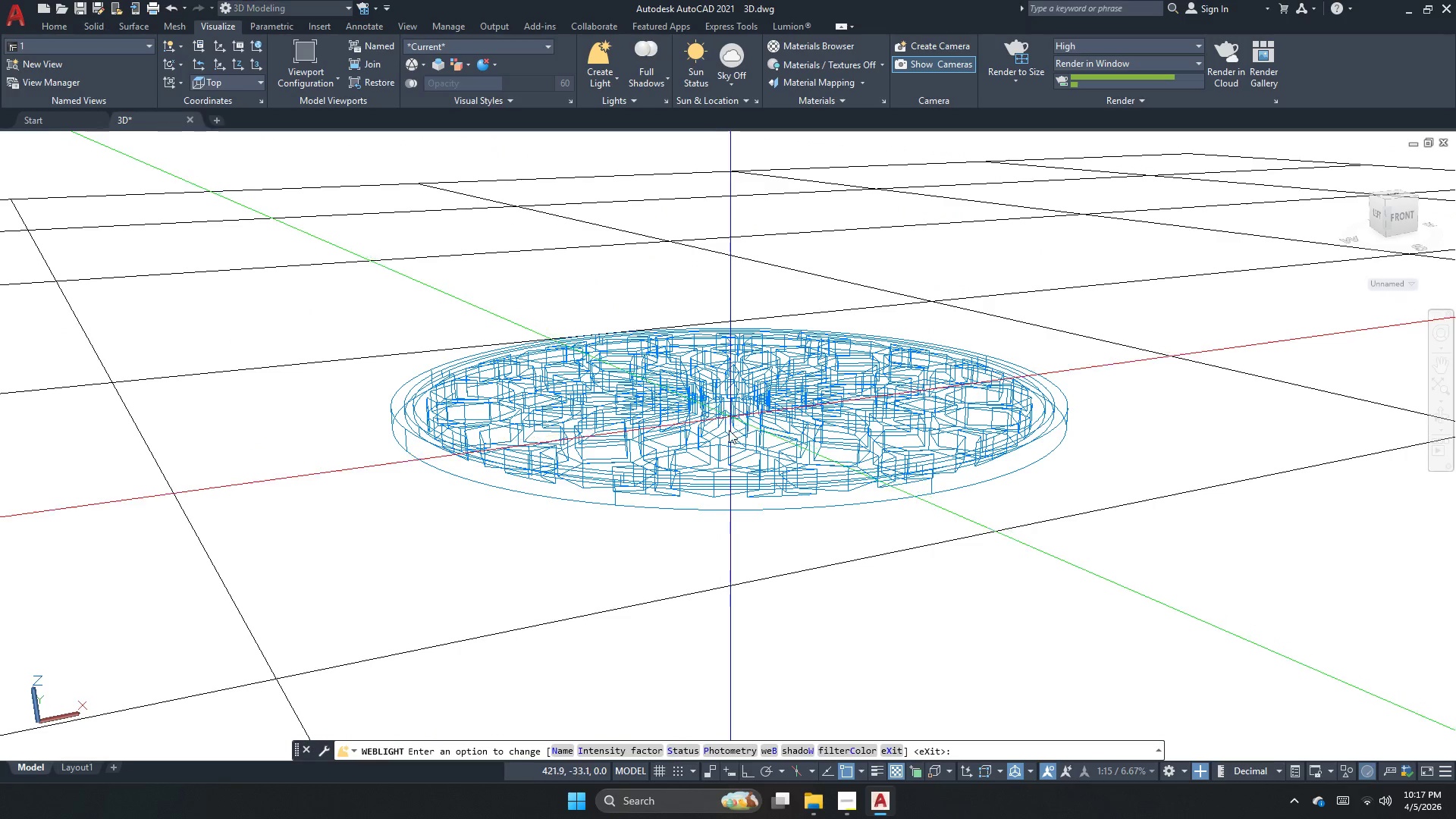 
key(Space)
 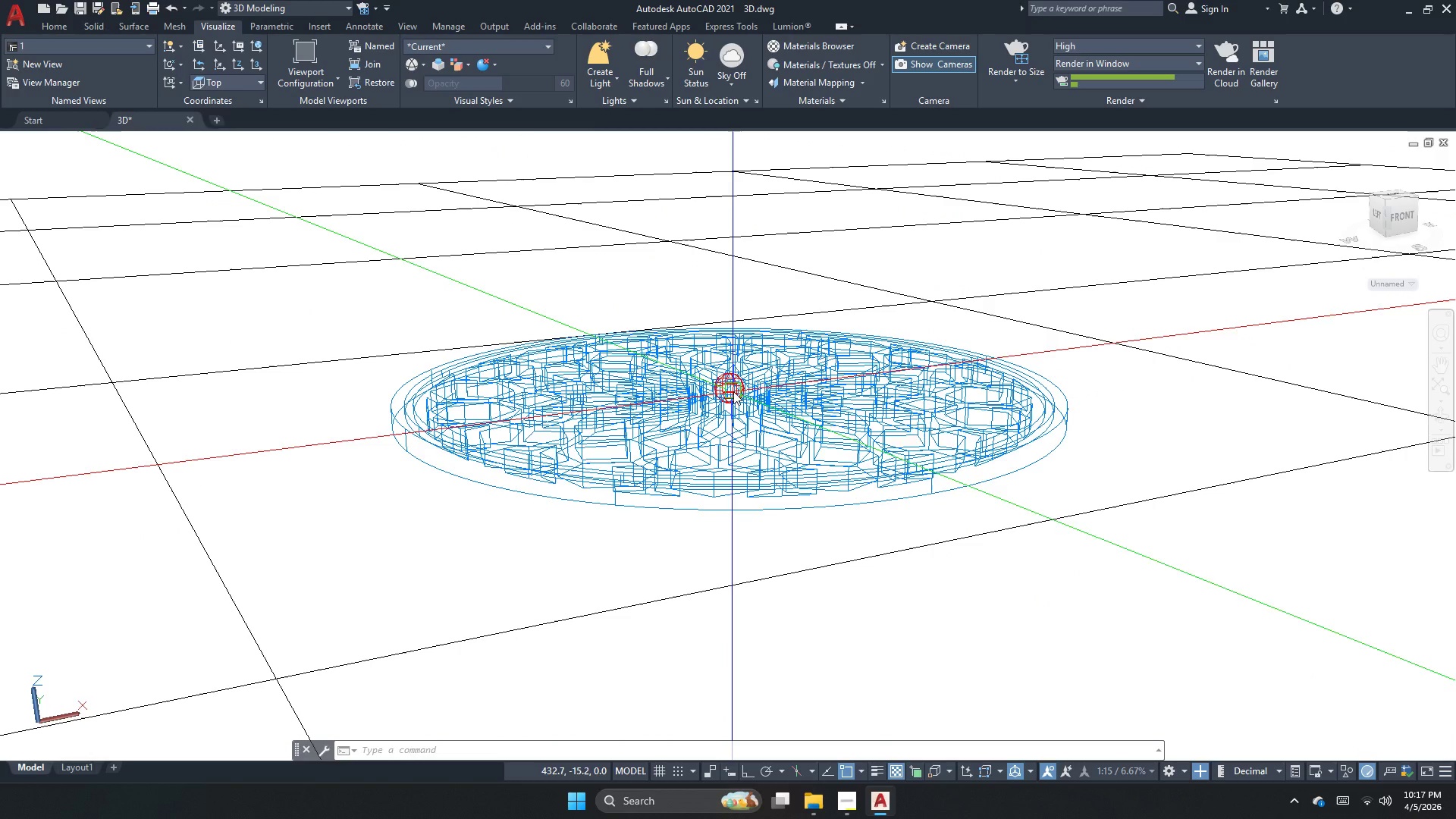 
left_click([728, 389])
 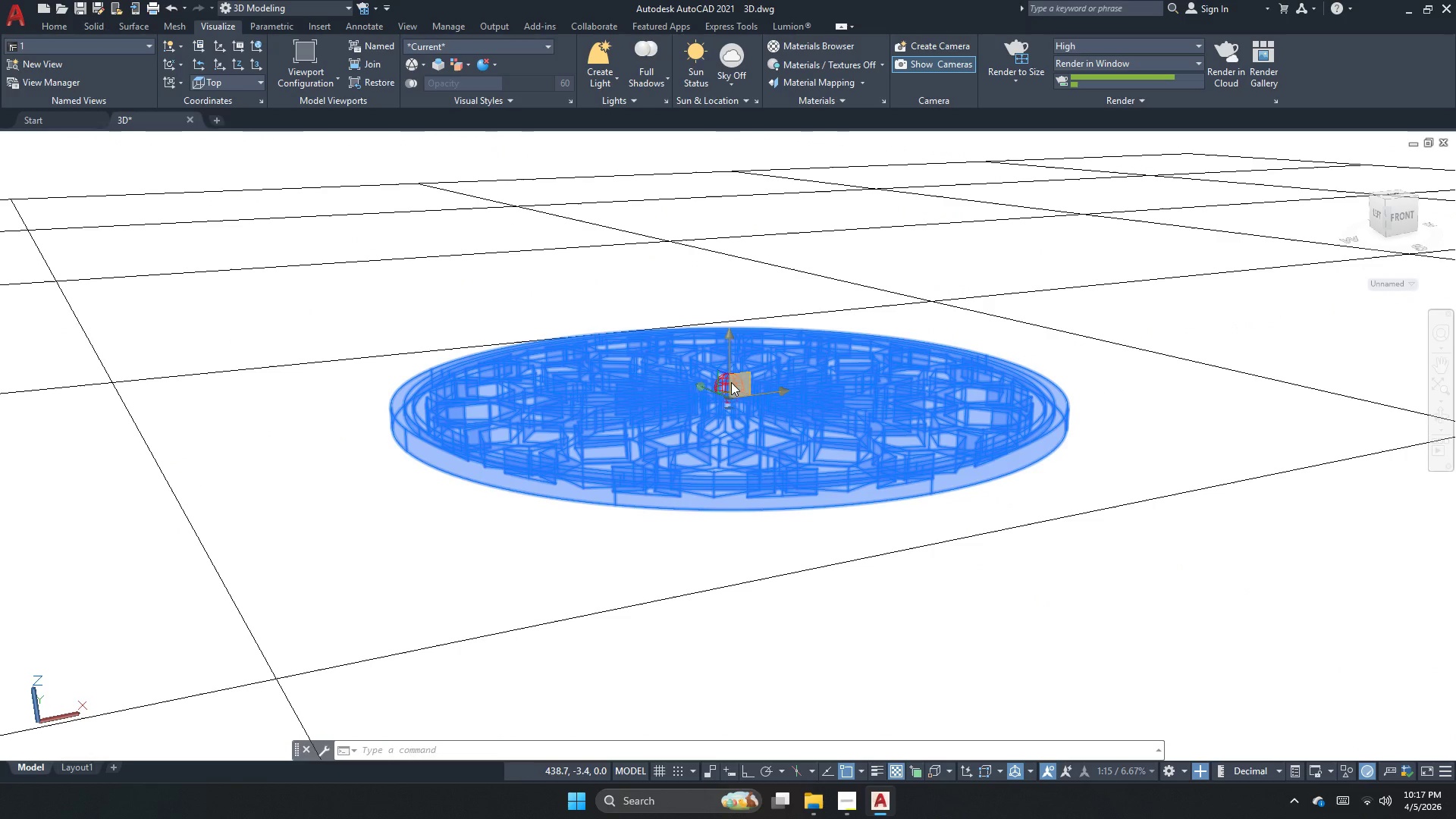 
key(Escape)
 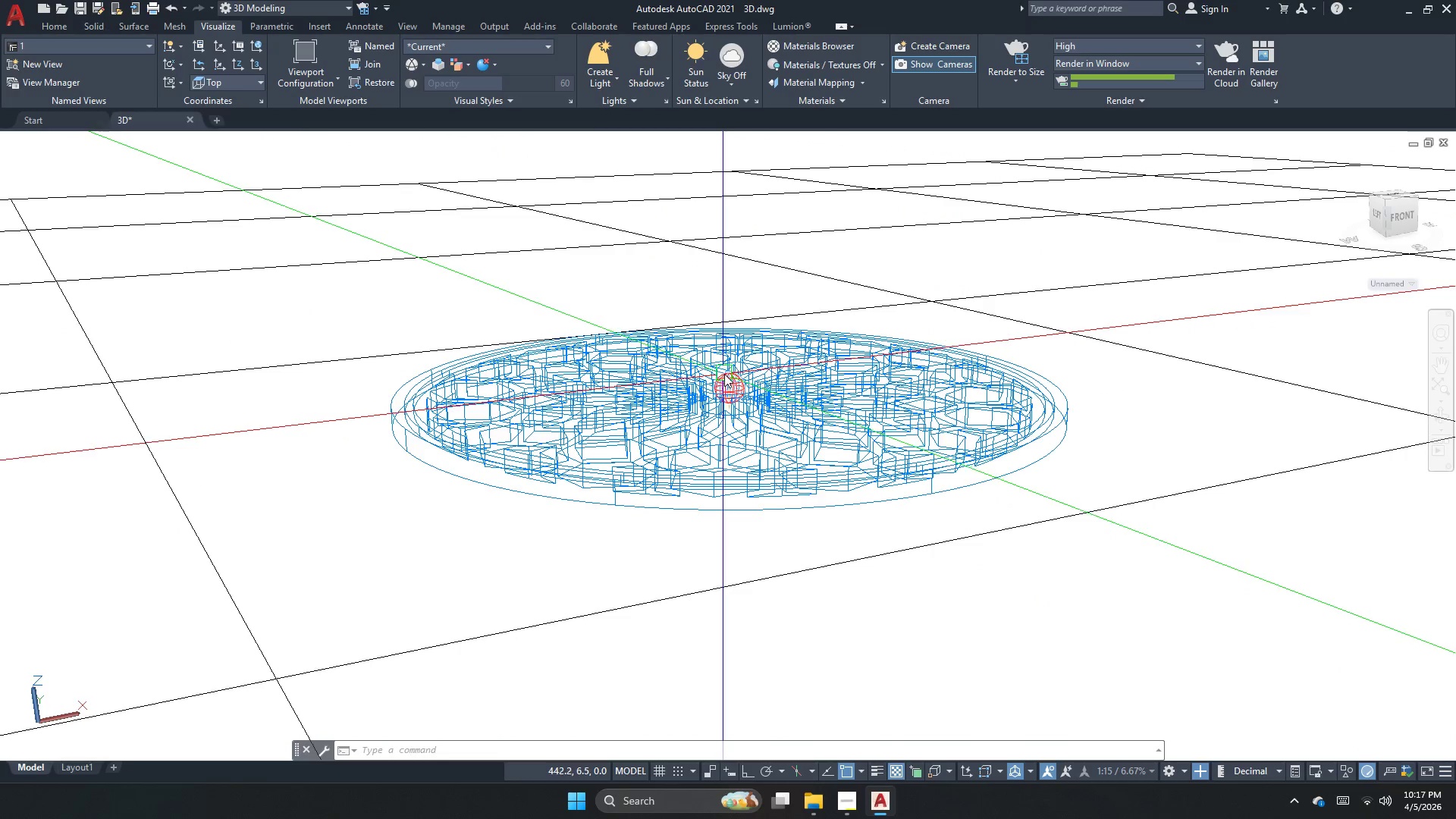 
left_click_drag(start_coordinate=[724, 374], to_coordinate=[724, 378])
 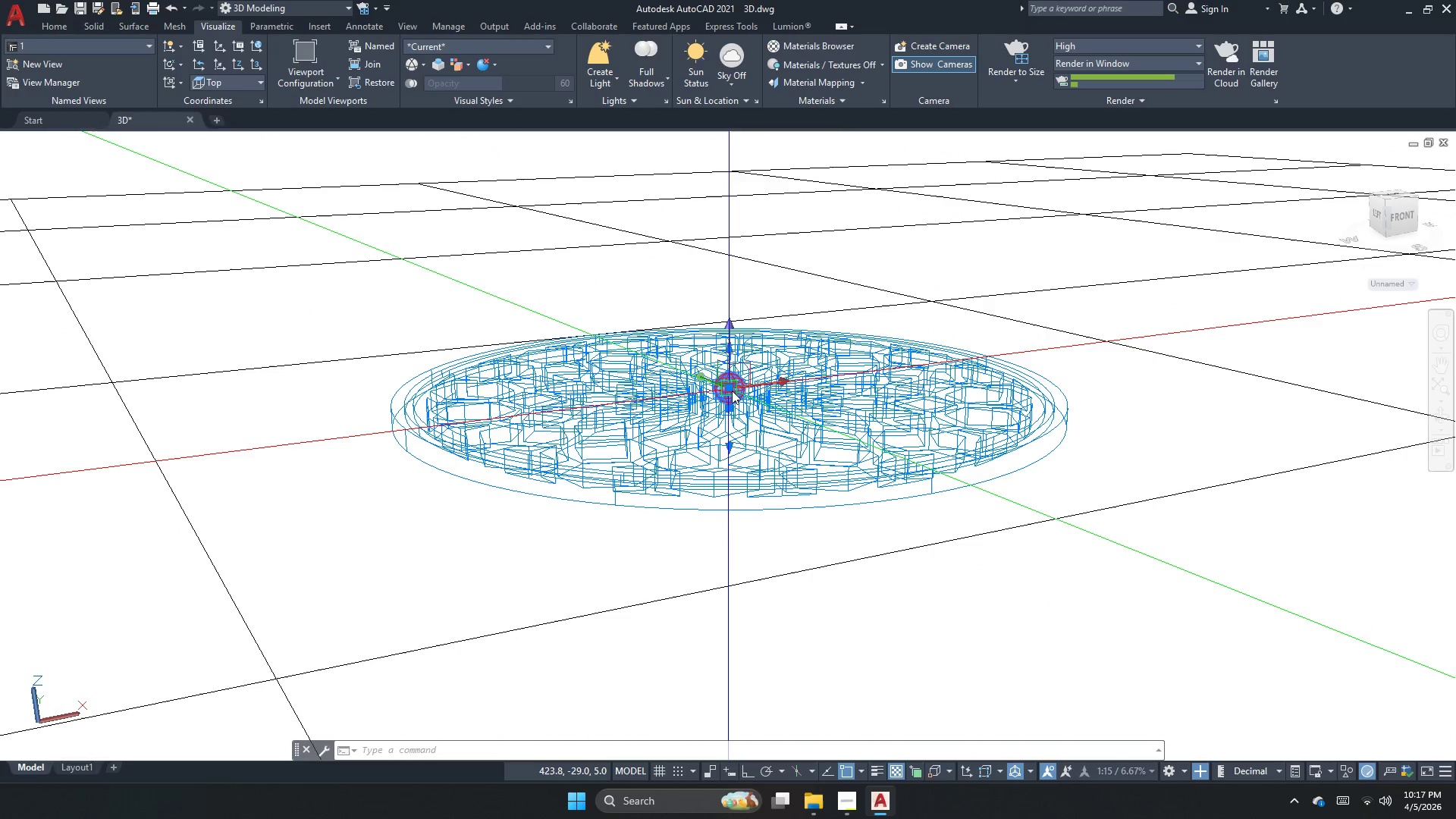 
left_click([732, 391])
 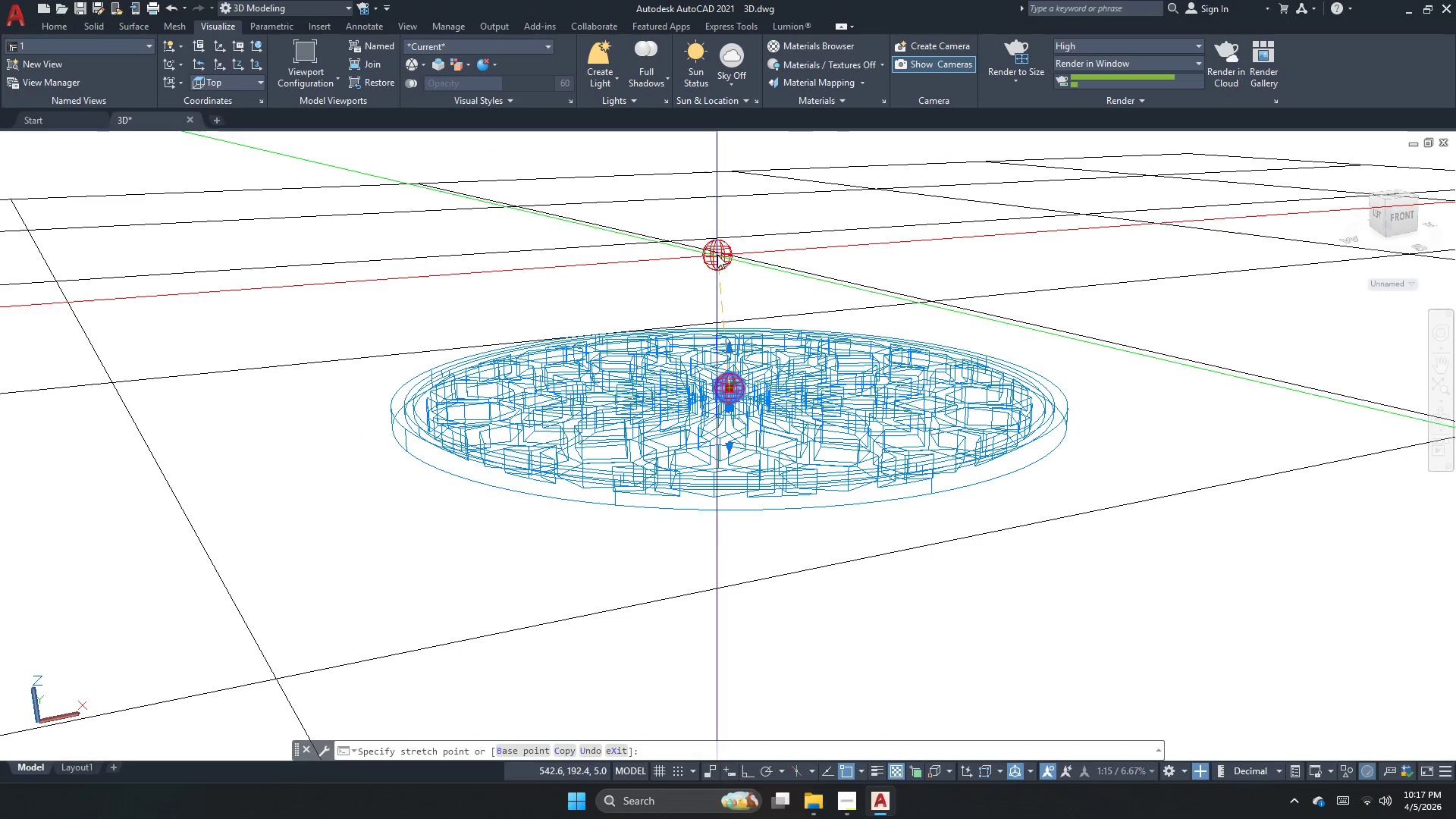 
key(F8)
 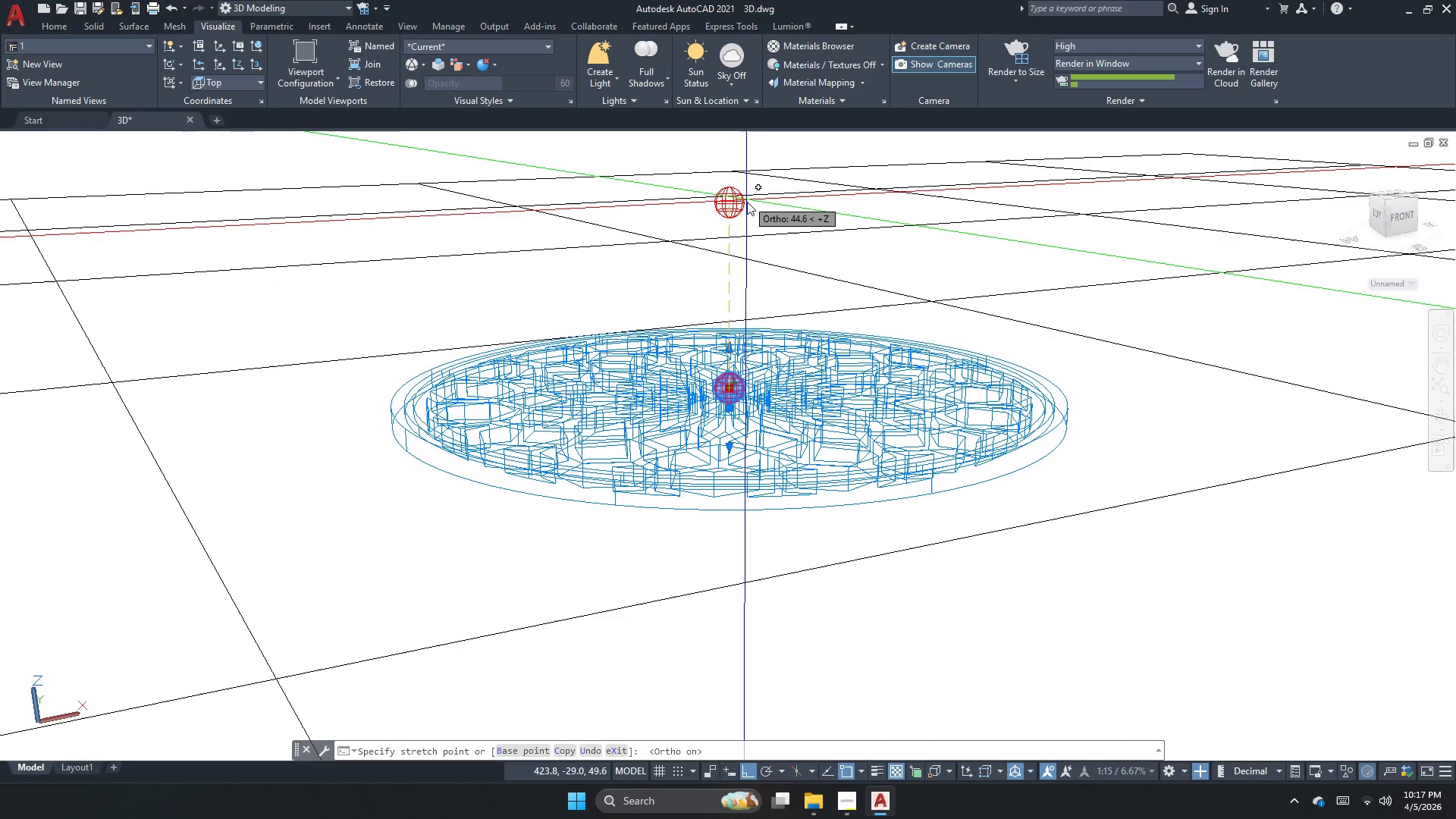 
scroll: coordinate [729, 340], scroll_direction: down, amount: 1.0
 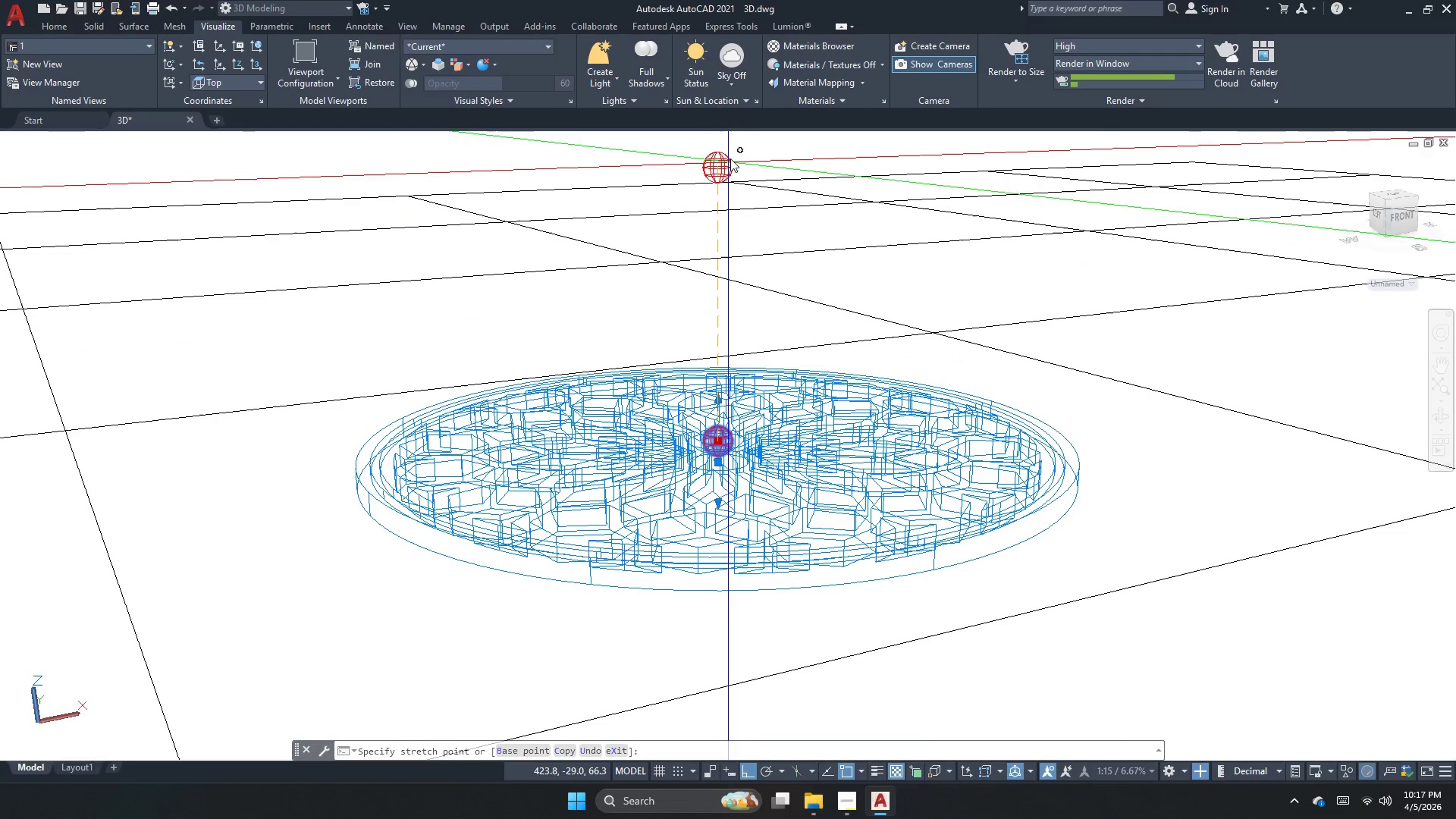 
left_click([730, 158])
 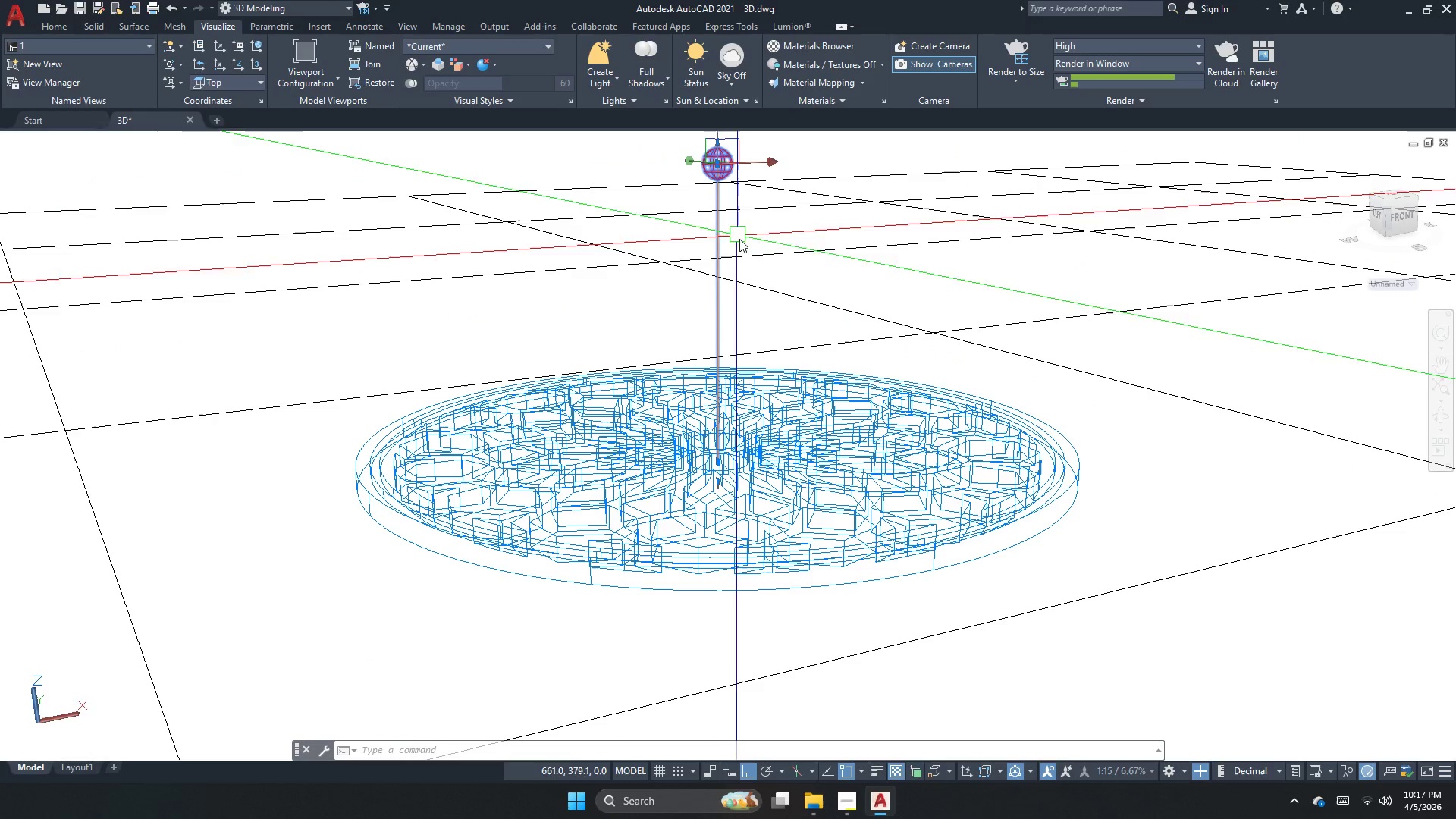 
key(Escape)
 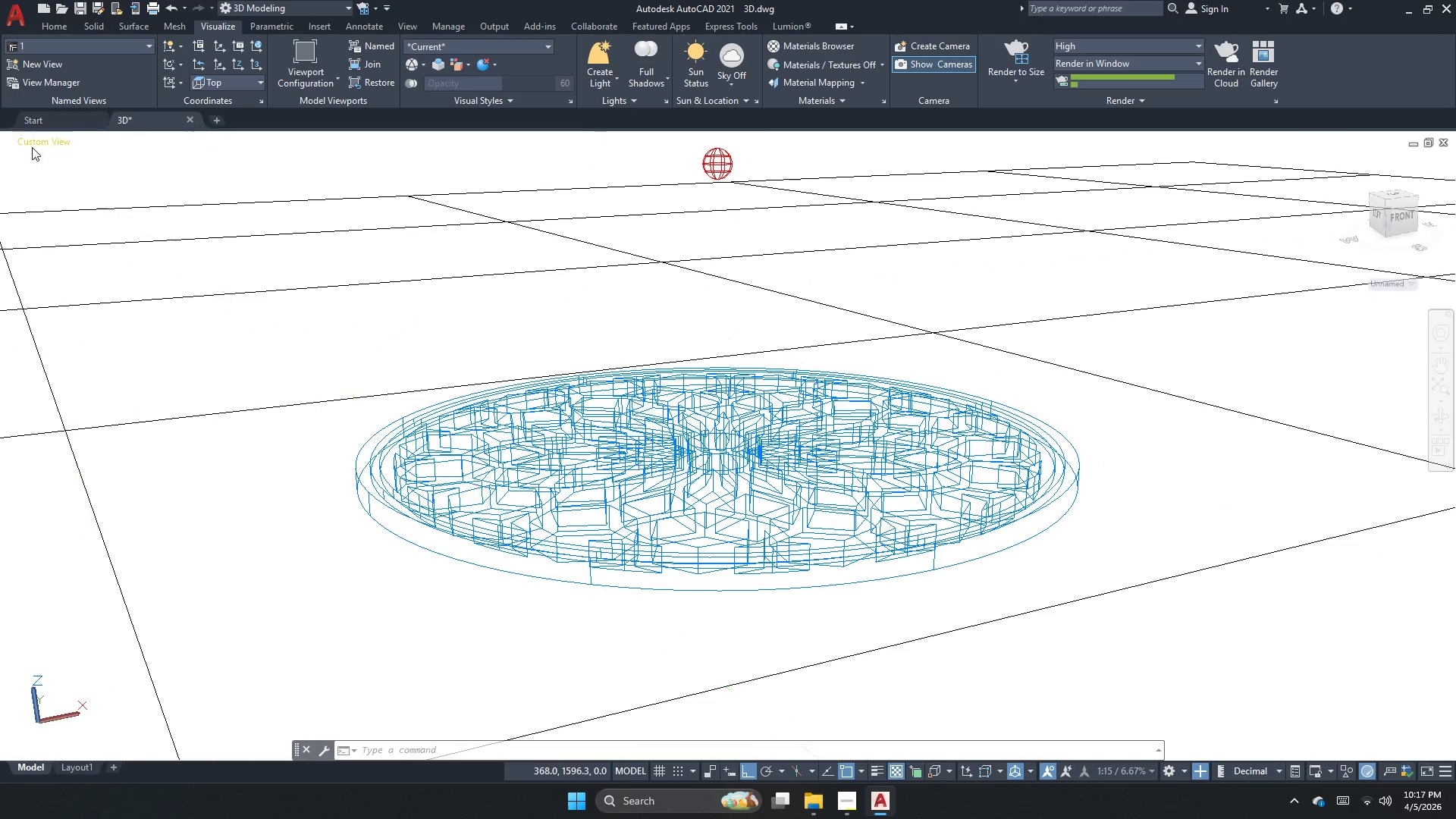 
left_click([32, 147])
 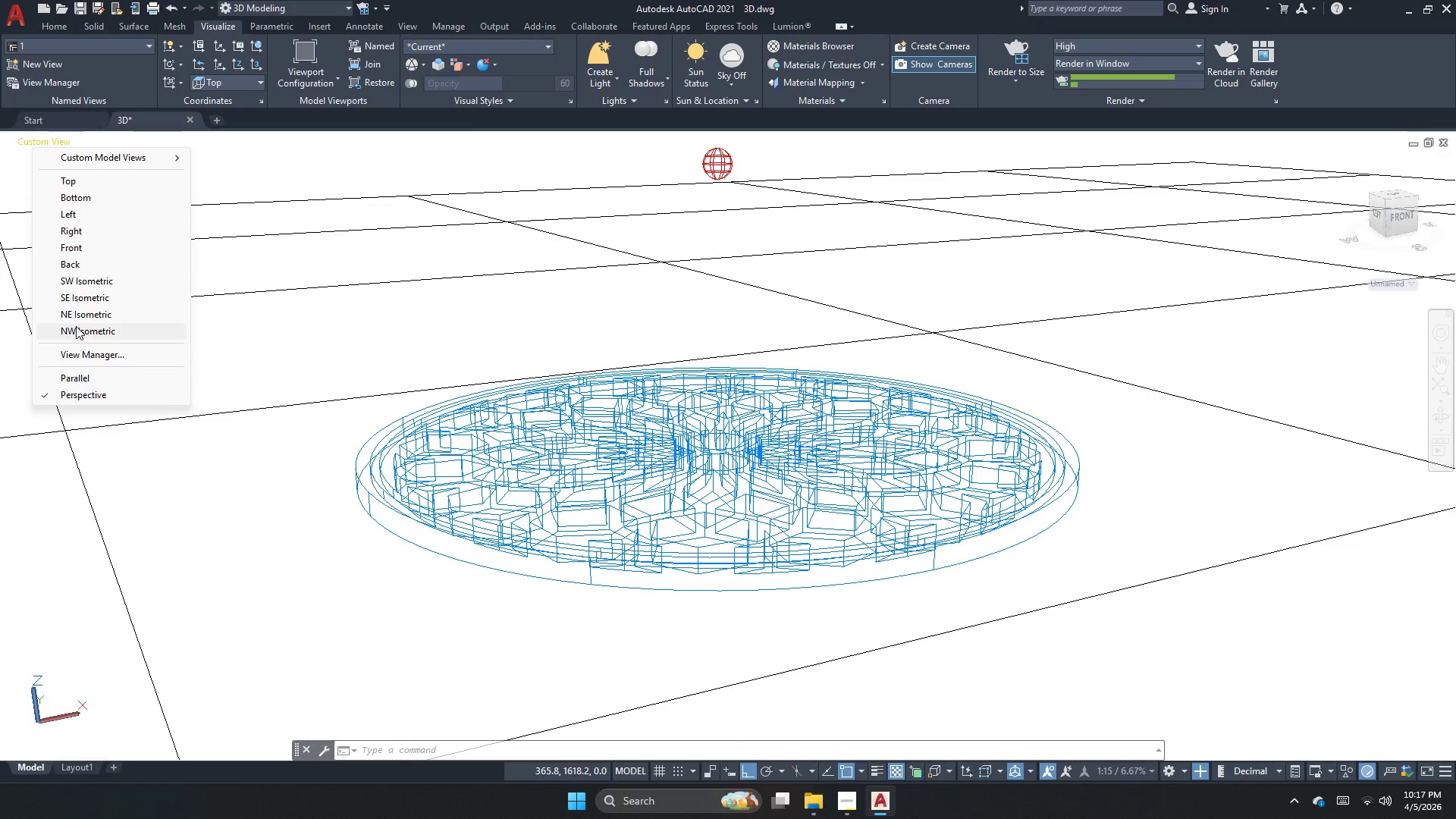 
key(Escape)
 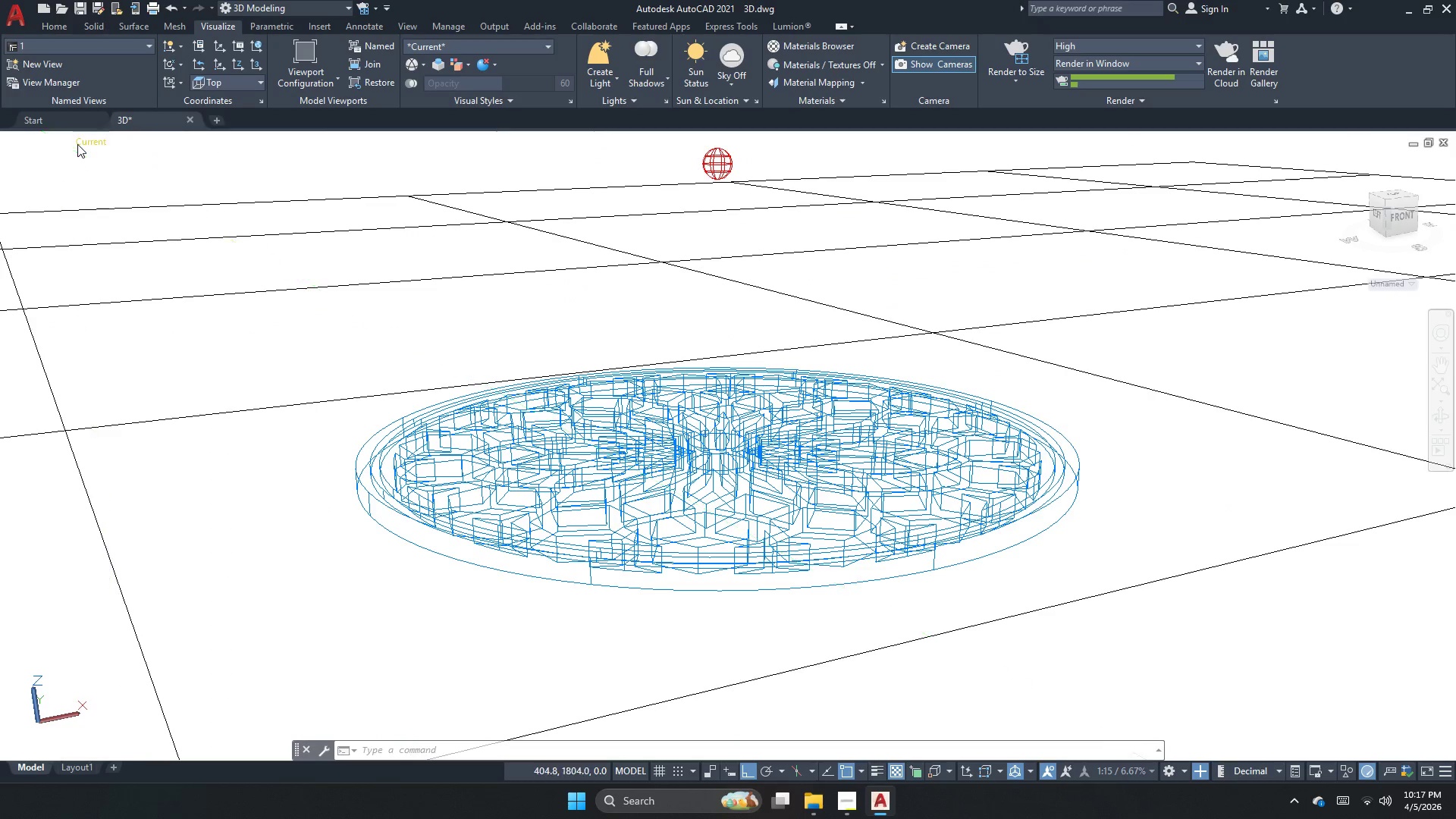 
left_click([77, 144])
 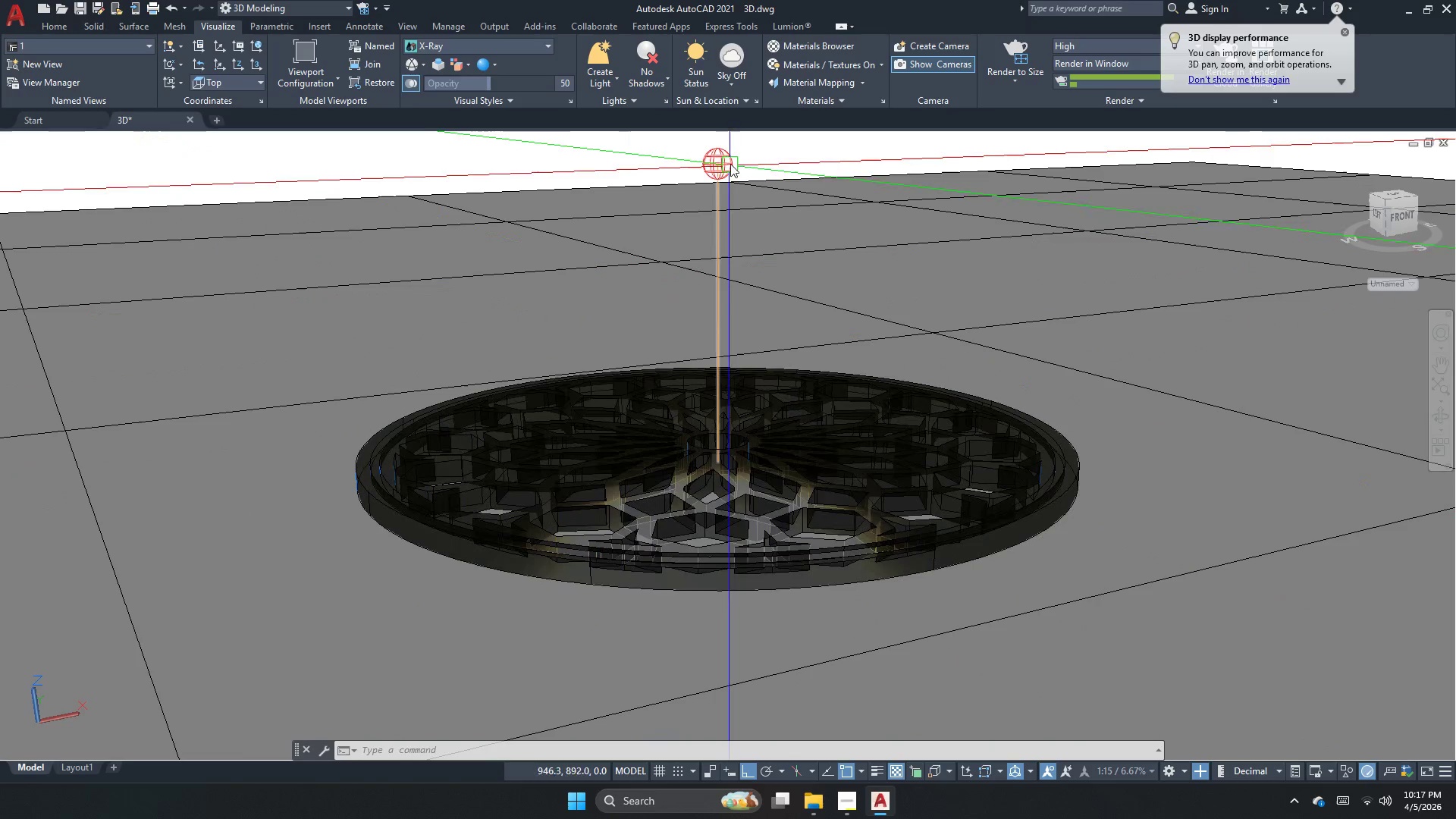 
left_click([729, 164])
 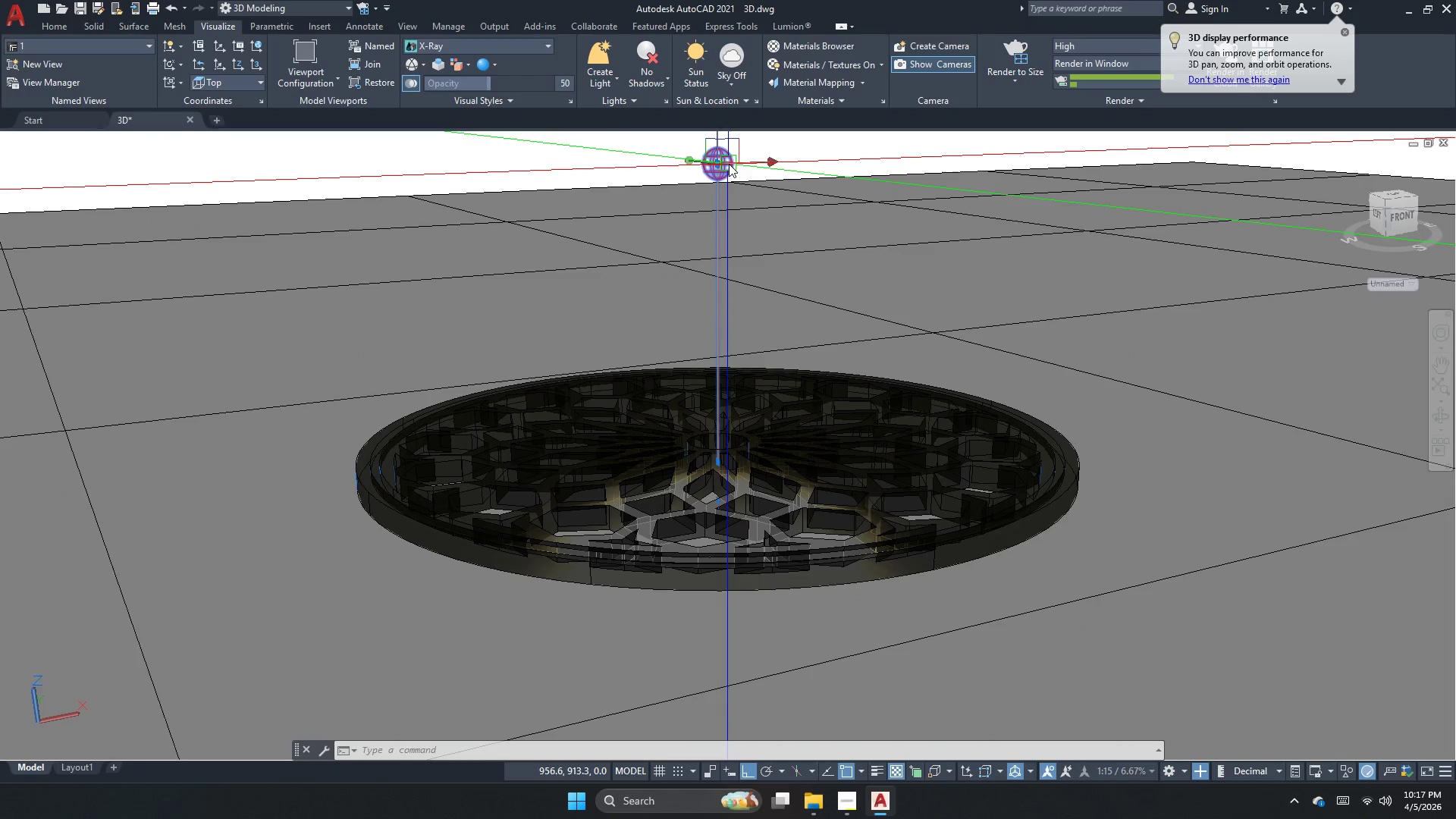 
double_click([729, 164])
 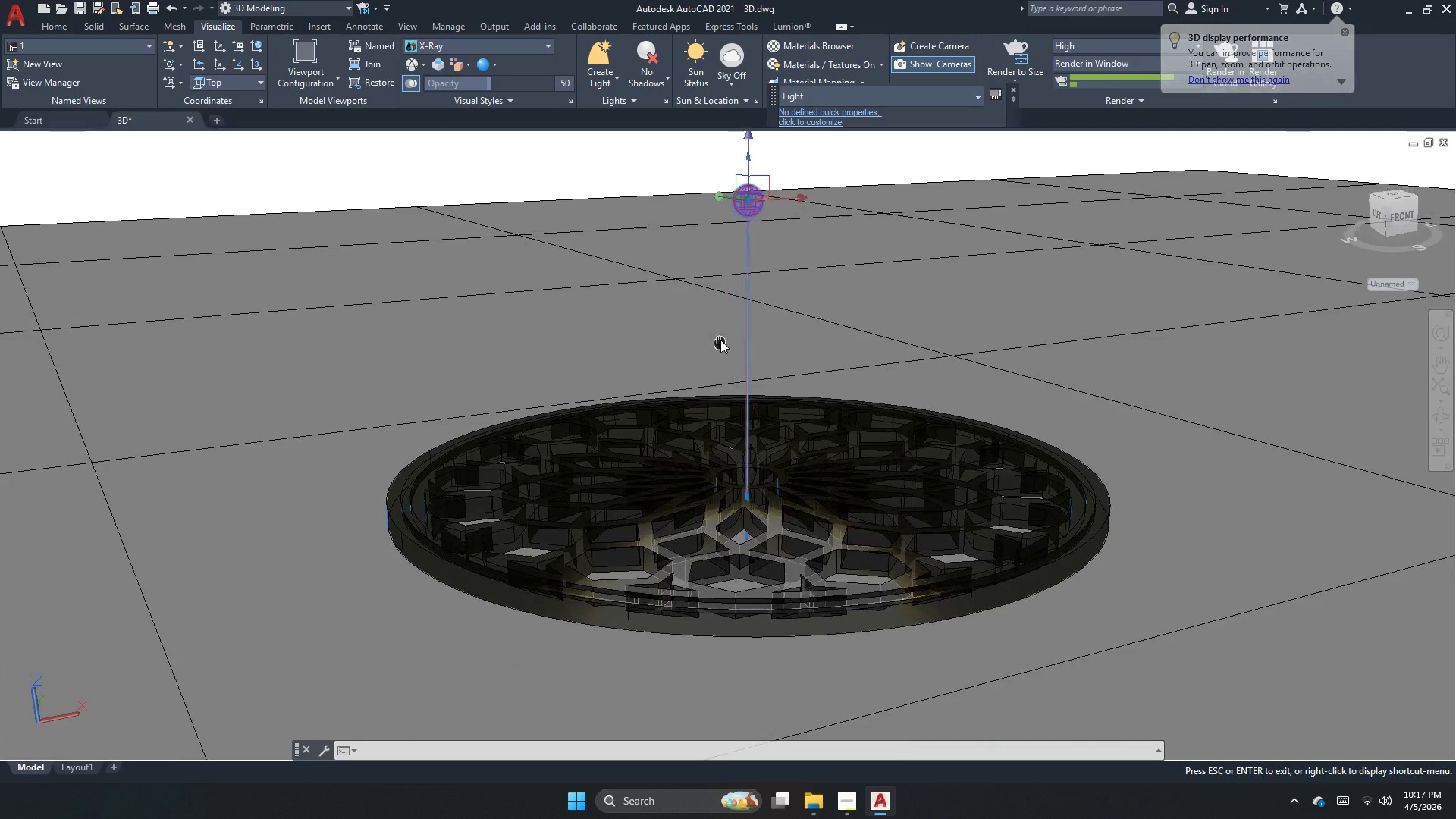 
scroll: coordinate [721, 391], scroll_direction: down, amount: 2.0
 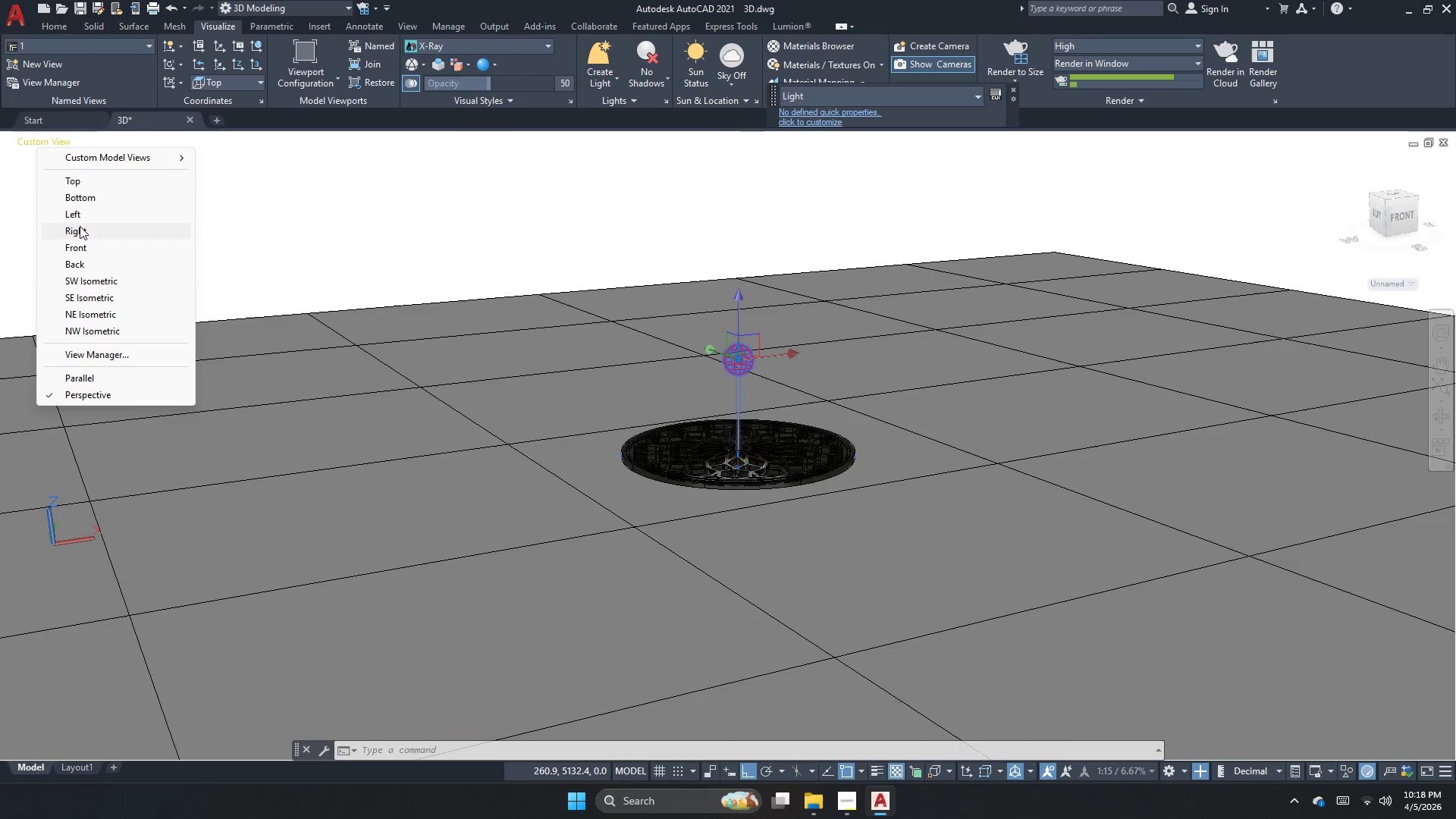 
key(Escape)
 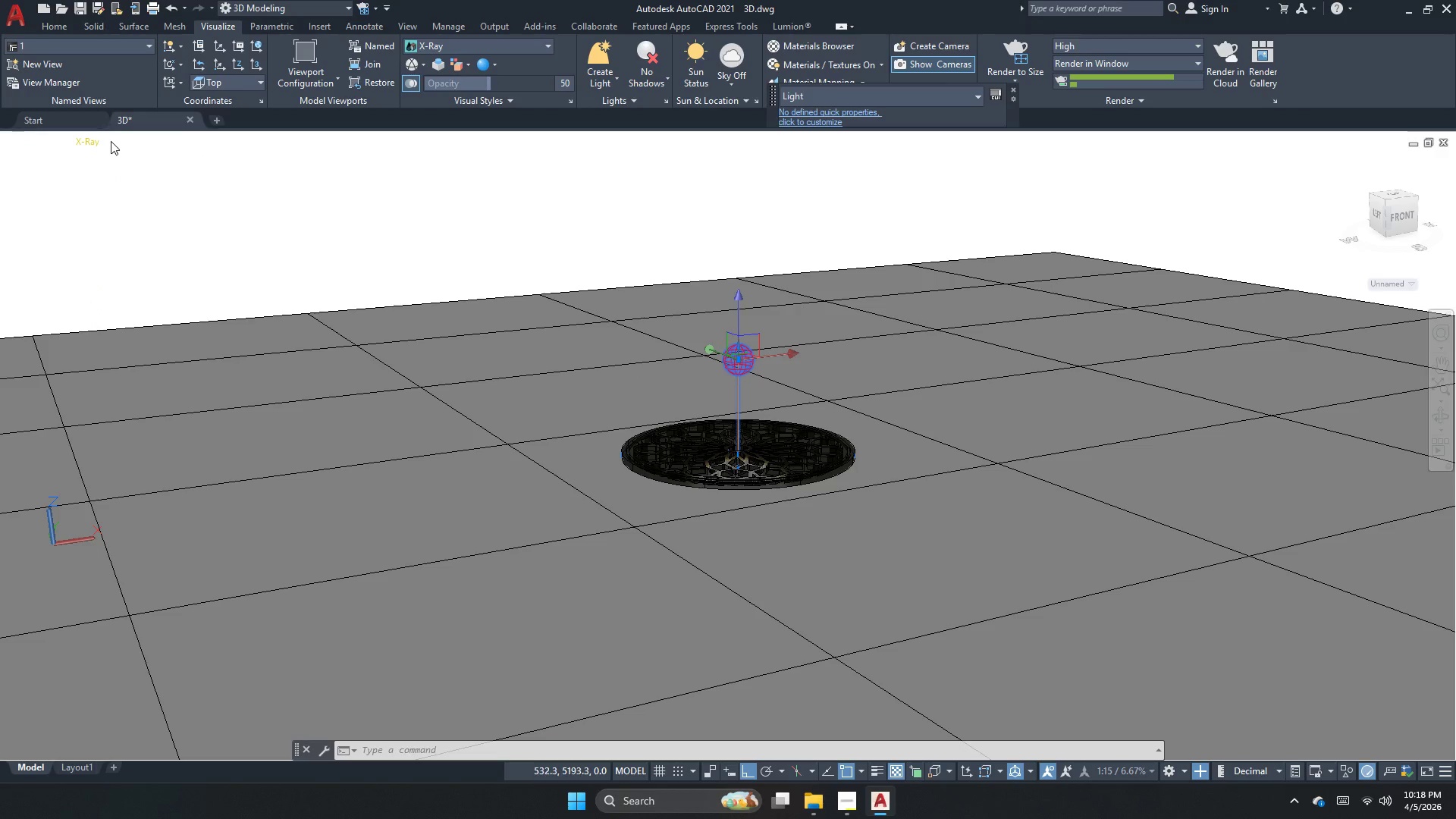 
left_click([111, 141])
 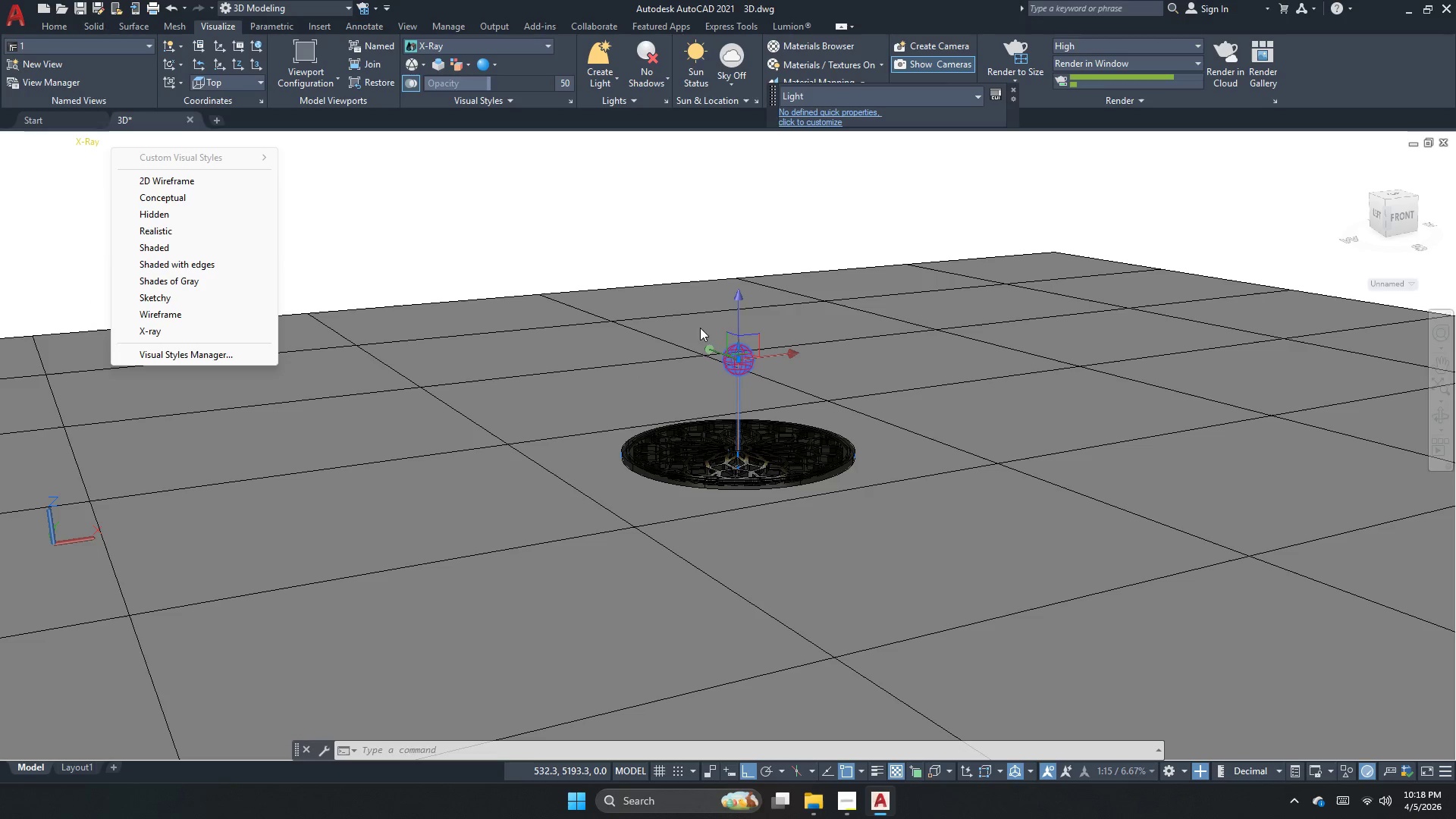 
left_click_drag(start_coordinate=[742, 357], to_coordinate=[623, 356])
 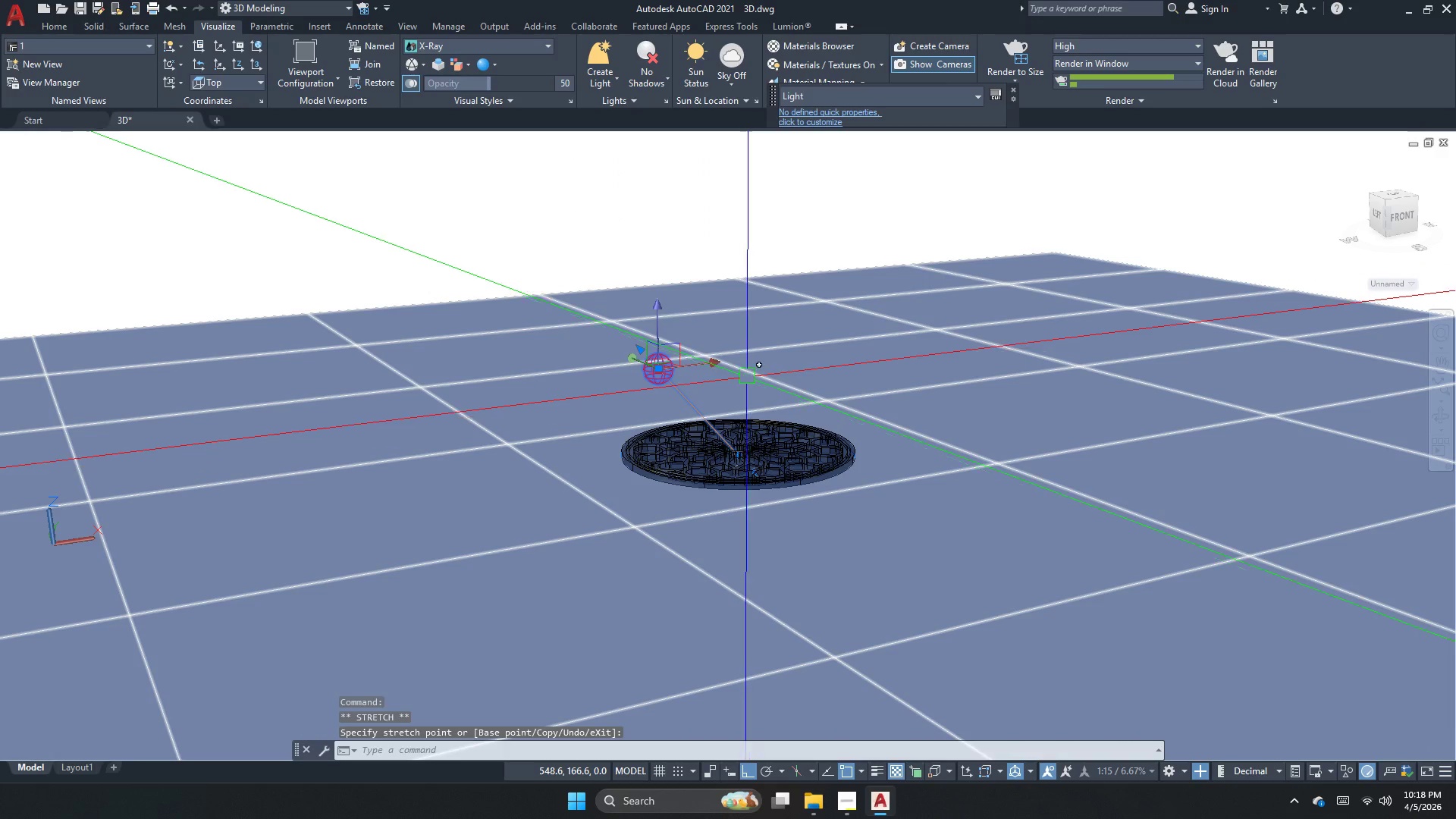 
key(Escape)
 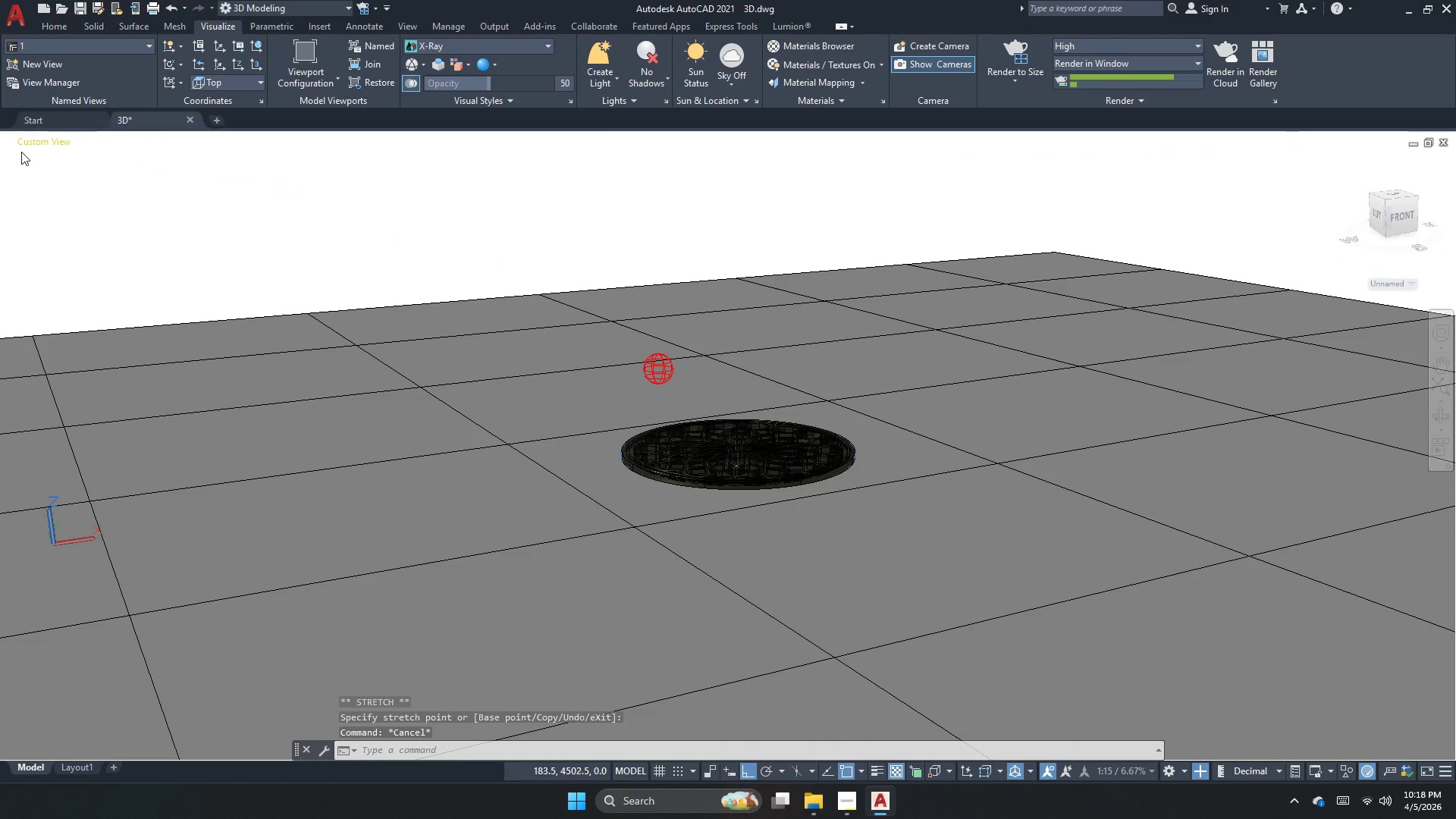 
left_click([31, 145])
 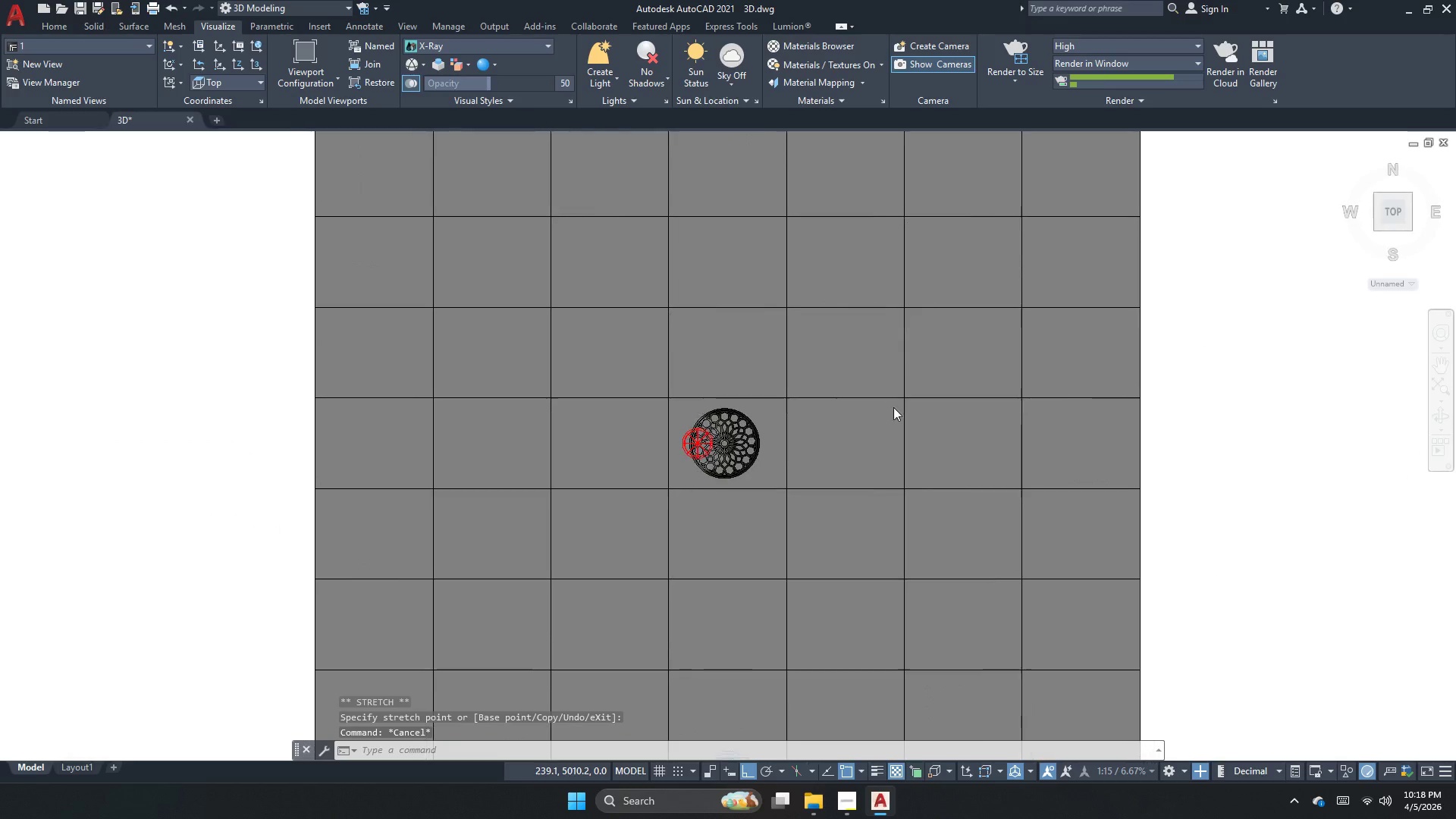 
scroll: coordinate [592, 428], scroll_direction: up, amount: 5.0
 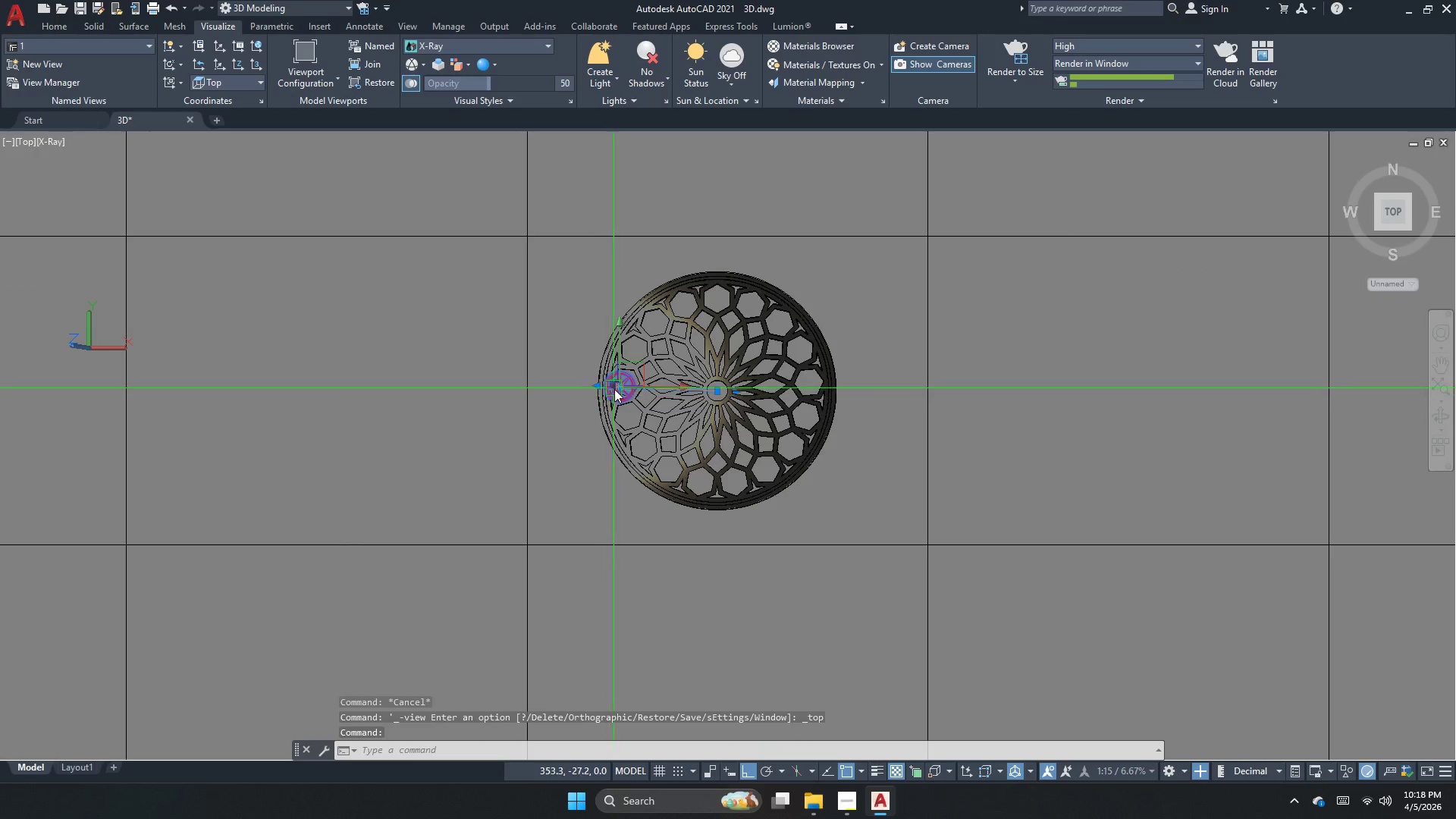 
left_click_drag(start_coordinate=[620, 387], to_coordinate=[613, 388])
 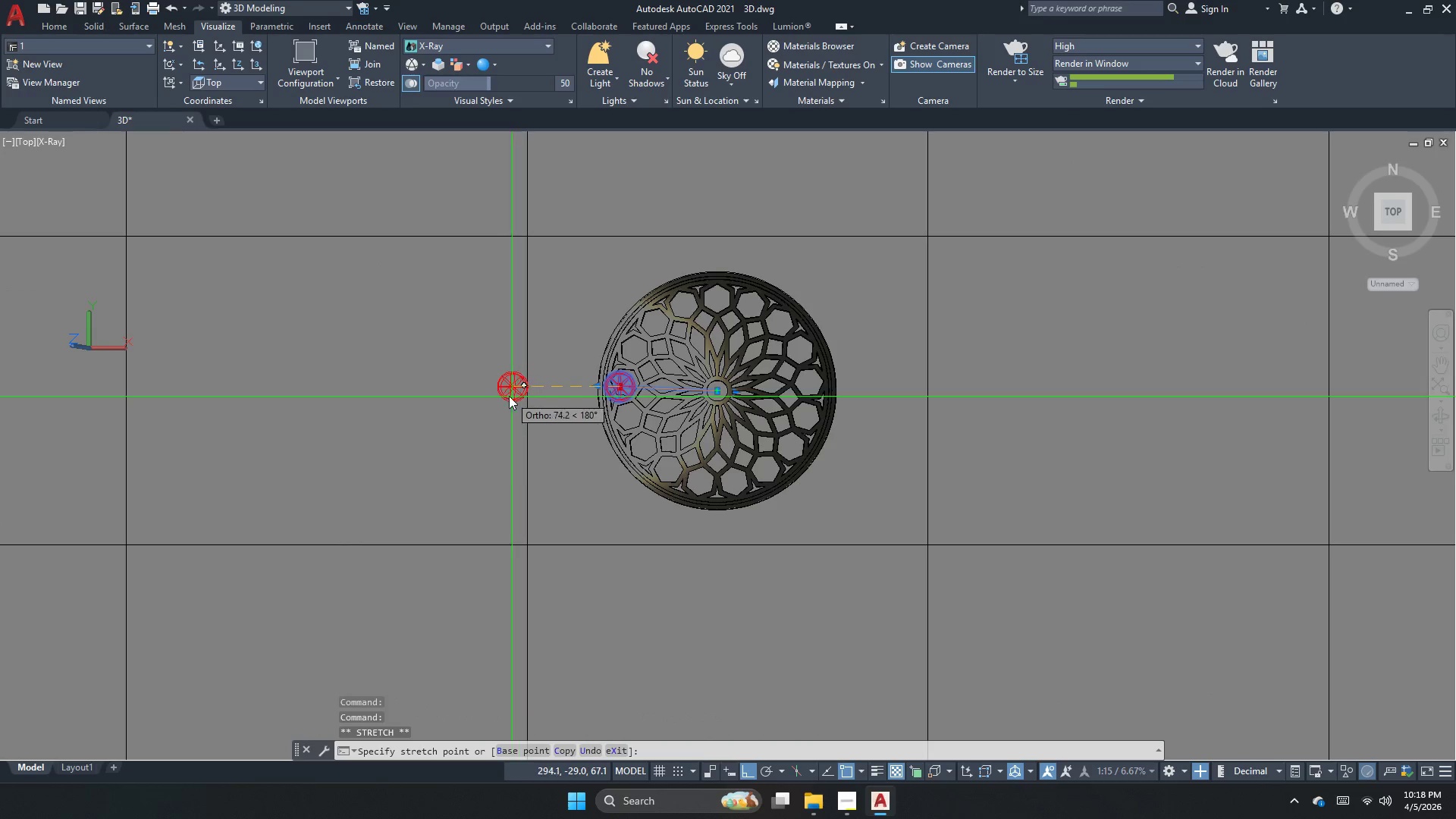 
left_click([505, 396])
 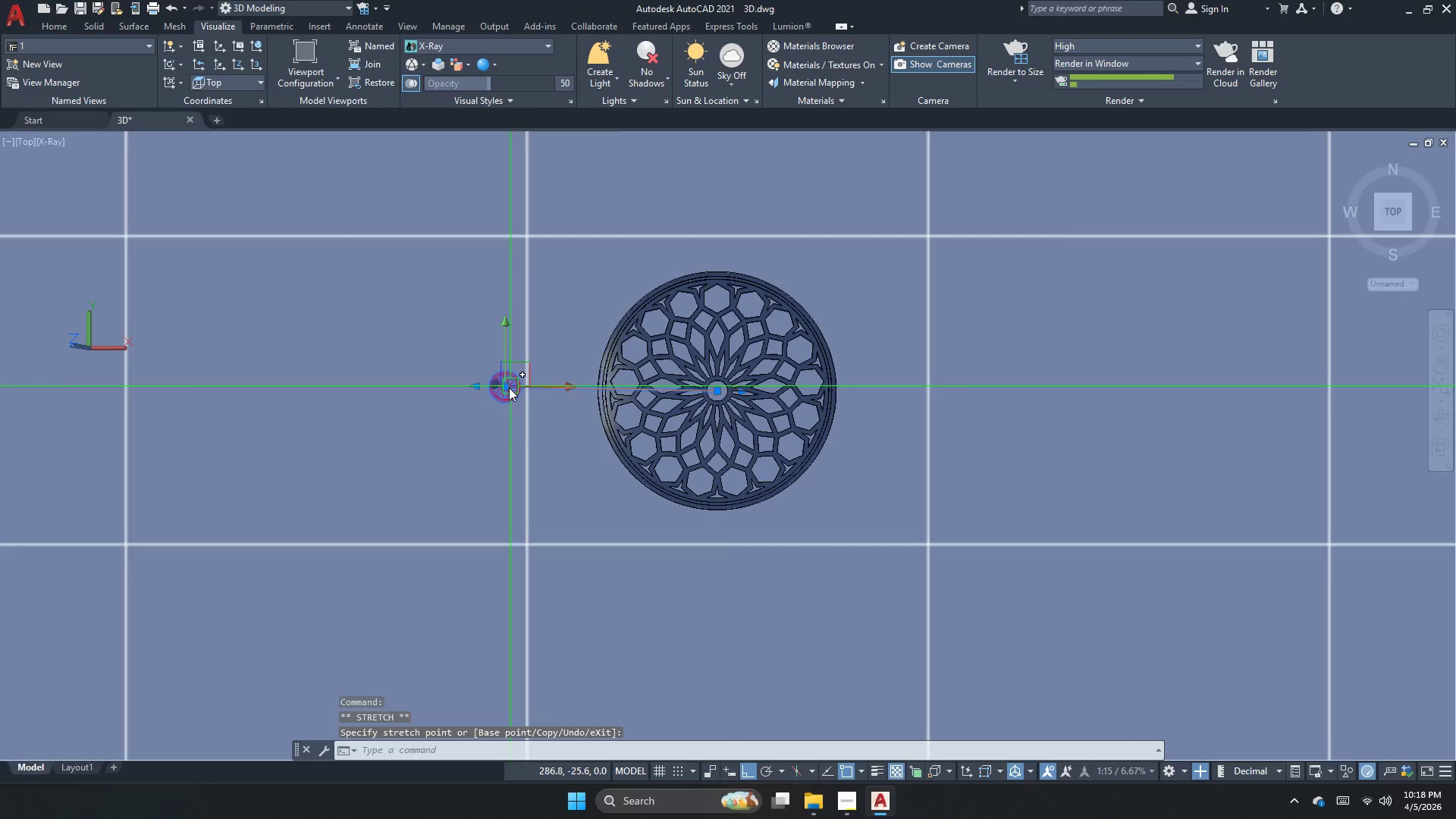 
left_click_drag(start_coordinate=[506, 388], to_coordinate=[526, 391])
 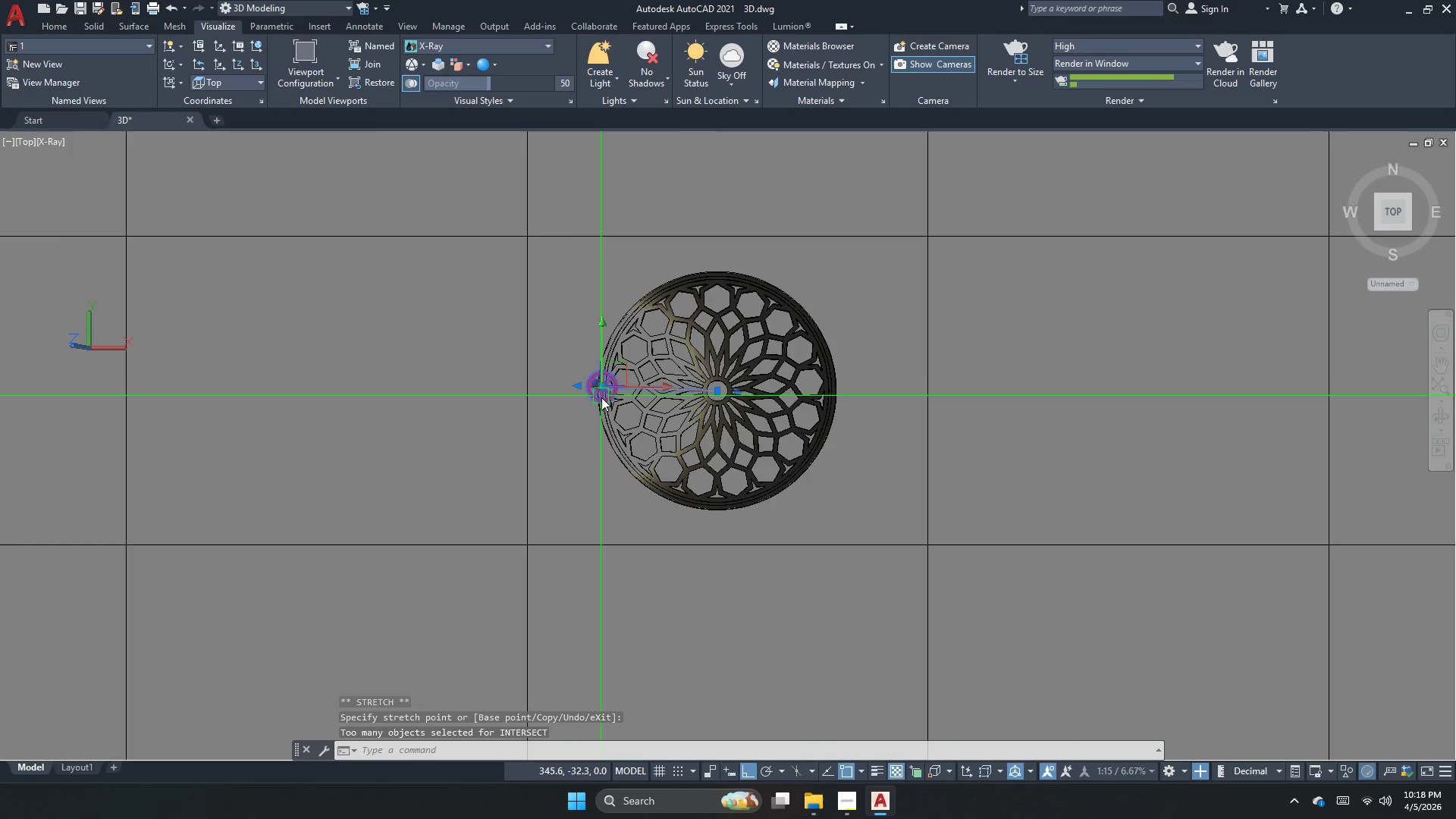 
key(Escape)
 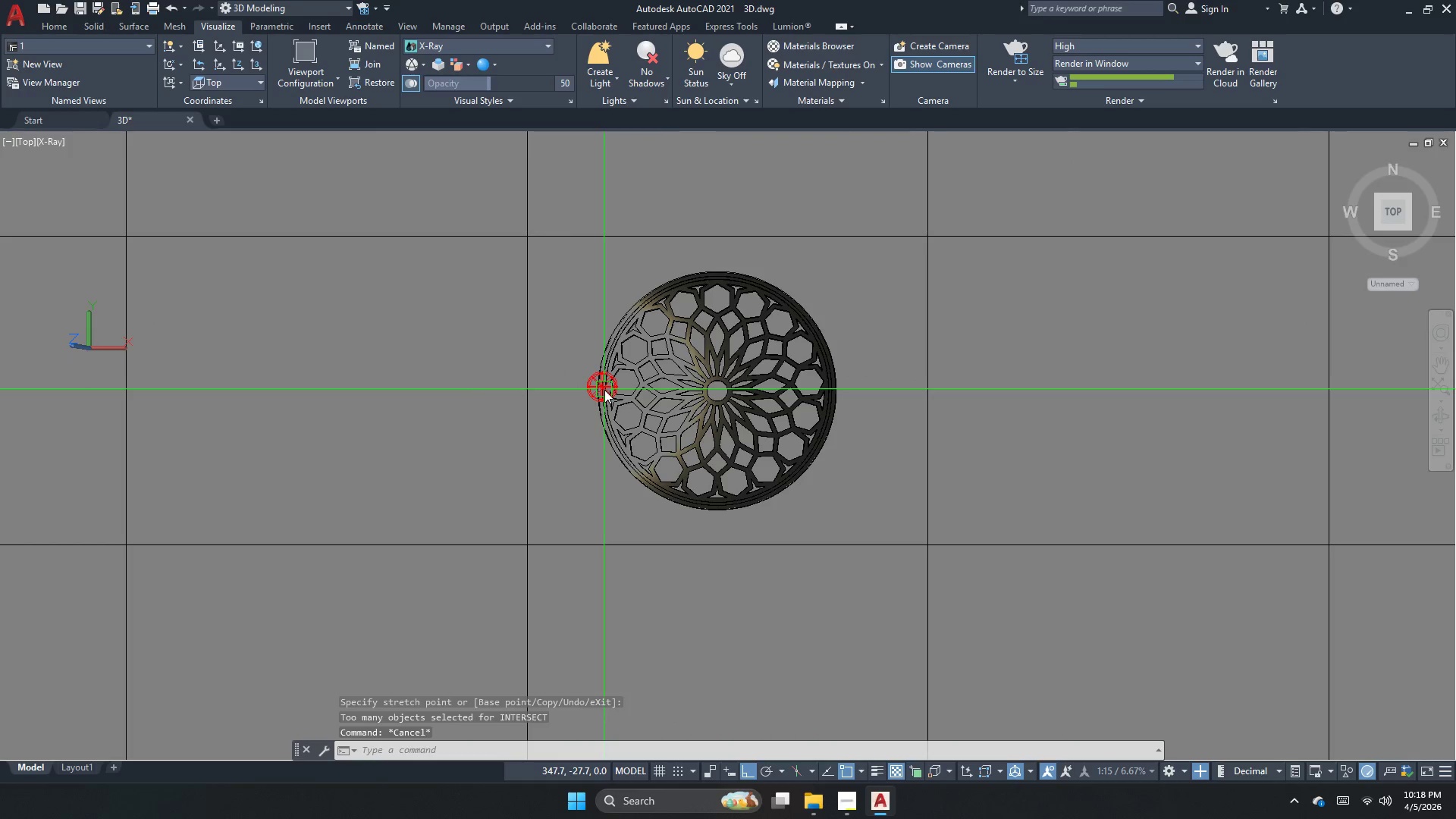 
left_click([604, 390])
 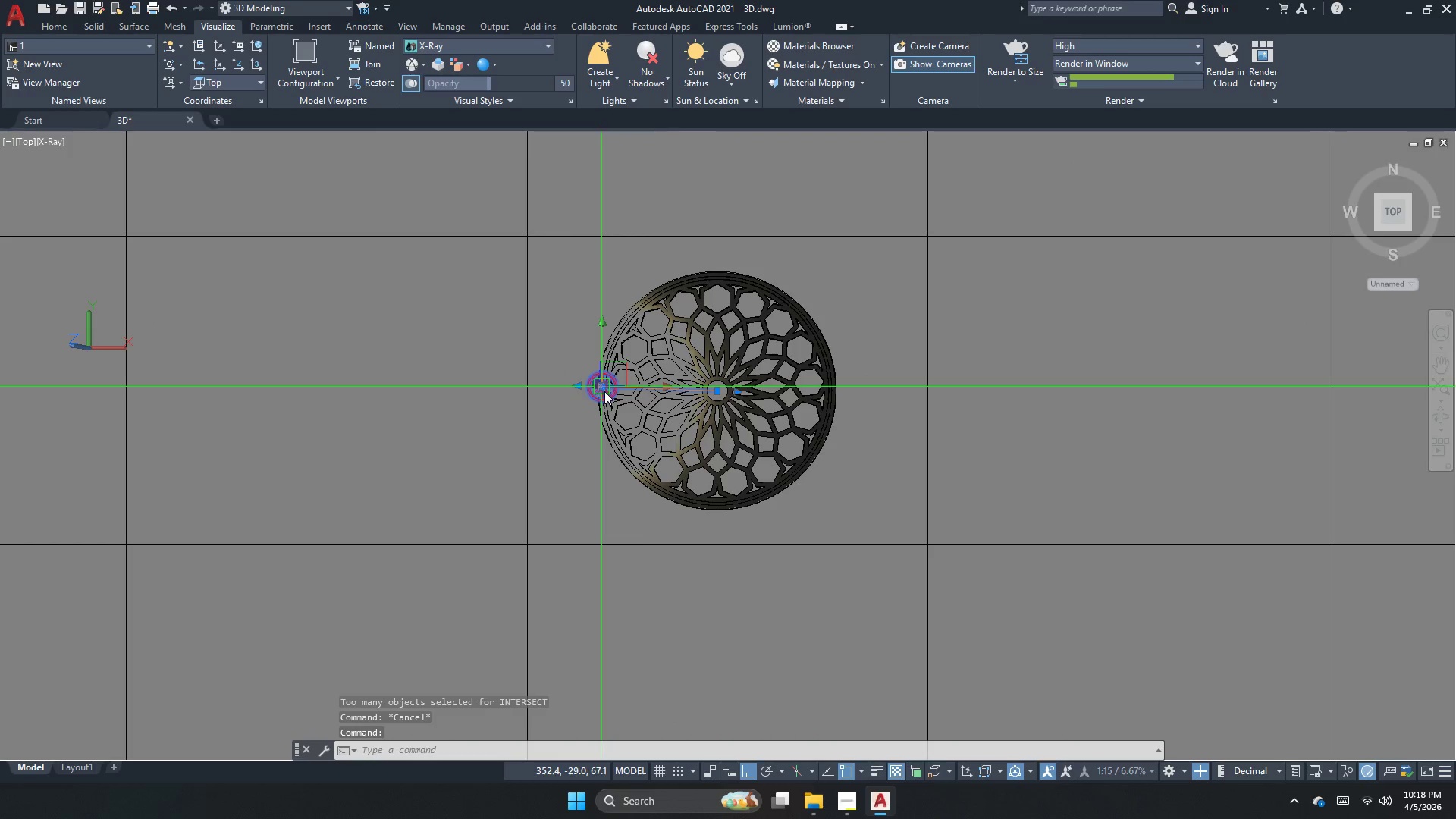 
key(Escape)
 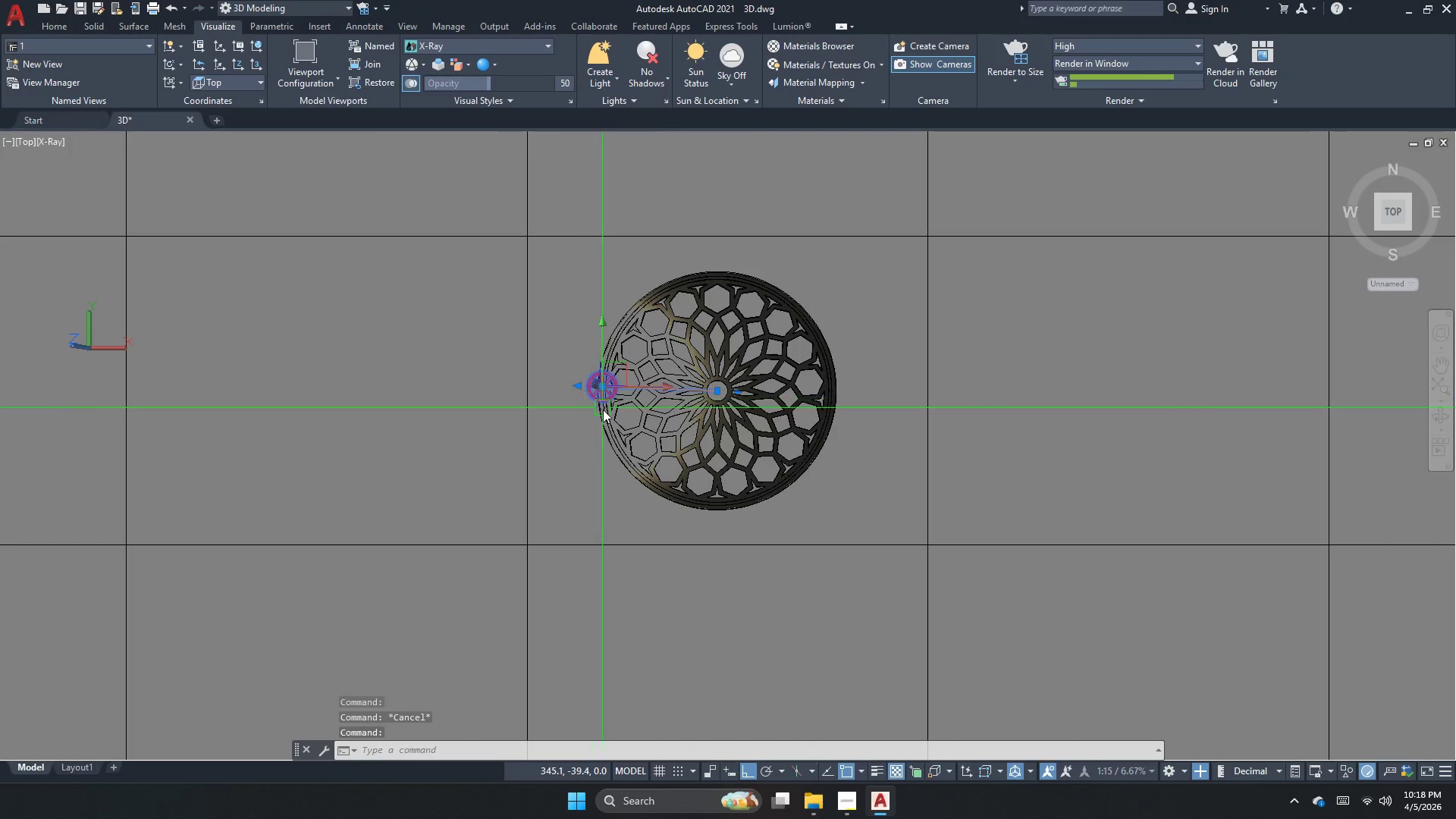 
type(mi )
 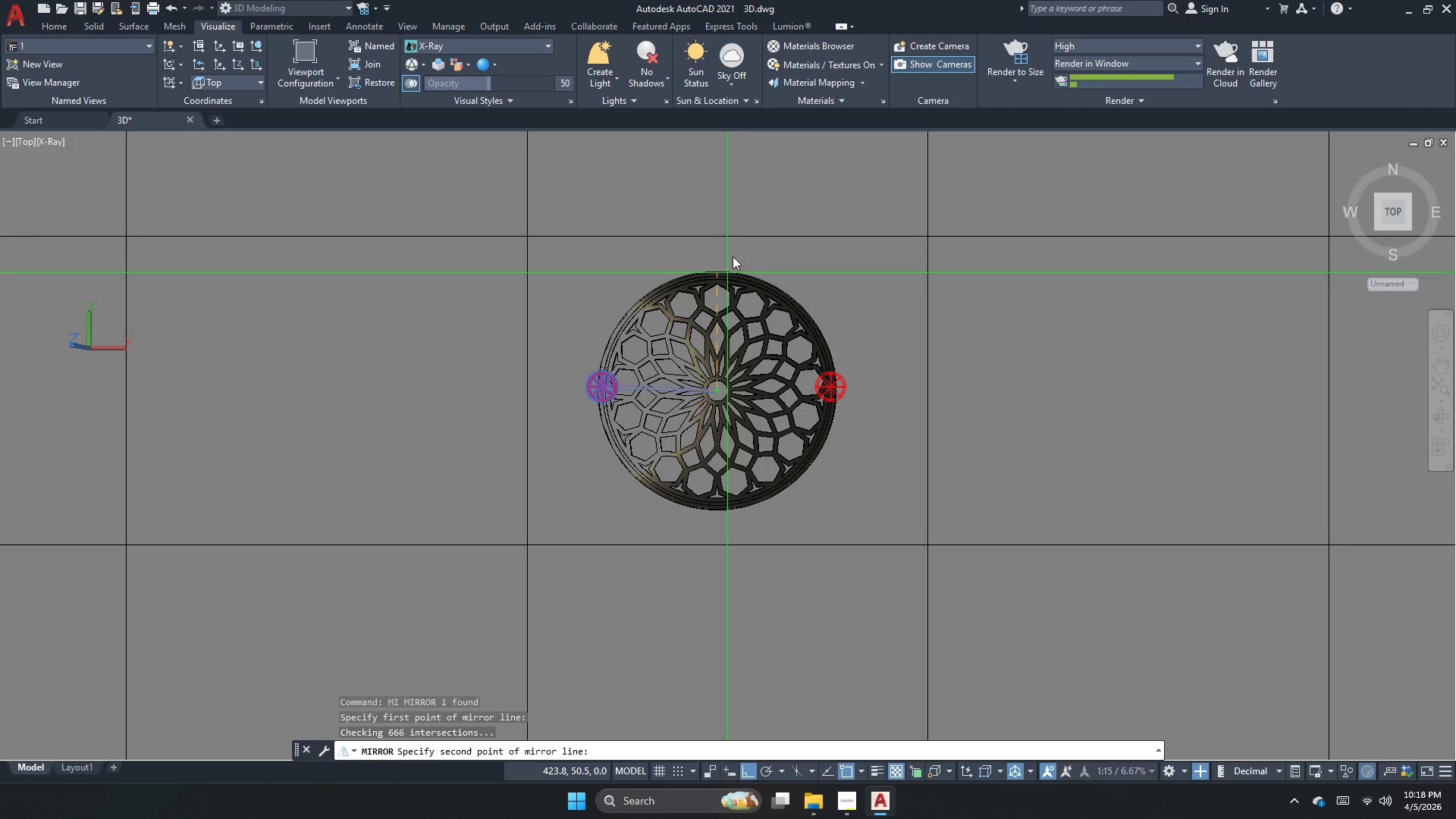 
left_click([742, 187])
 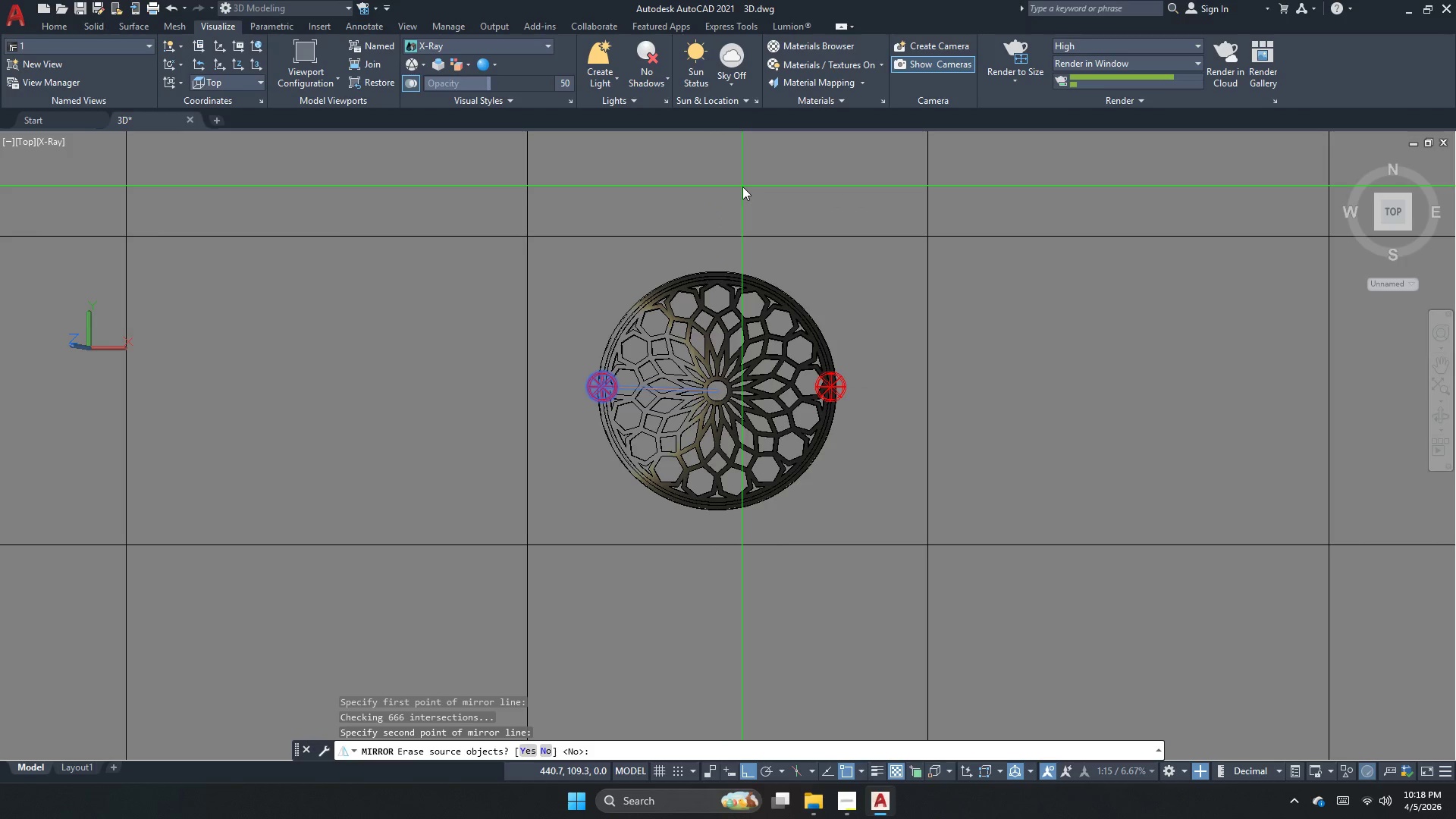 
key(N)
 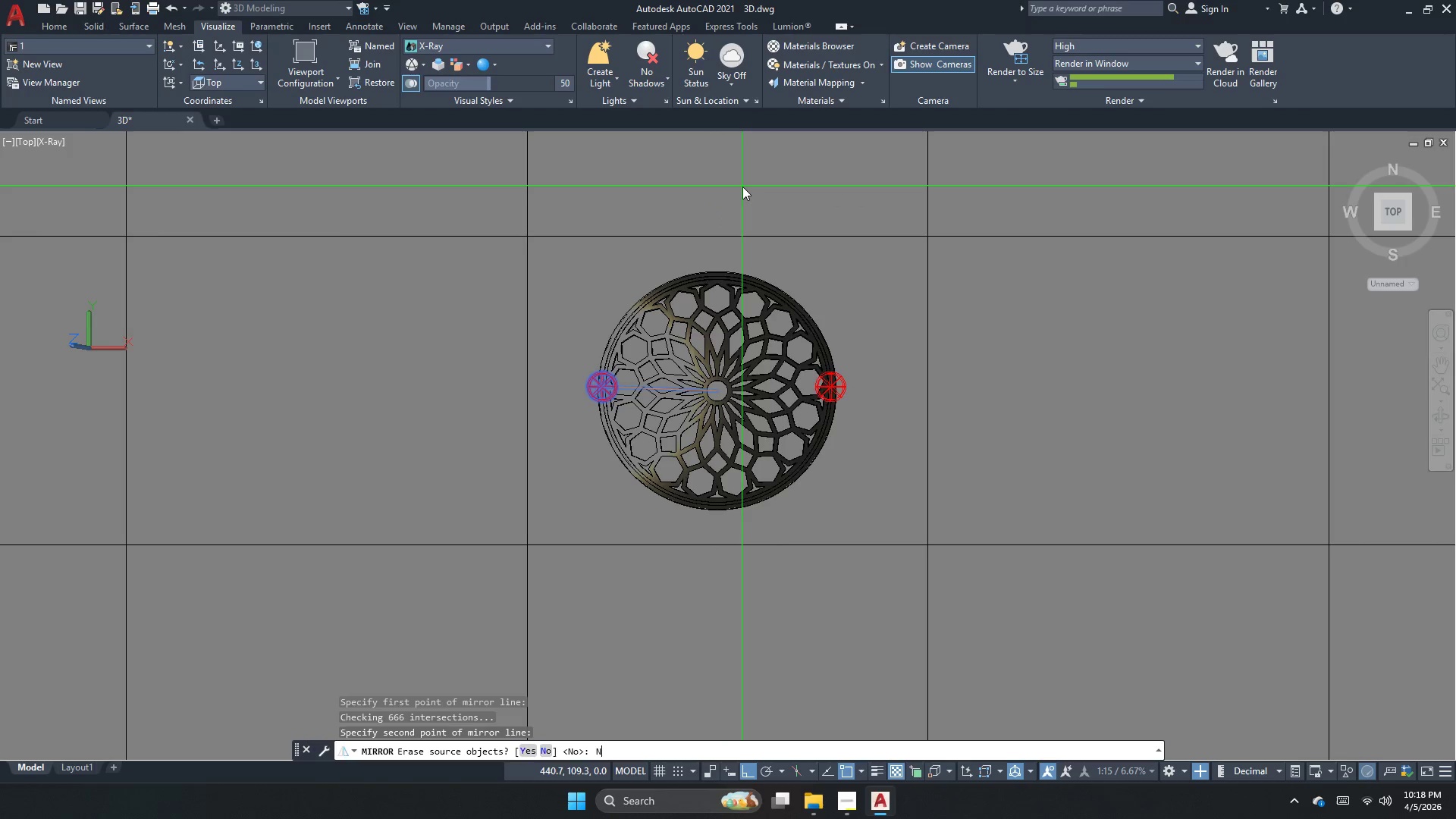 
key(Space)
 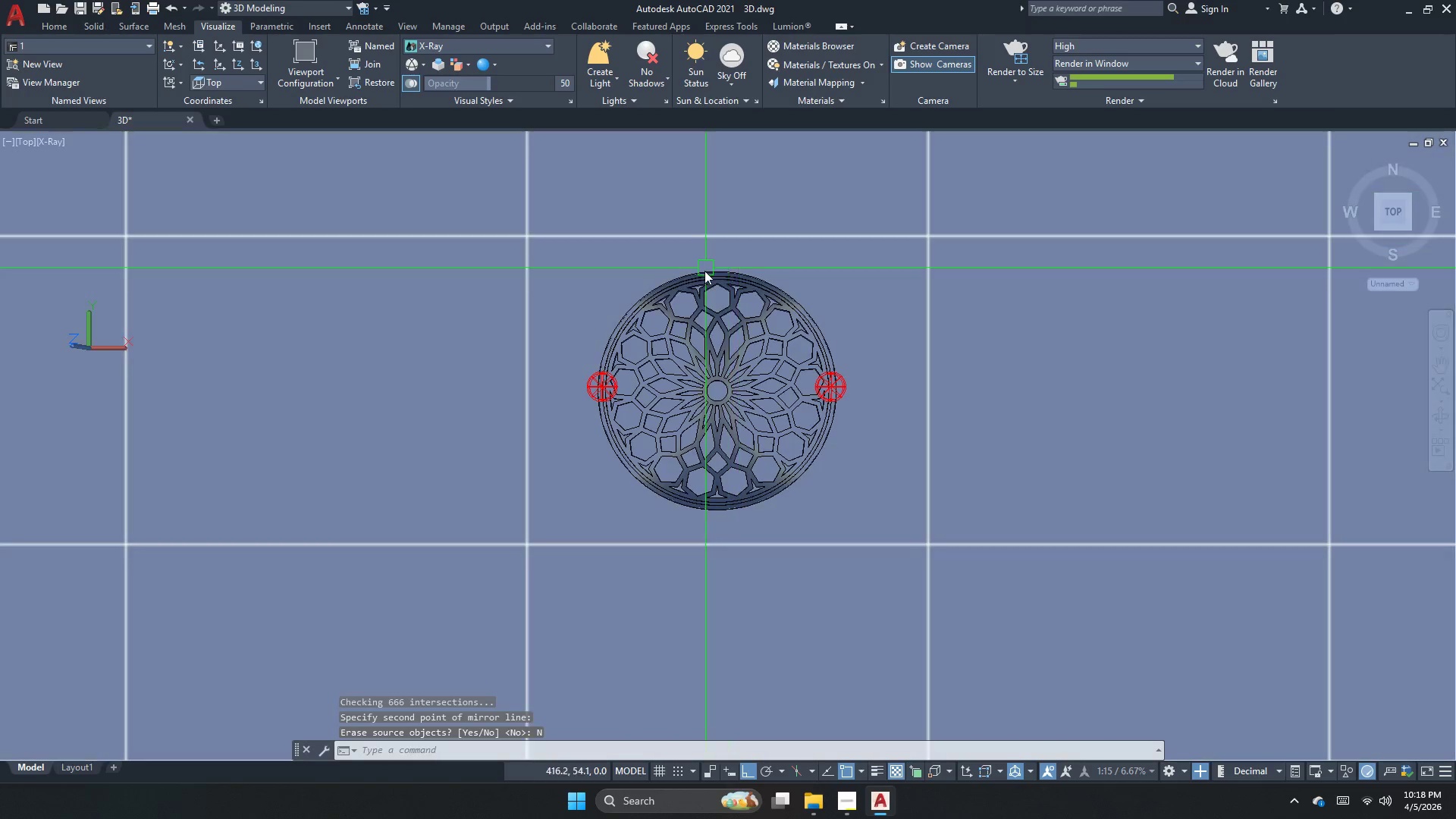 
key(Escape)
 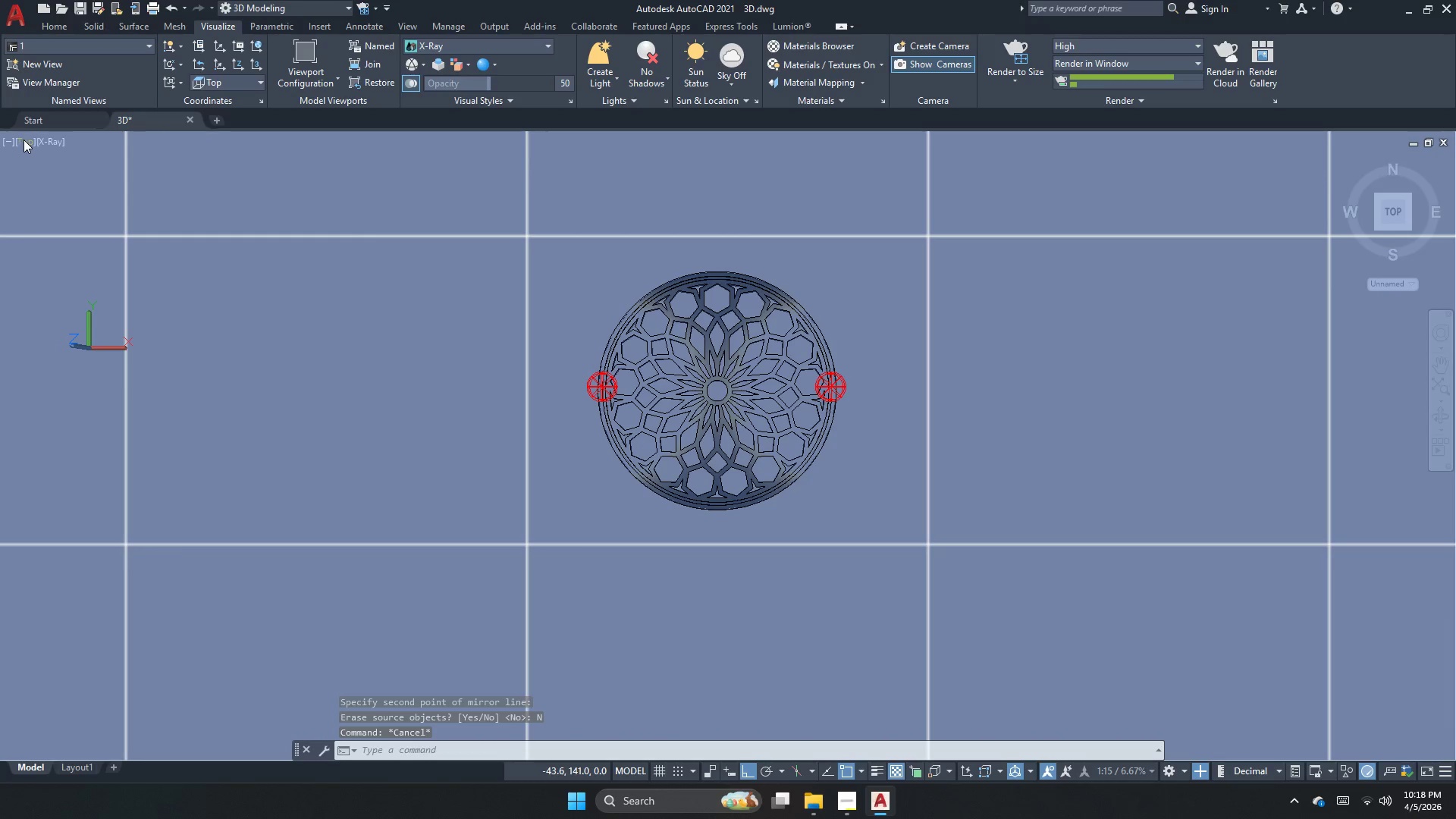 
left_click([94, 44])
 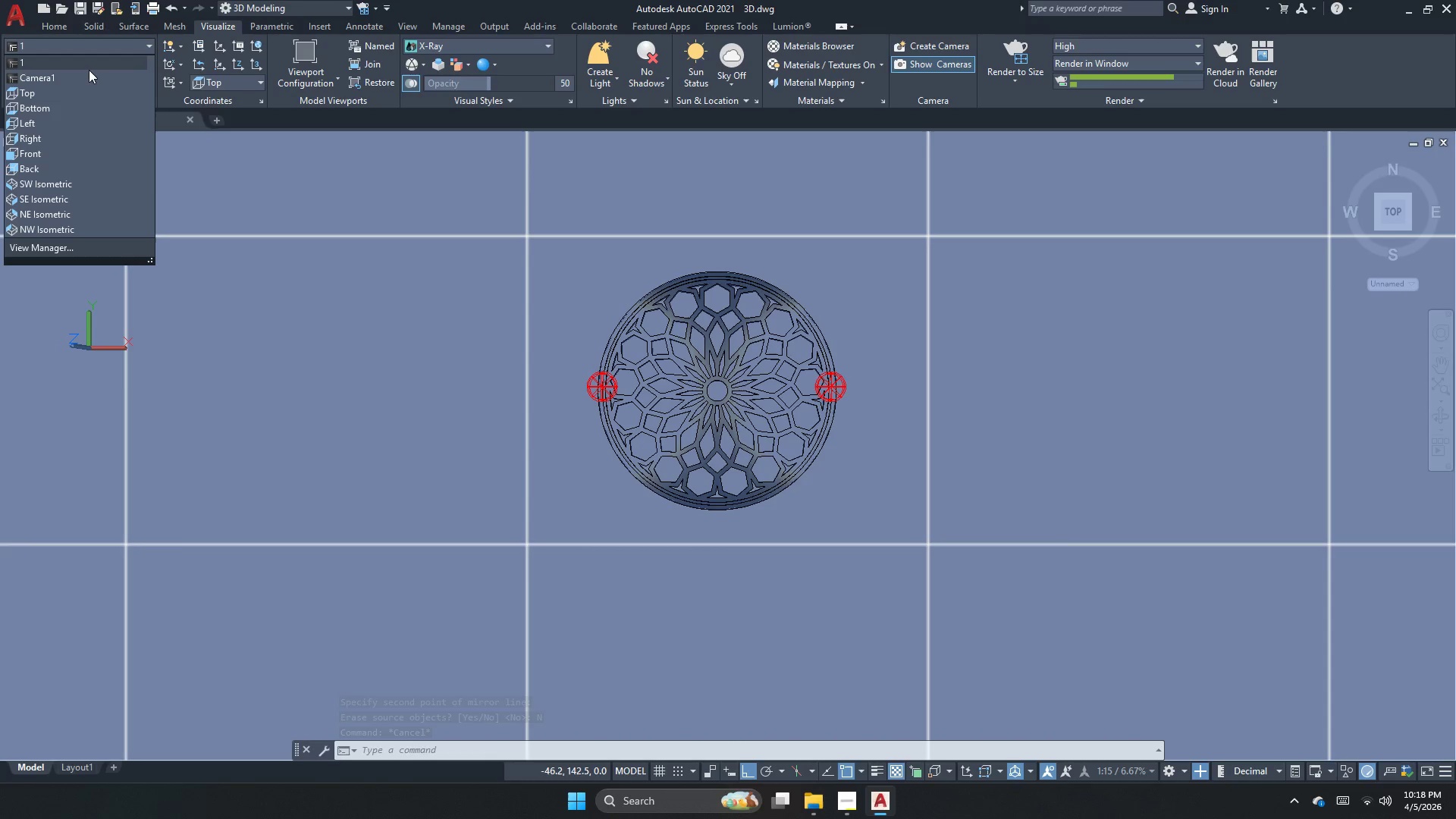 
left_click([88, 70])
 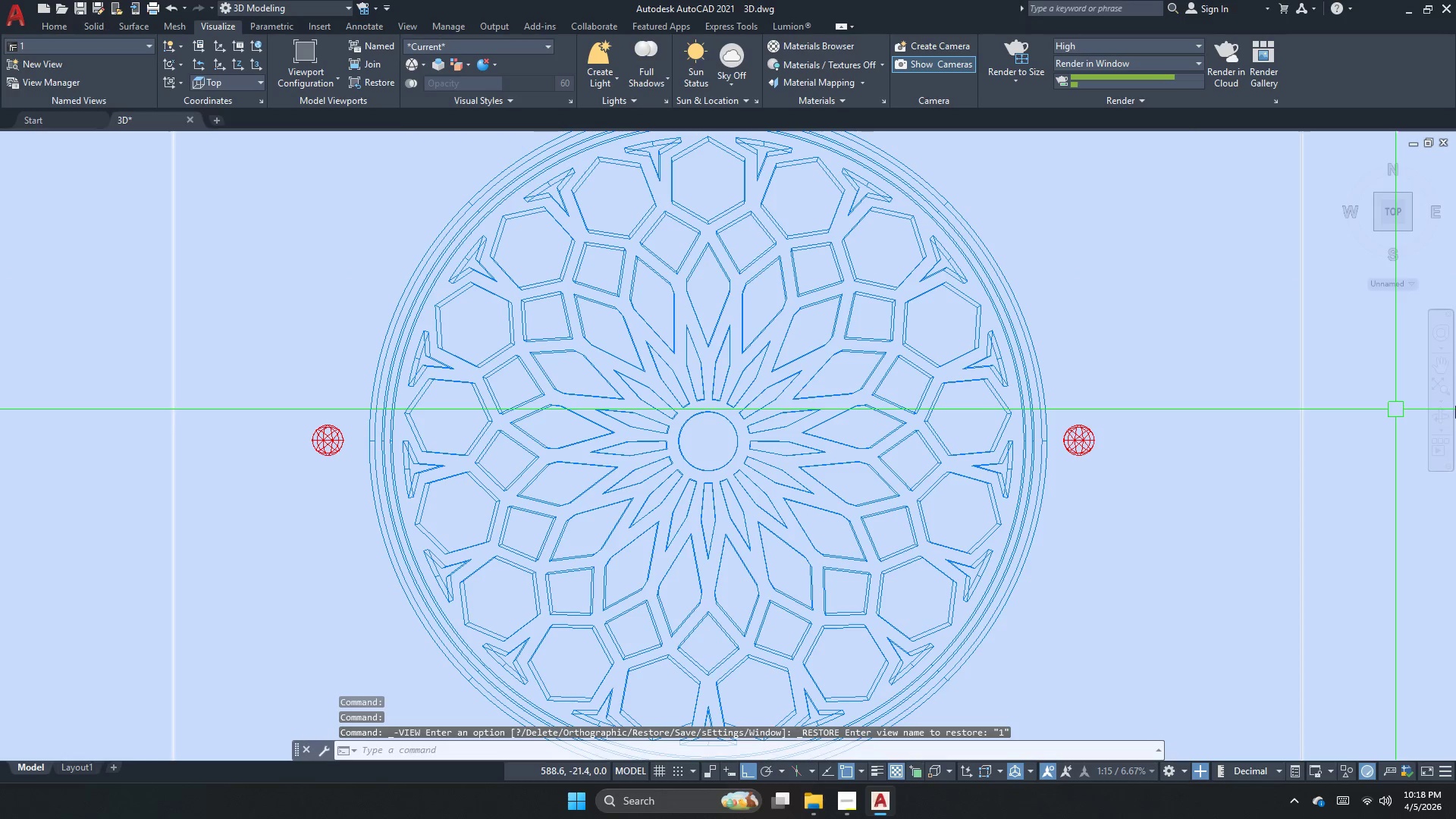 
left_click([1443, 415])
 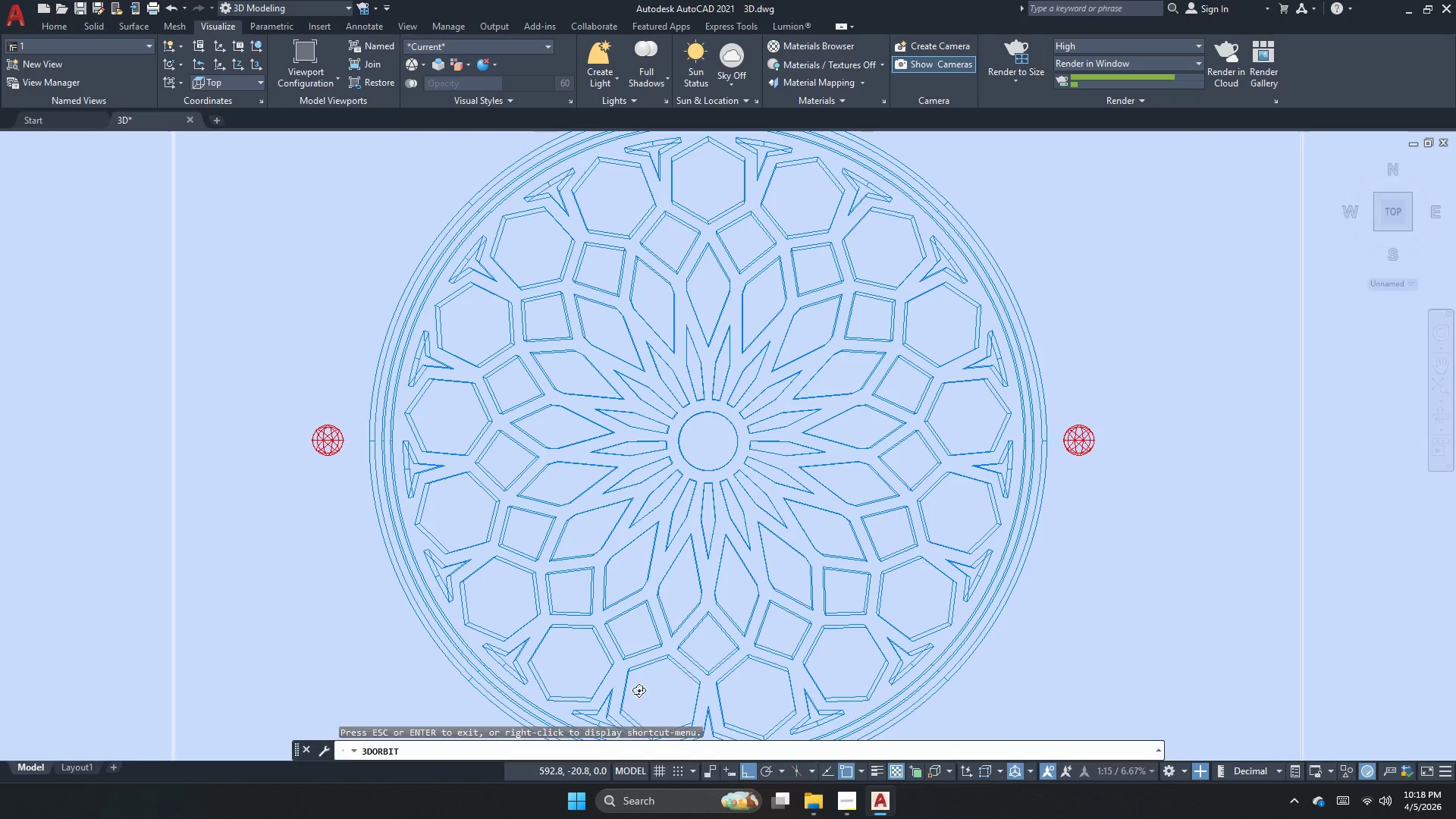 
left_click_drag(start_coordinate=[610, 684], to_coordinate=[657, 487])
 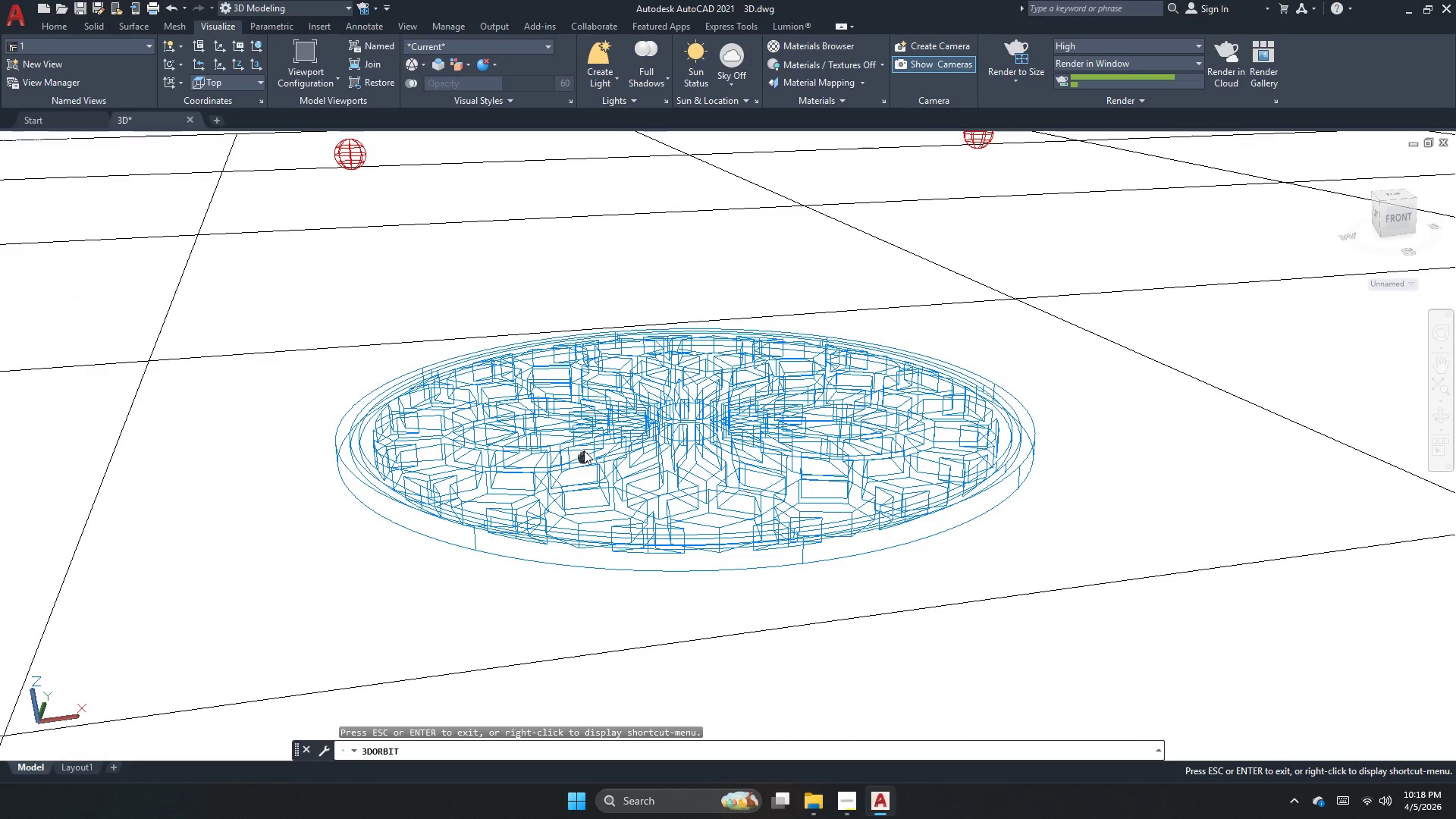 
scroll: coordinate [562, 495], scroll_direction: up, amount: 2.0
 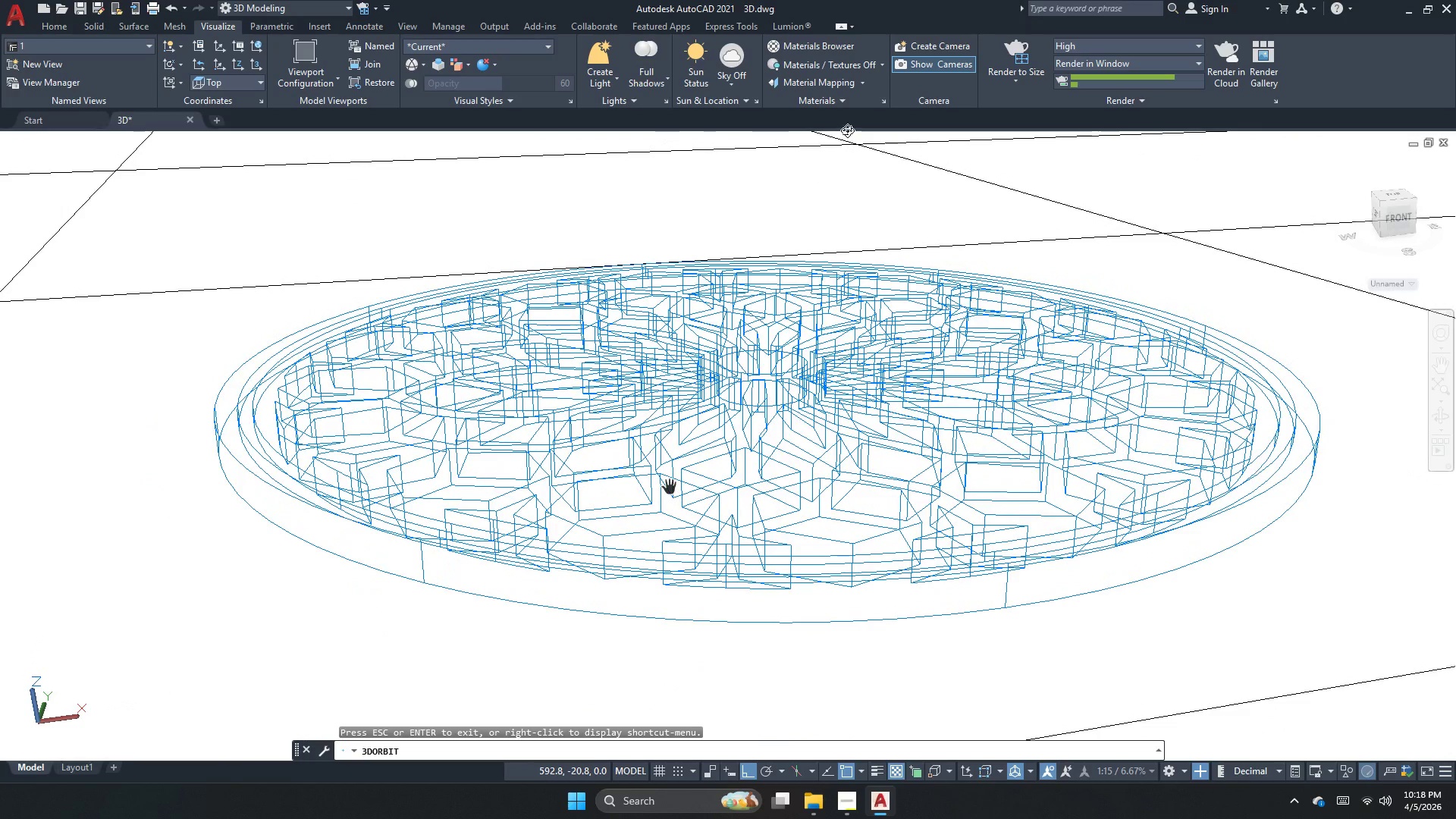 
left_click([1001, 52])
 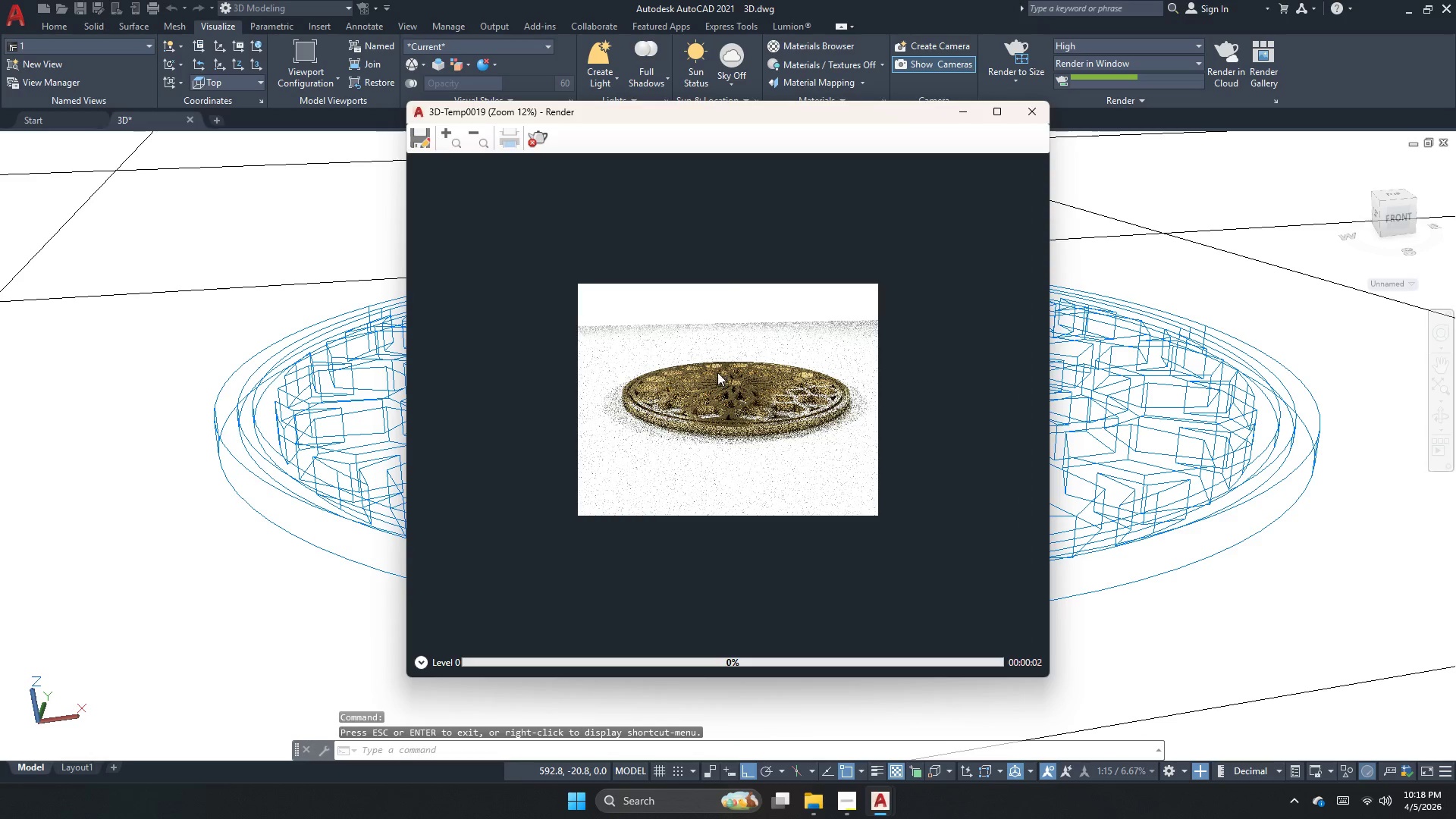 
scroll: coordinate [753, 403], scroll_direction: up, amount: 2.0
 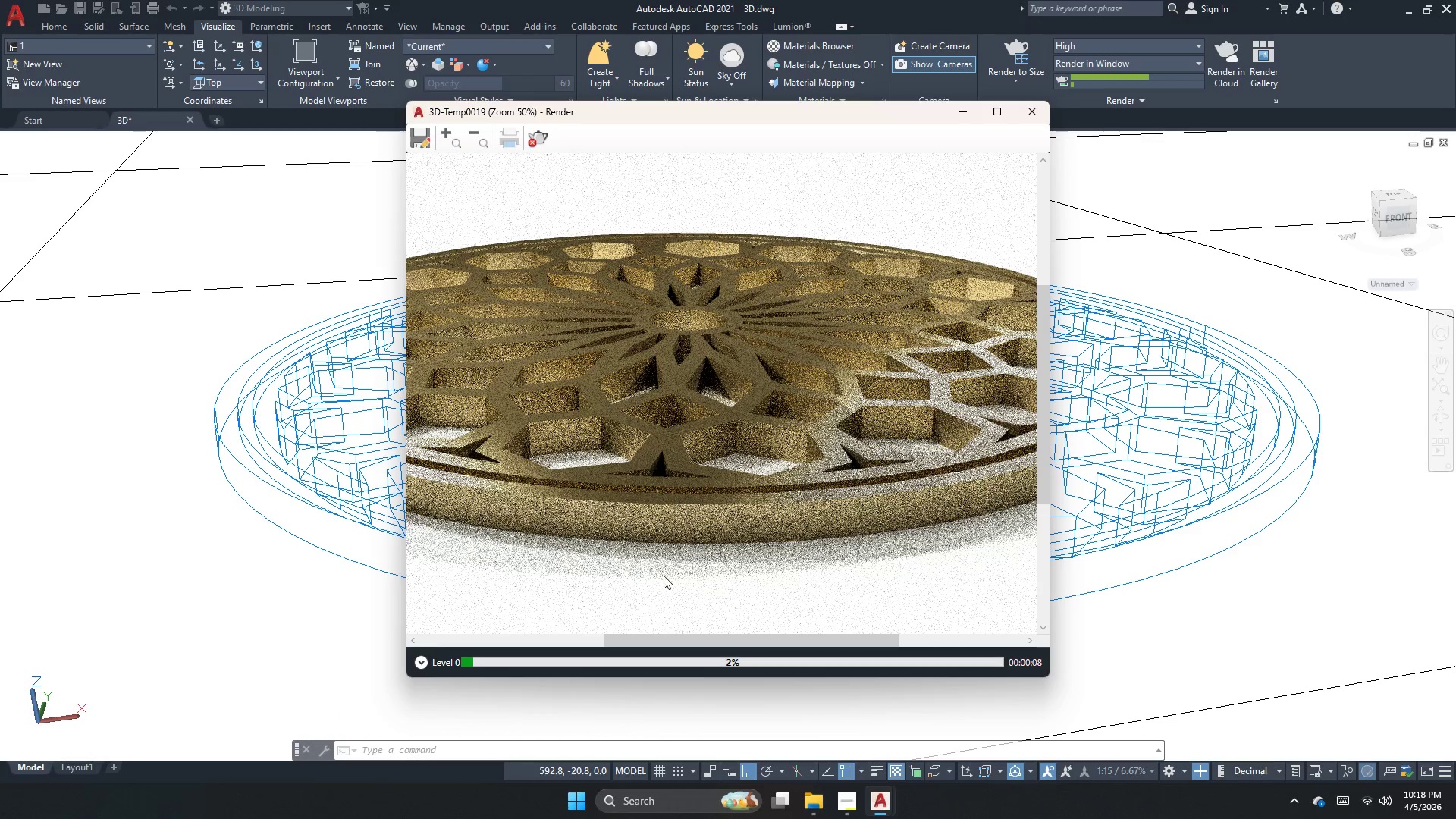 
wait(8.39)
 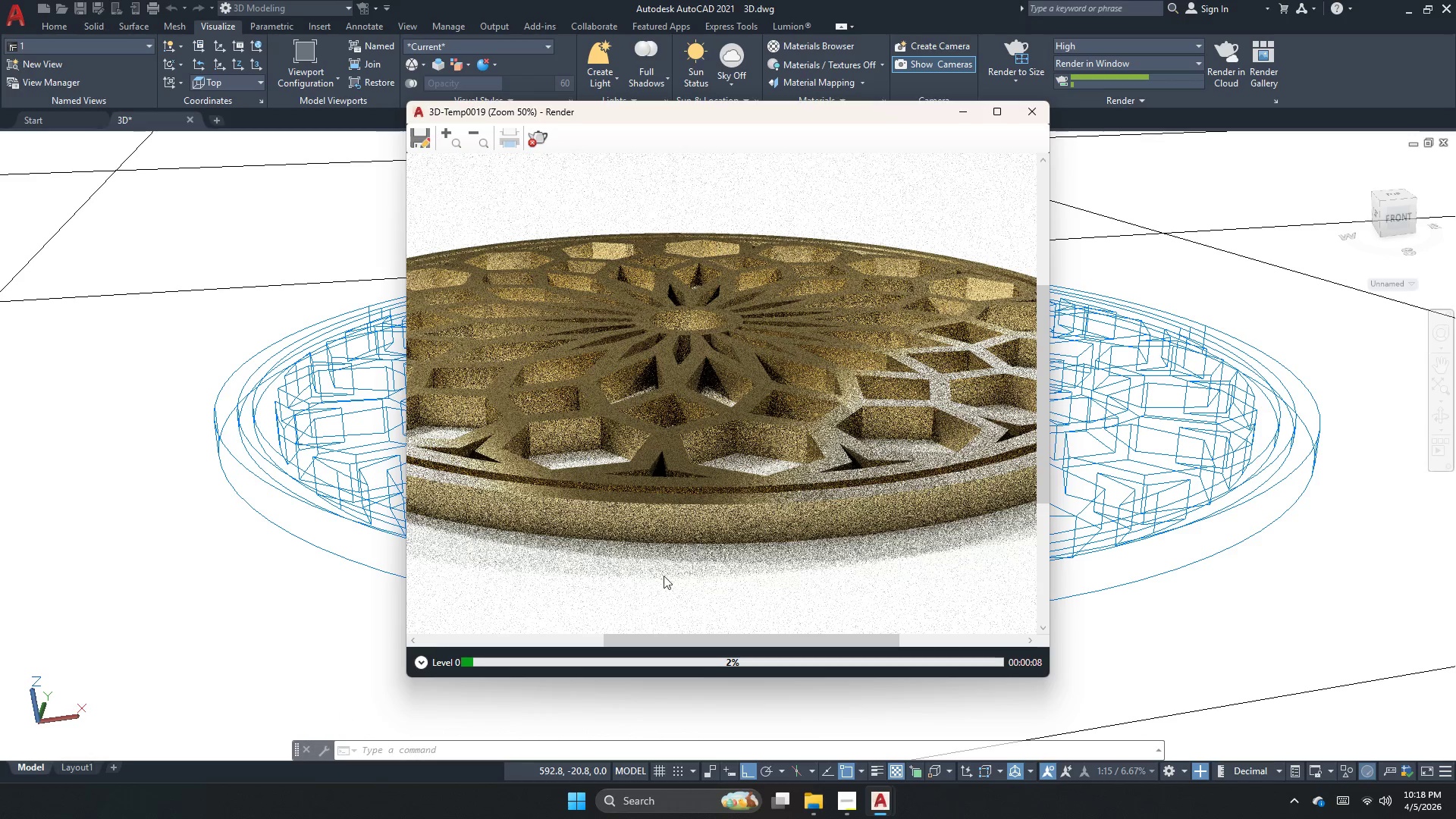 
scroll: coordinate [714, 438], scroll_direction: down, amount: 1.0
 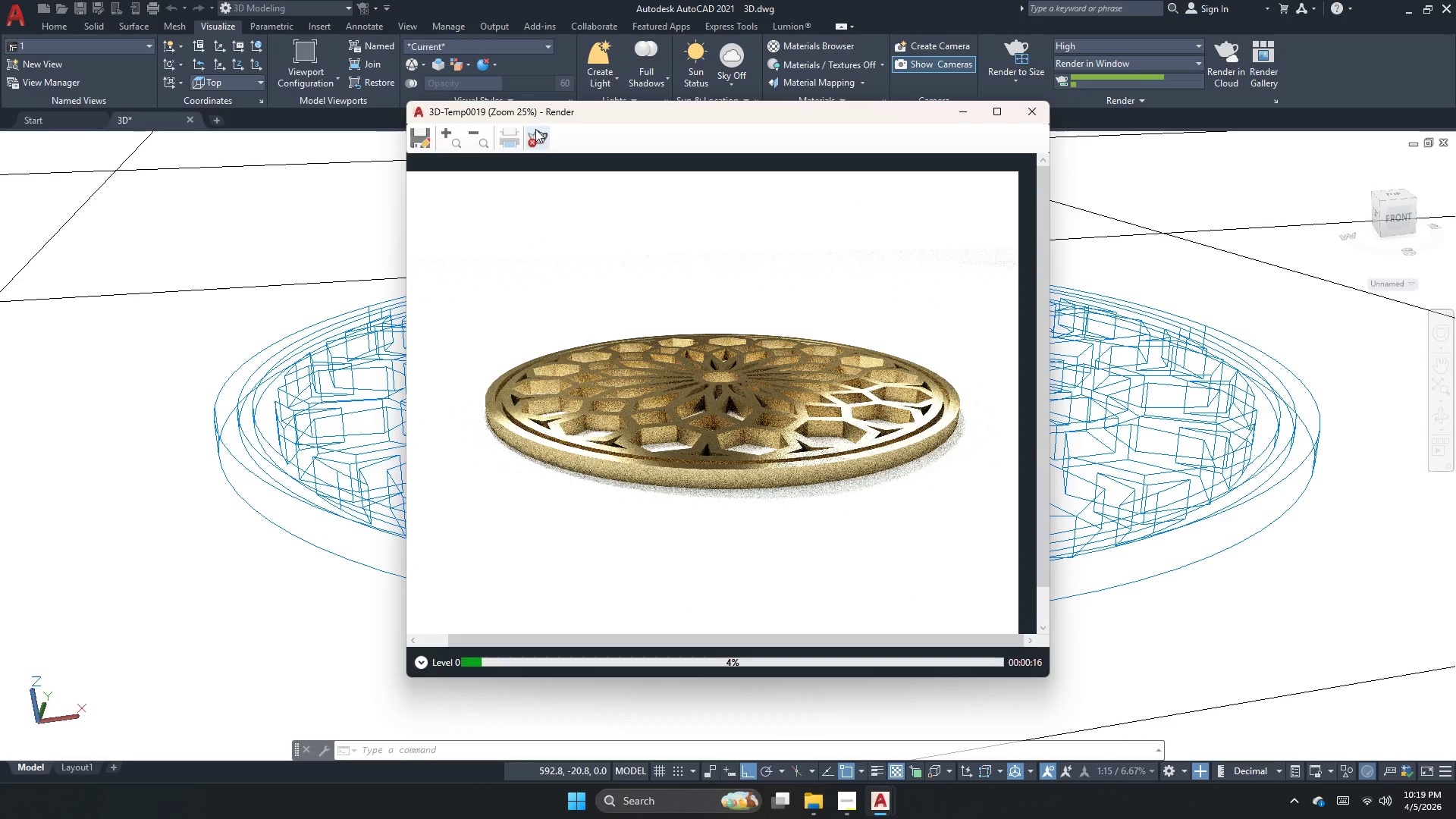 
wait(7.27)
 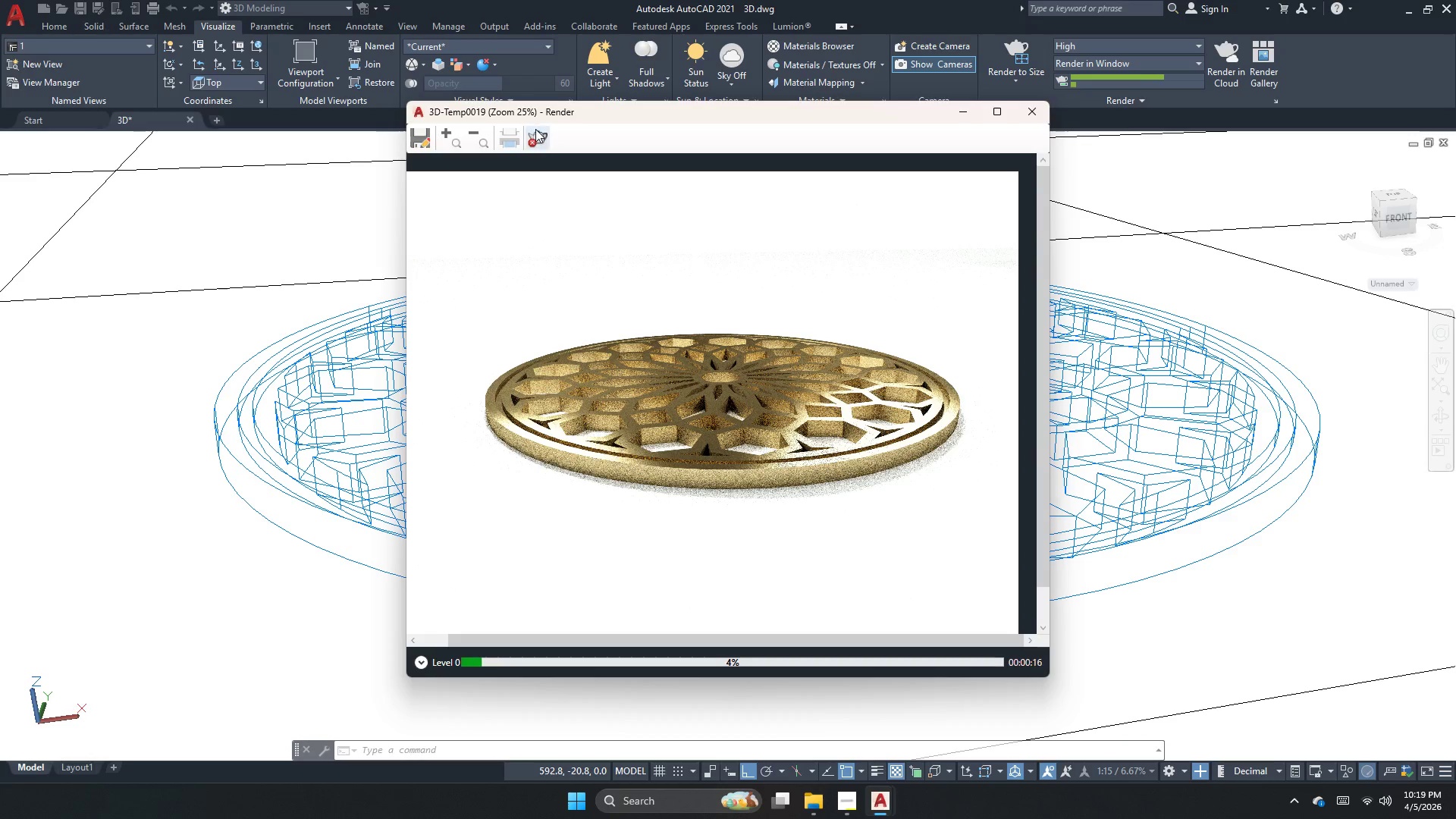 
left_click([535, 131])
 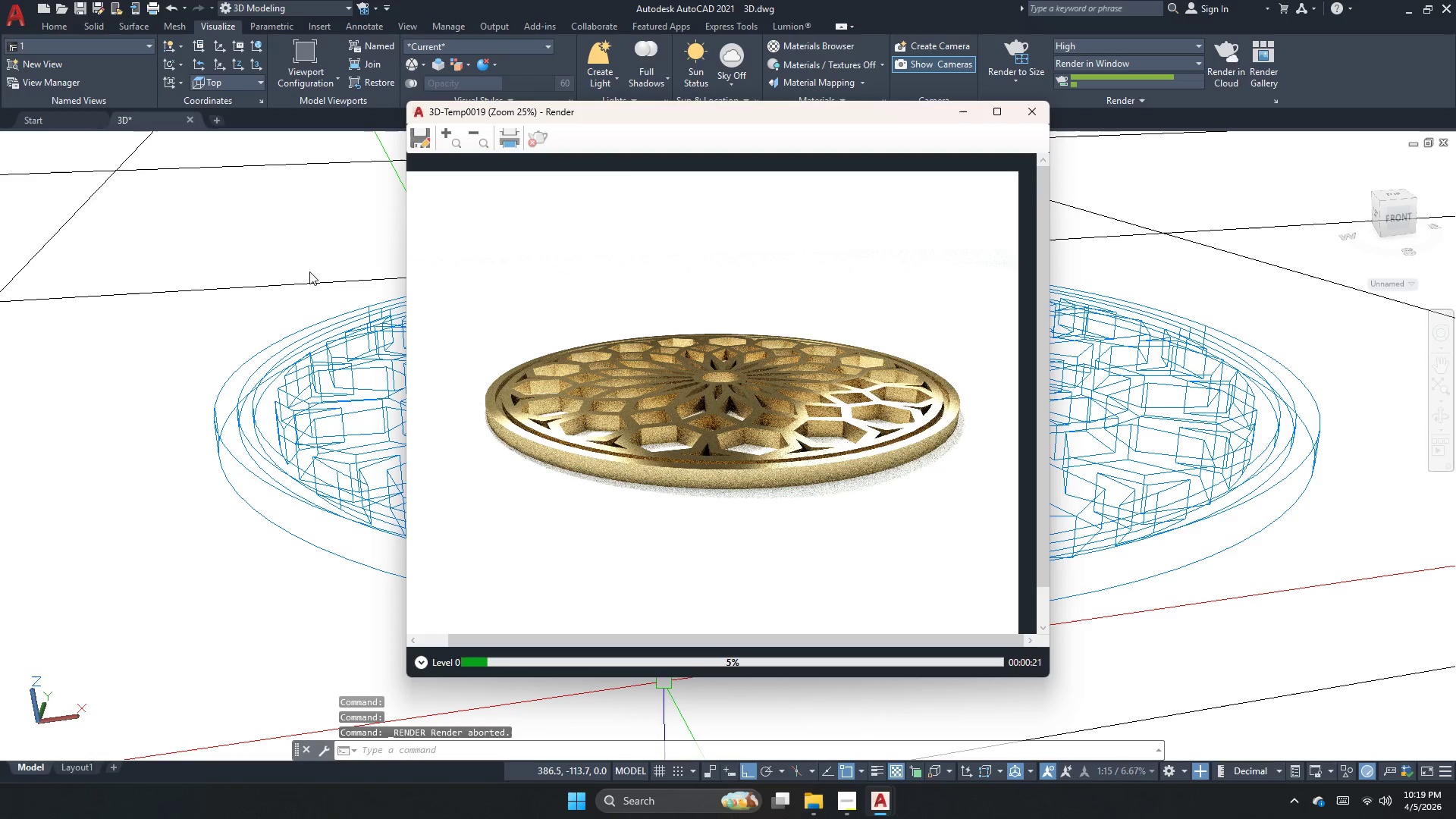 
left_click([309, 271])
 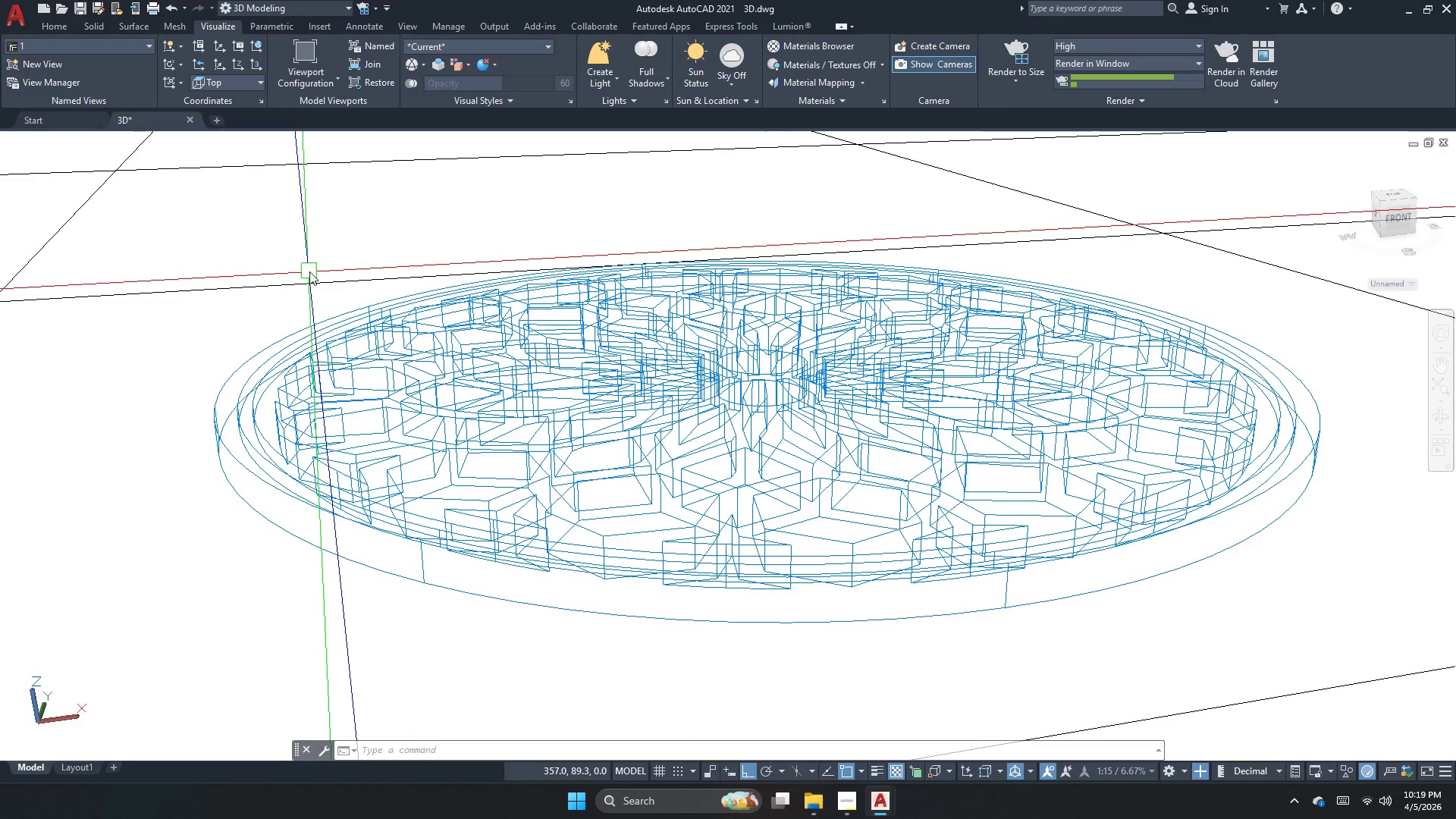 
scroll: coordinate [309, 271], scroll_direction: down, amount: 1.0
 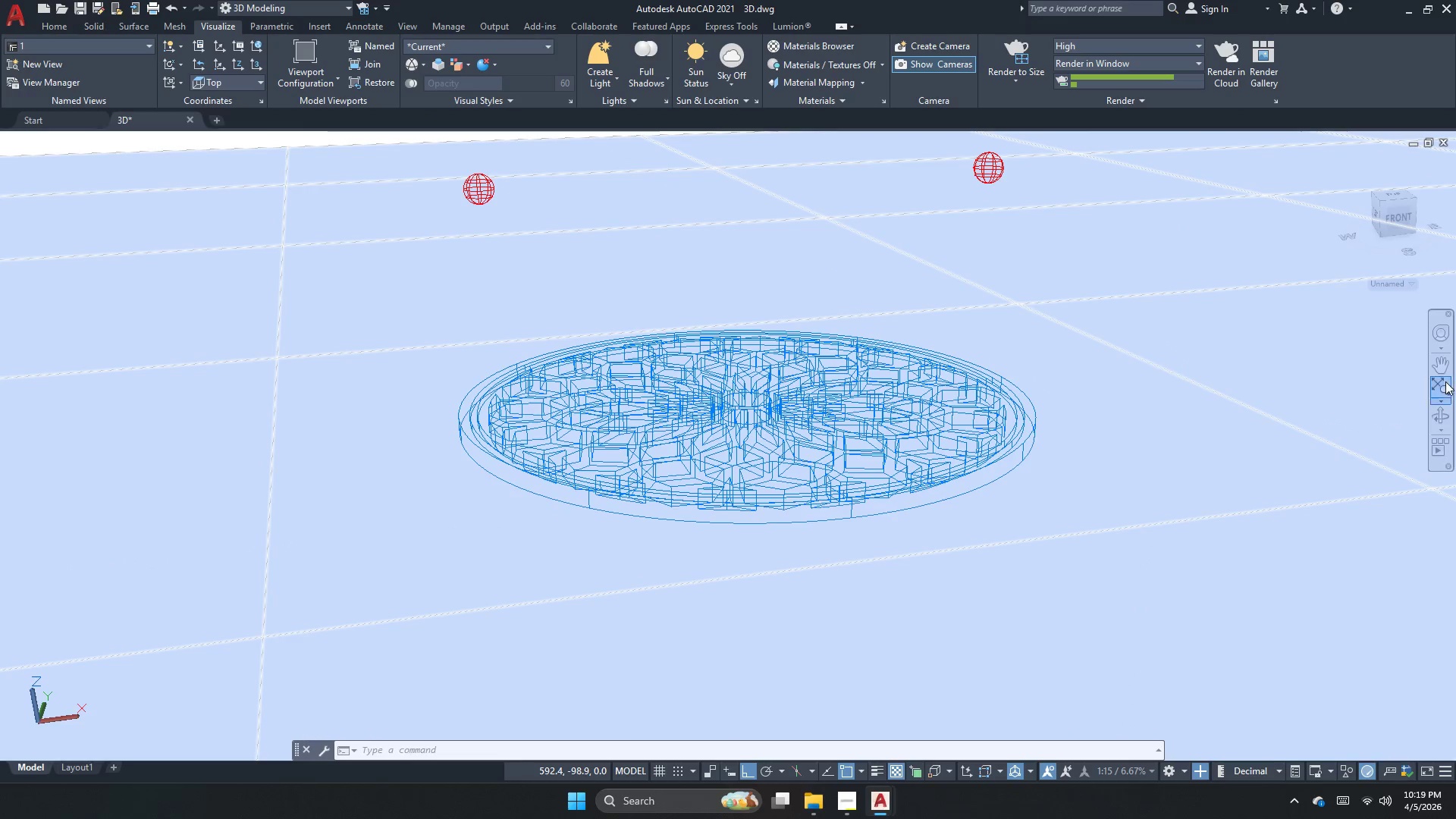 
left_click([1432, 413])
 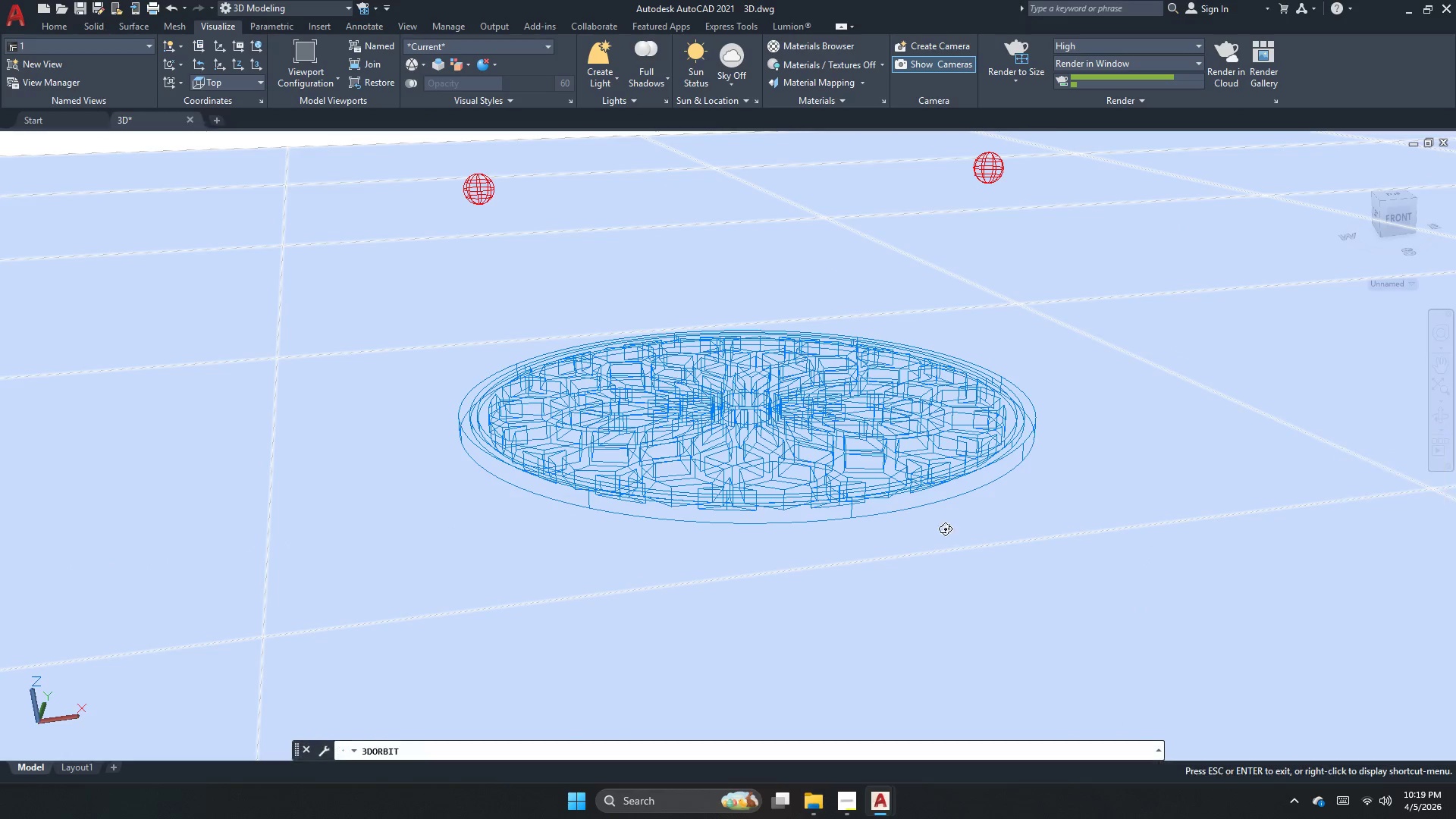 
left_click_drag(start_coordinate=[953, 531], to_coordinate=[685, 529])
 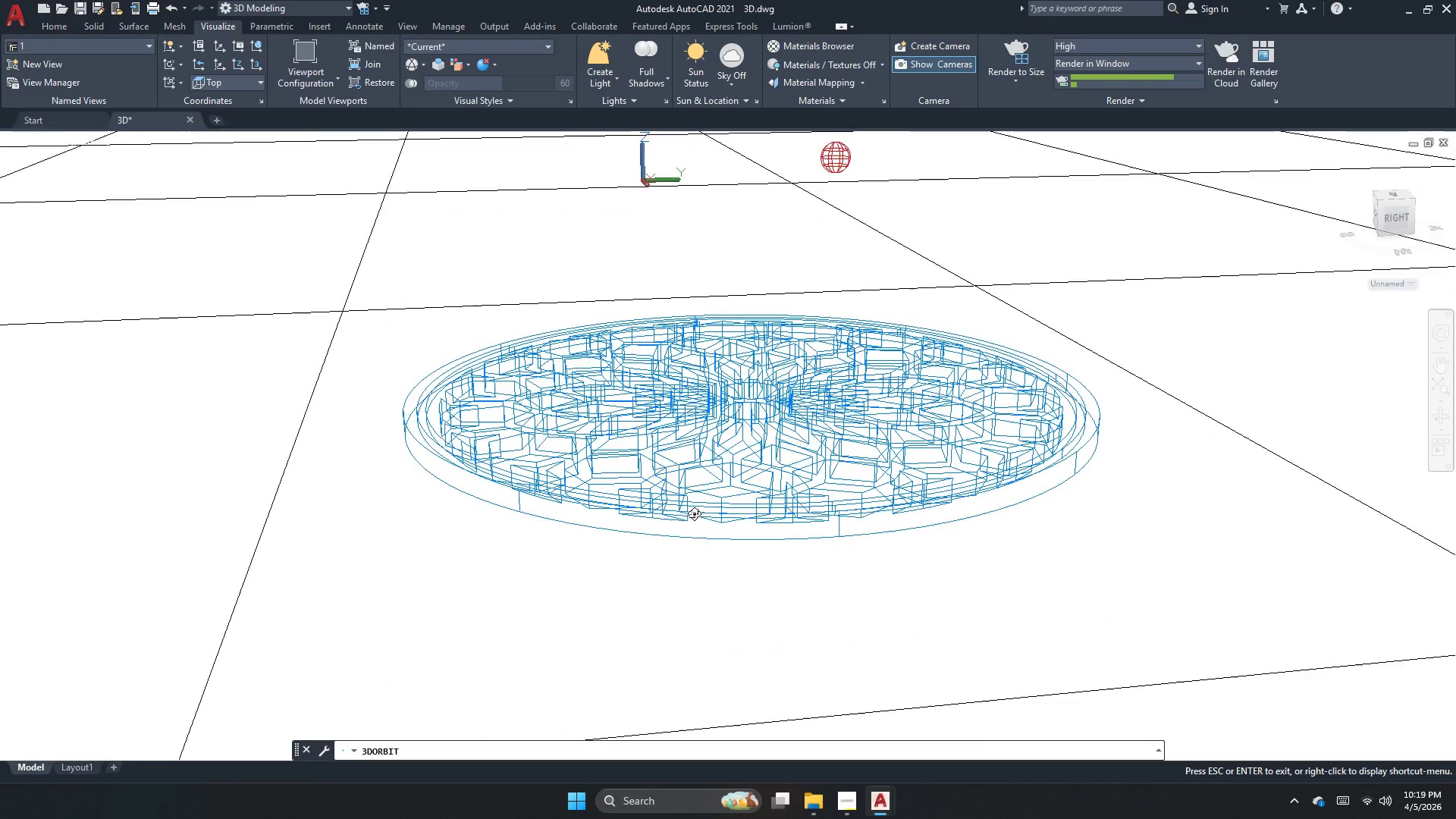 
scroll: coordinate [703, 471], scroll_direction: up, amount: 3.0
 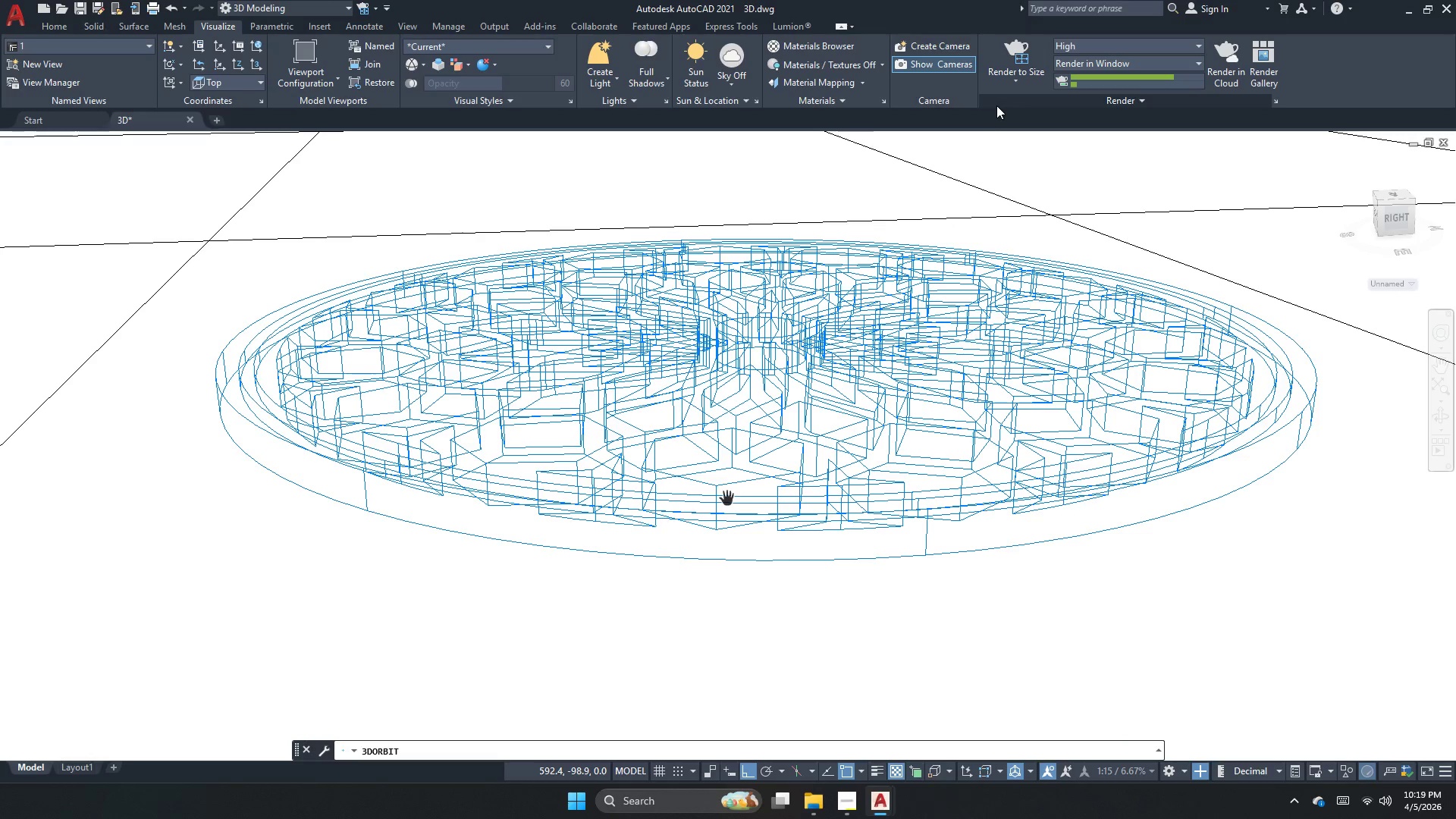 
left_click_drag(start_coordinate=[854, 421], to_coordinate=[852, 431])
 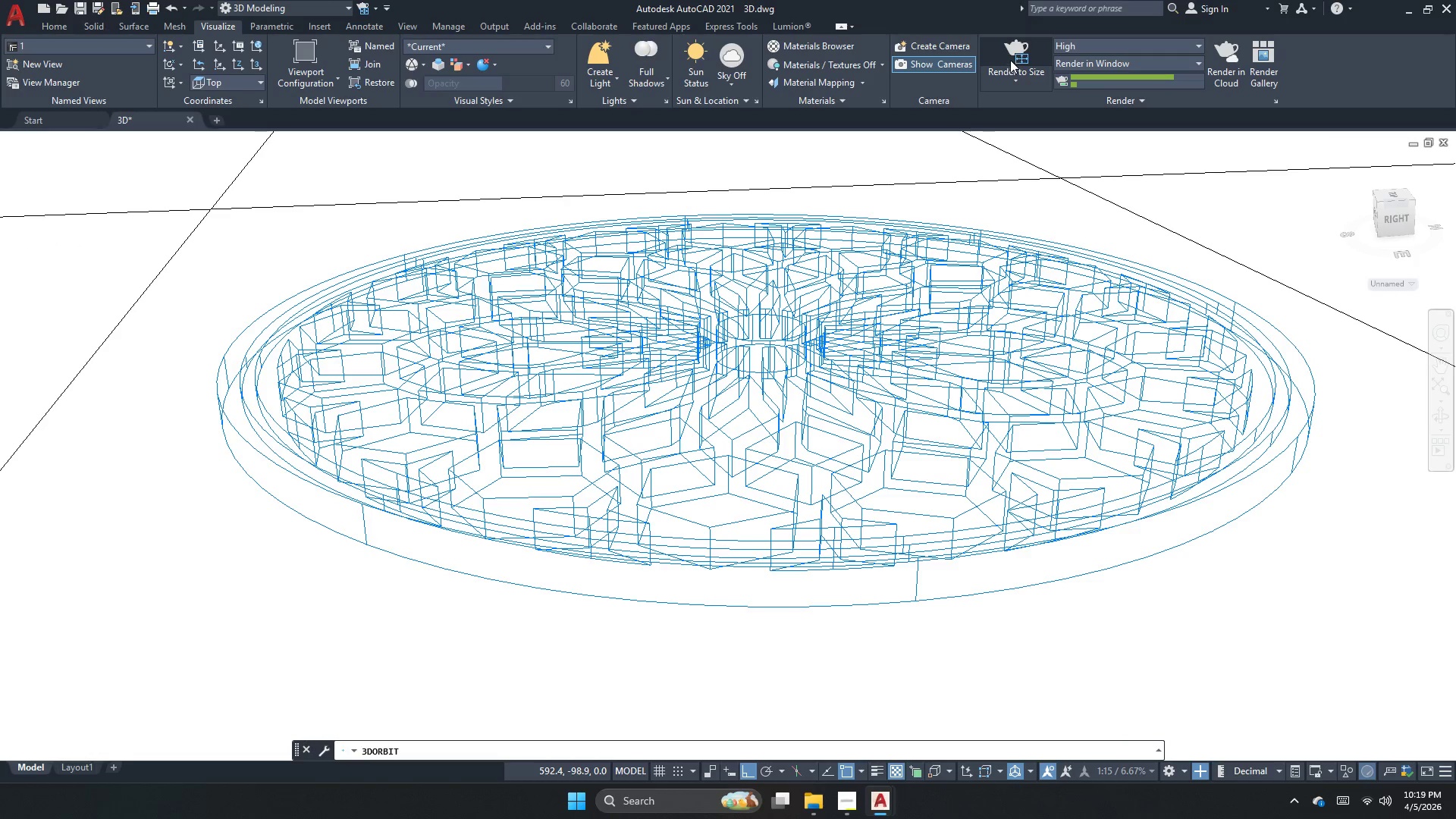 
left_click([1015, 54])
 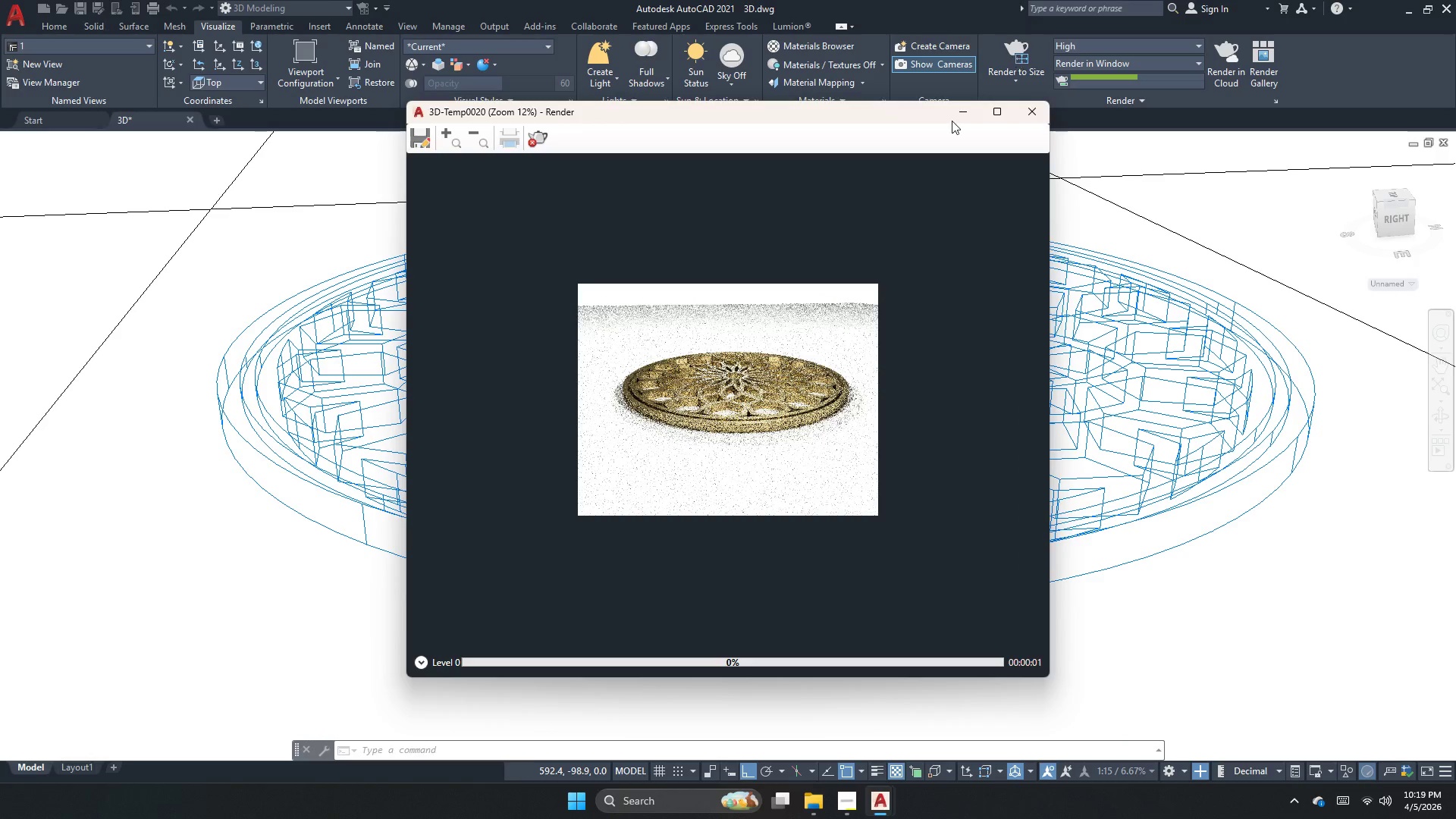 
scroll: coordinate [750, 373], scroll_direction: up, amount: 2.0
 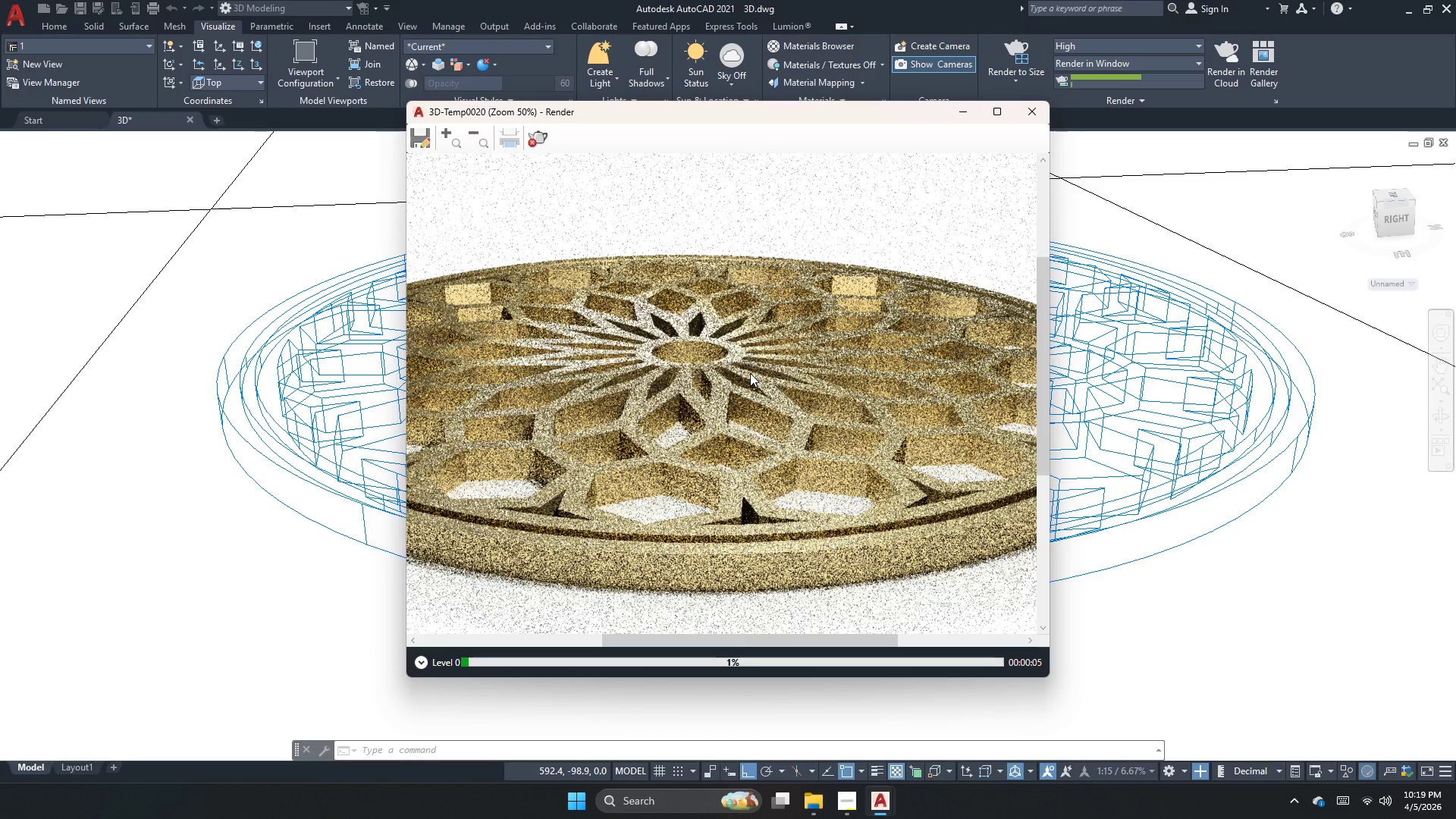 
scroll: coordinate [750, 373], scroll_direction: none, amount: 0.0
 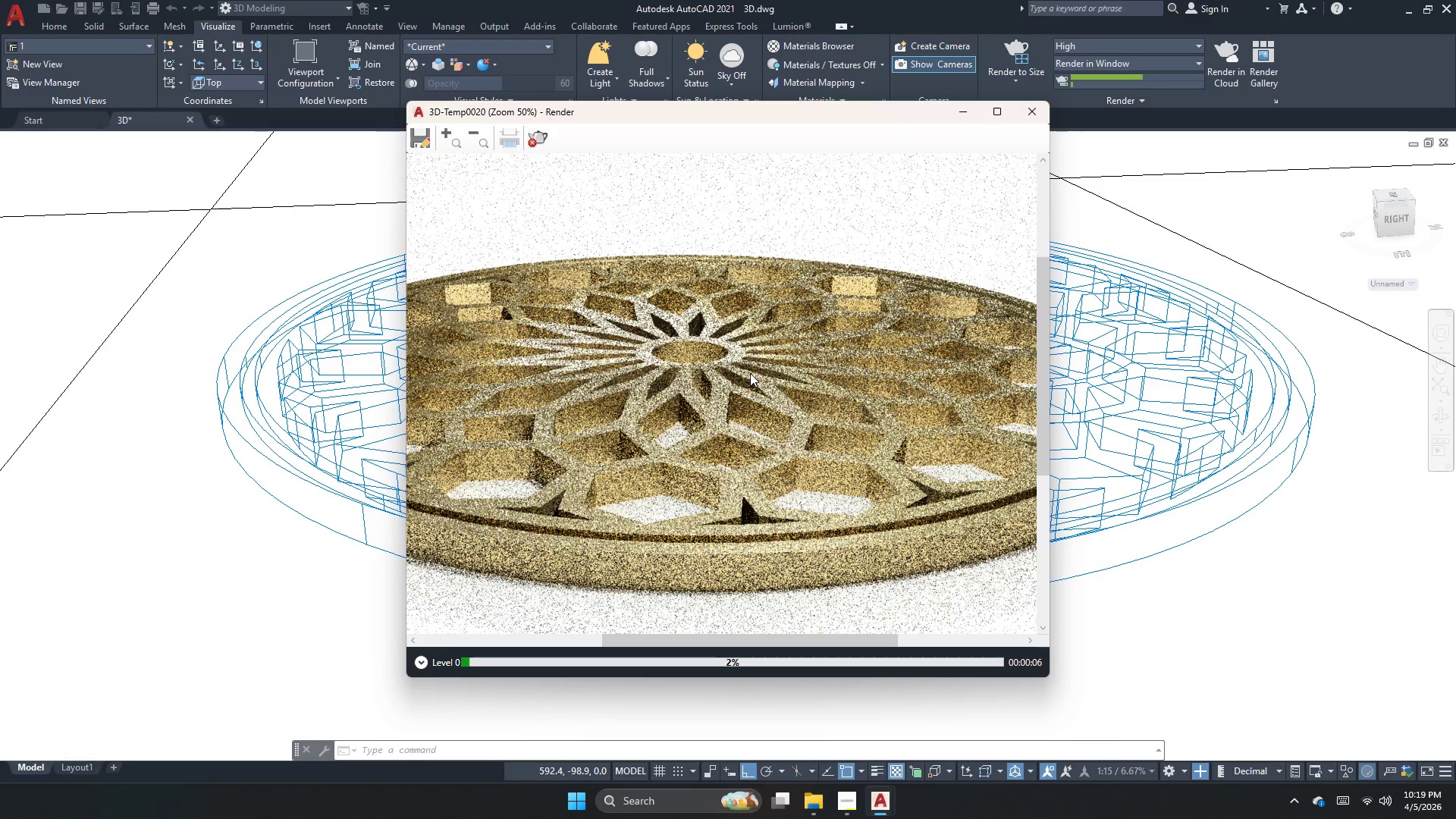 
scroll: coordinate [750, 373], scroll_direction: down, amount: 1.0
 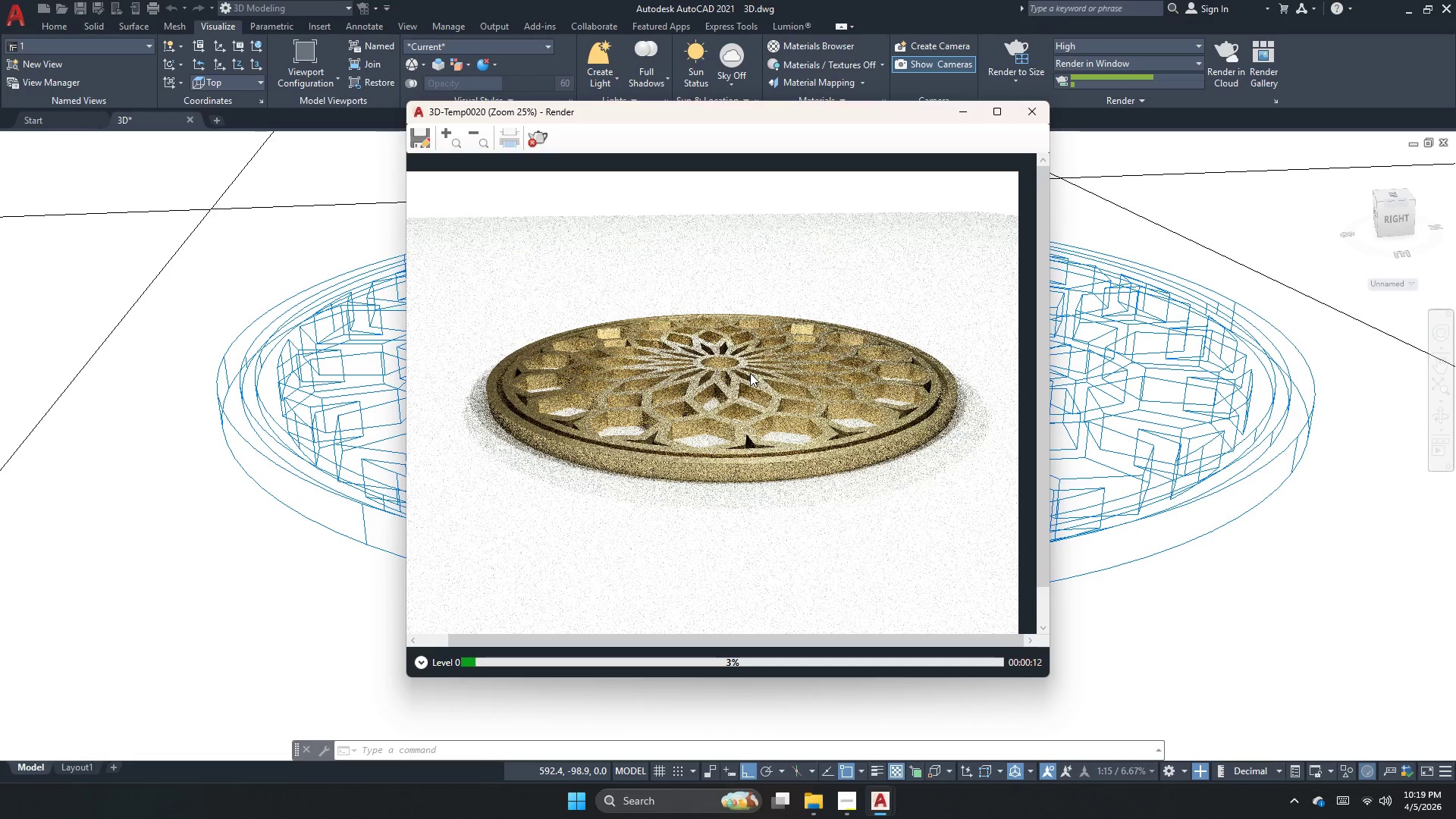 
wait(7.25)
 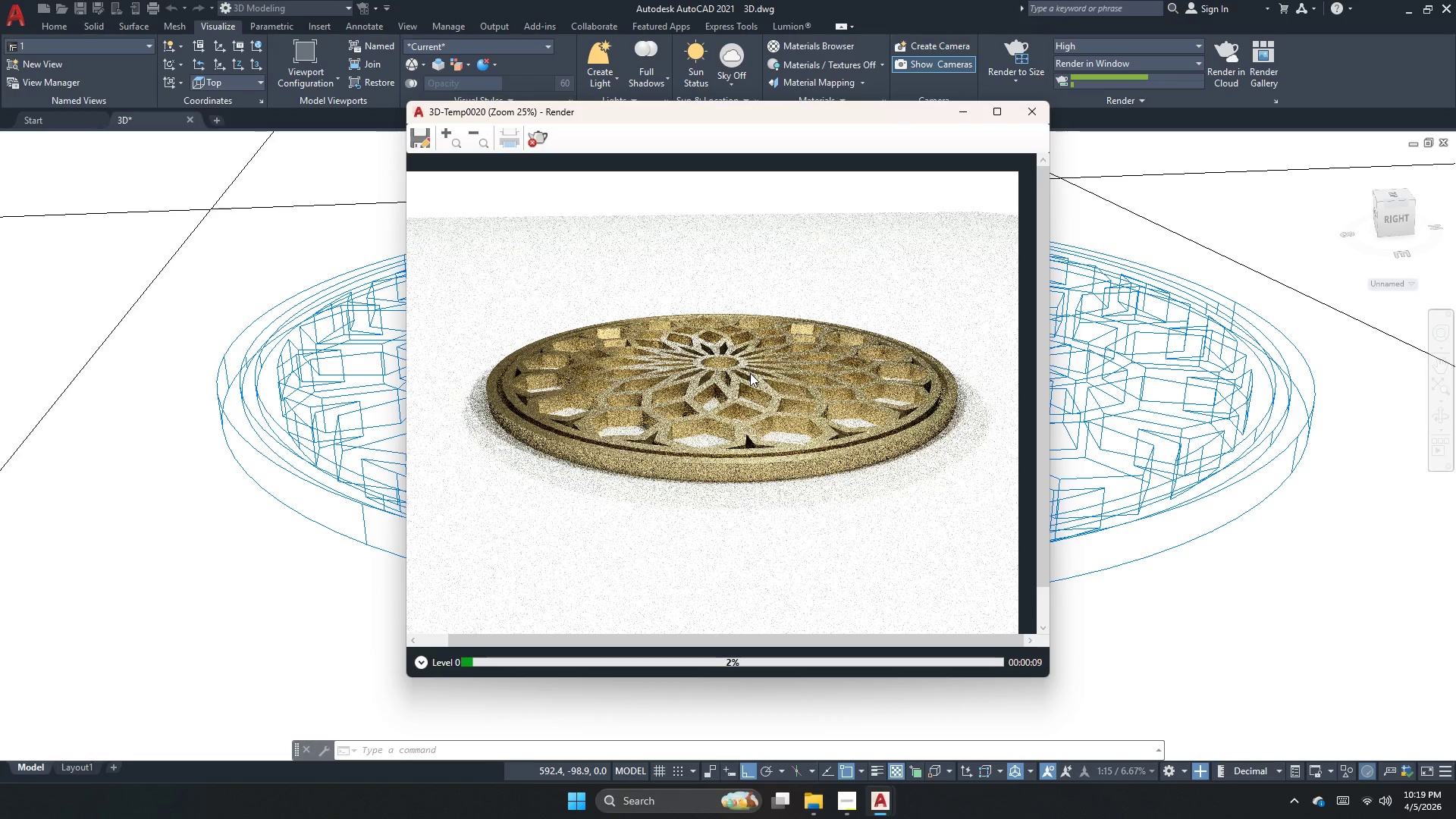 
scroll: coordinate [758, 382], scroll_direction: down, amount: 1.0
 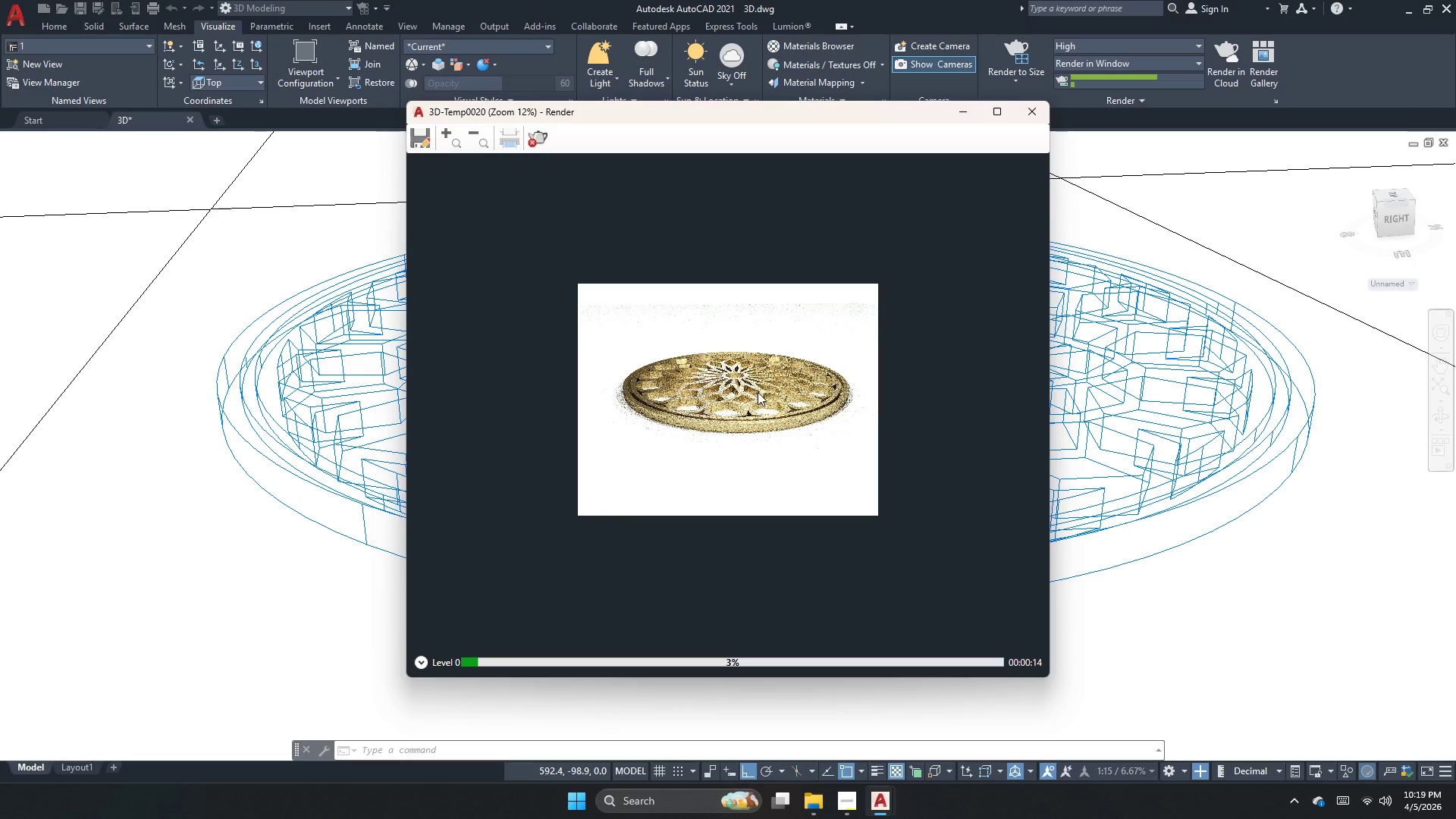 
scroll: coordinate [758, 388], scroll_direction: up, amount: 3.0
 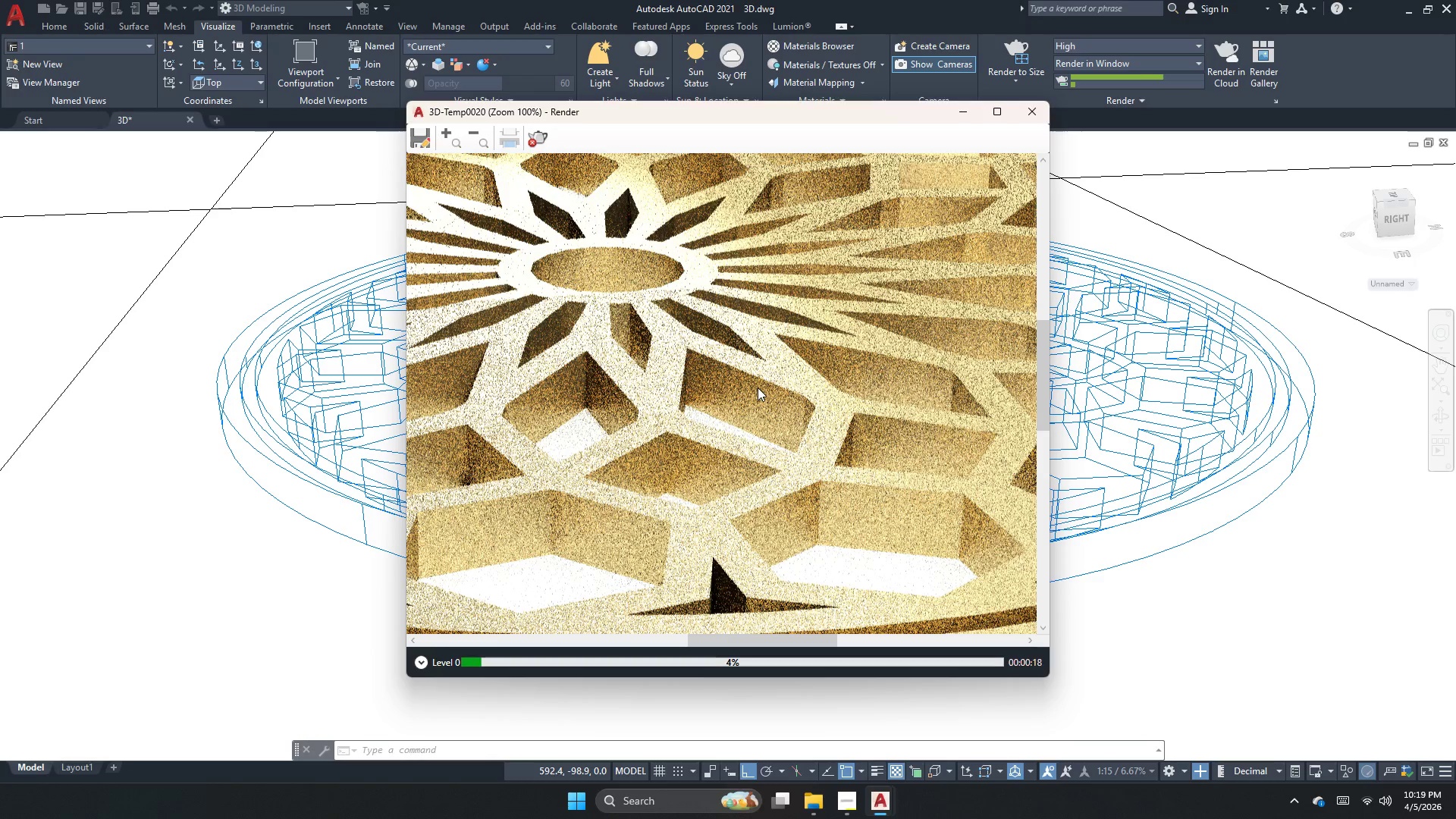 
scroll: coordinate [758, 388], scroll_direction: down, amount: 2.0
 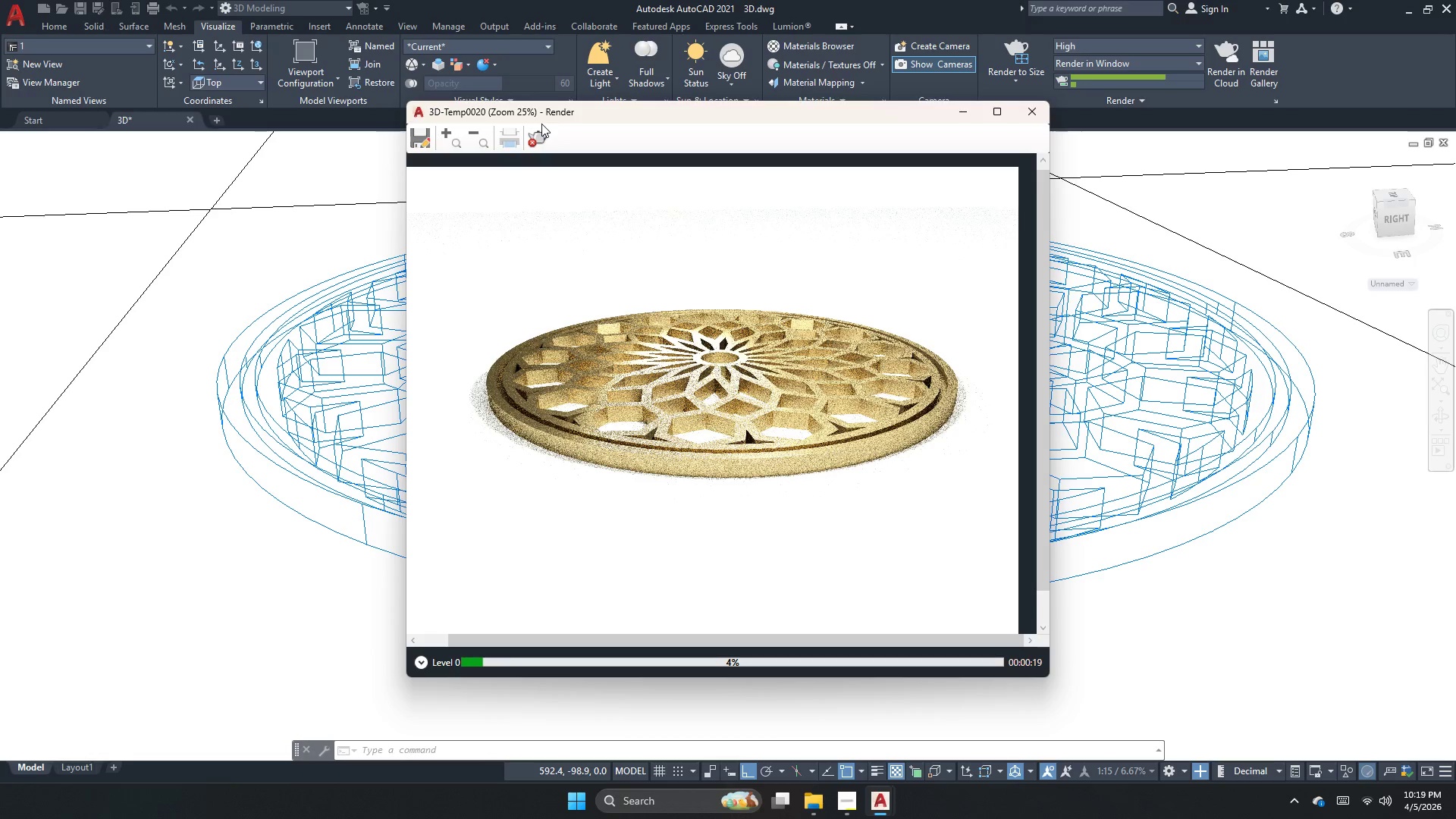 
left_click([533, 138])
 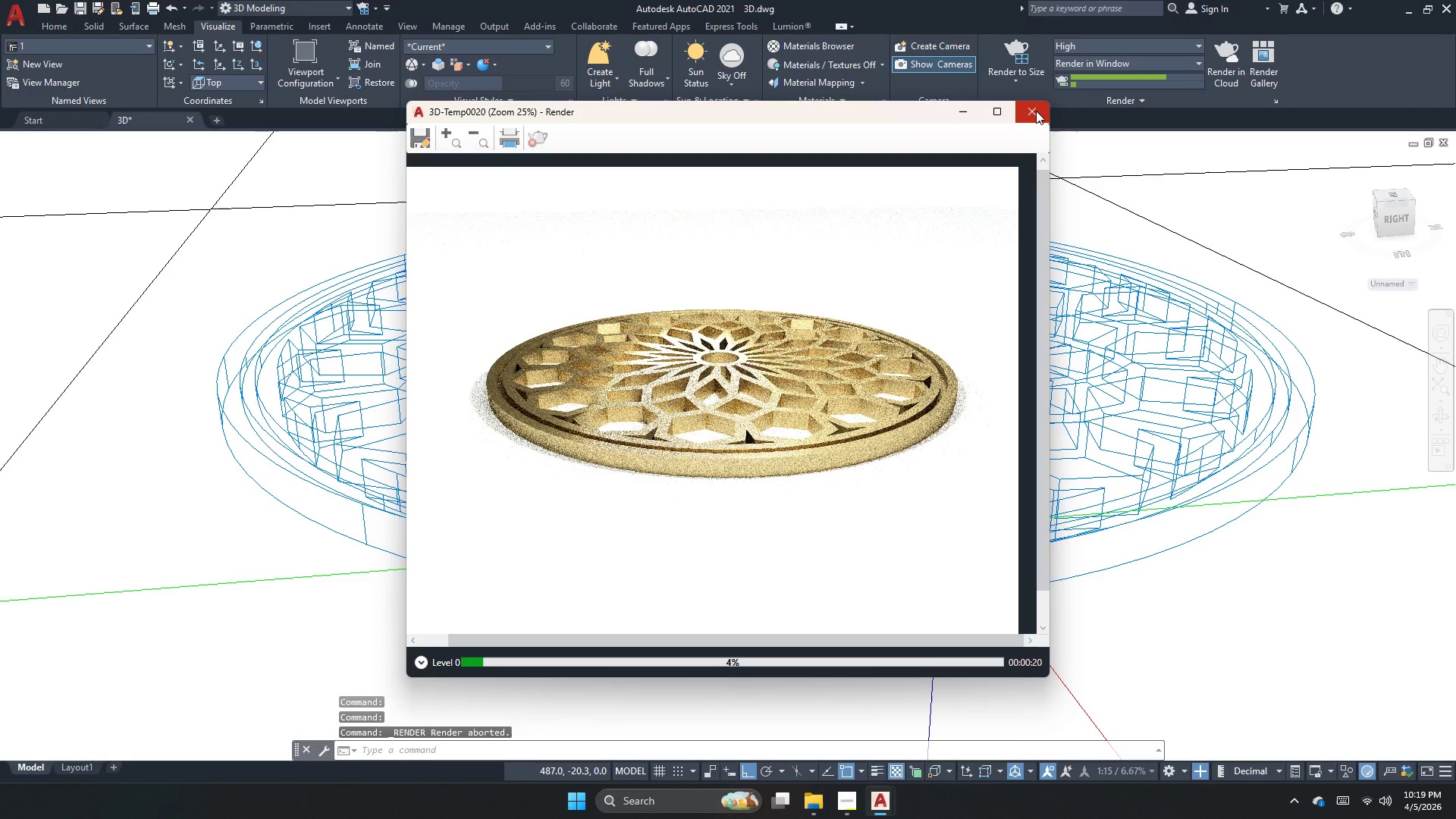 
left_click([1036, 111])
 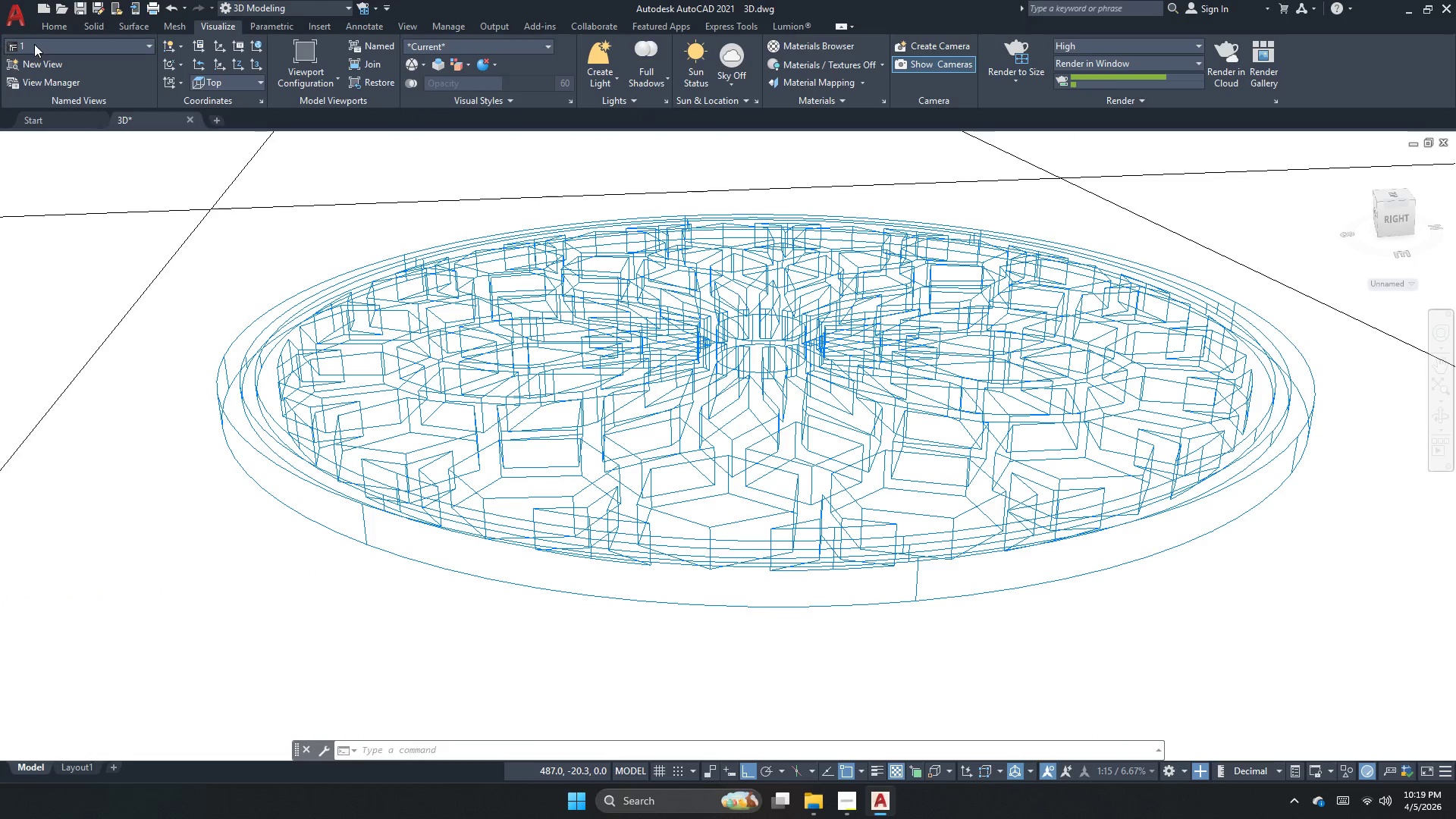 
left_click([41, 44])
 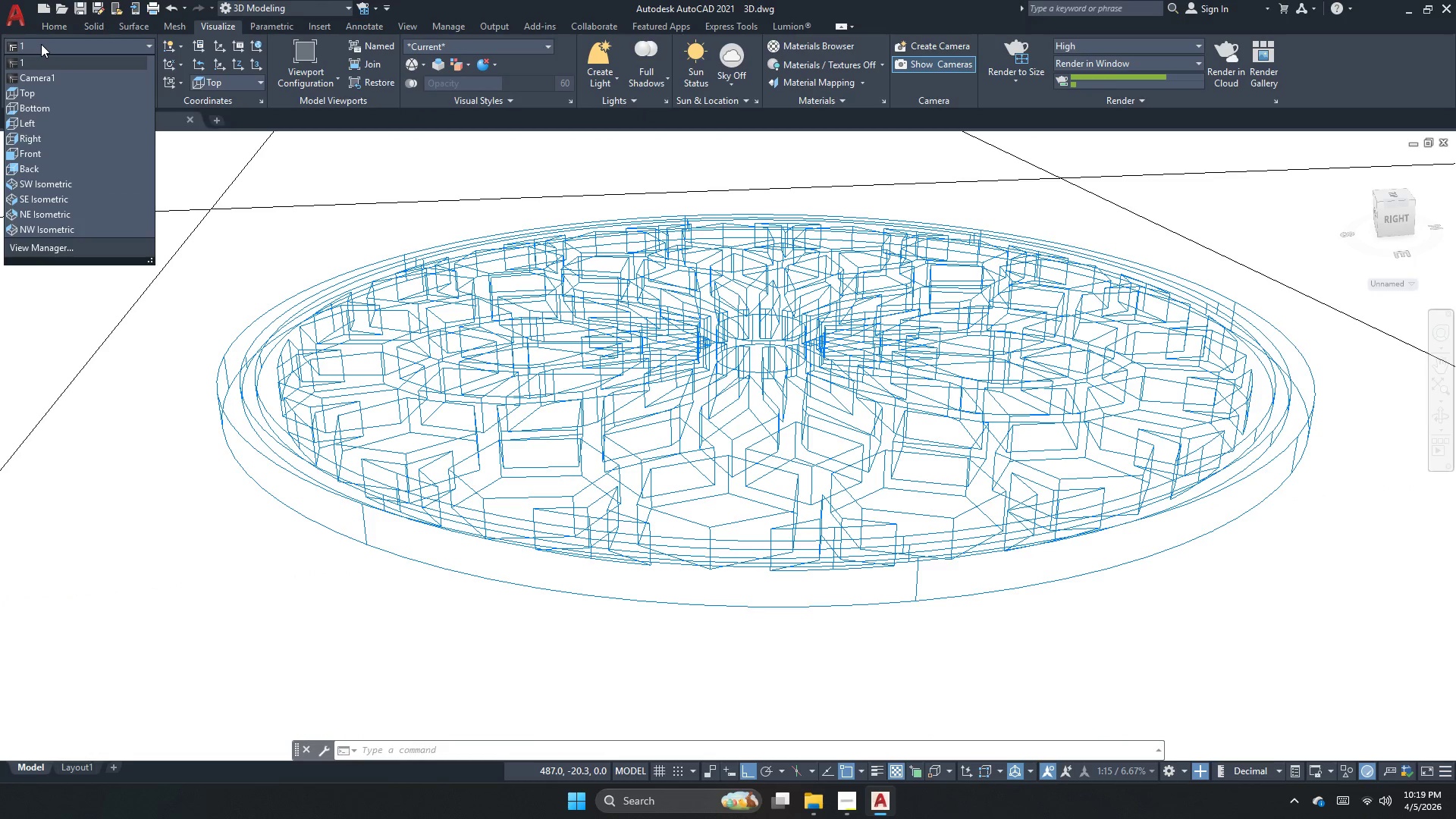 
left_click([41, 44])
 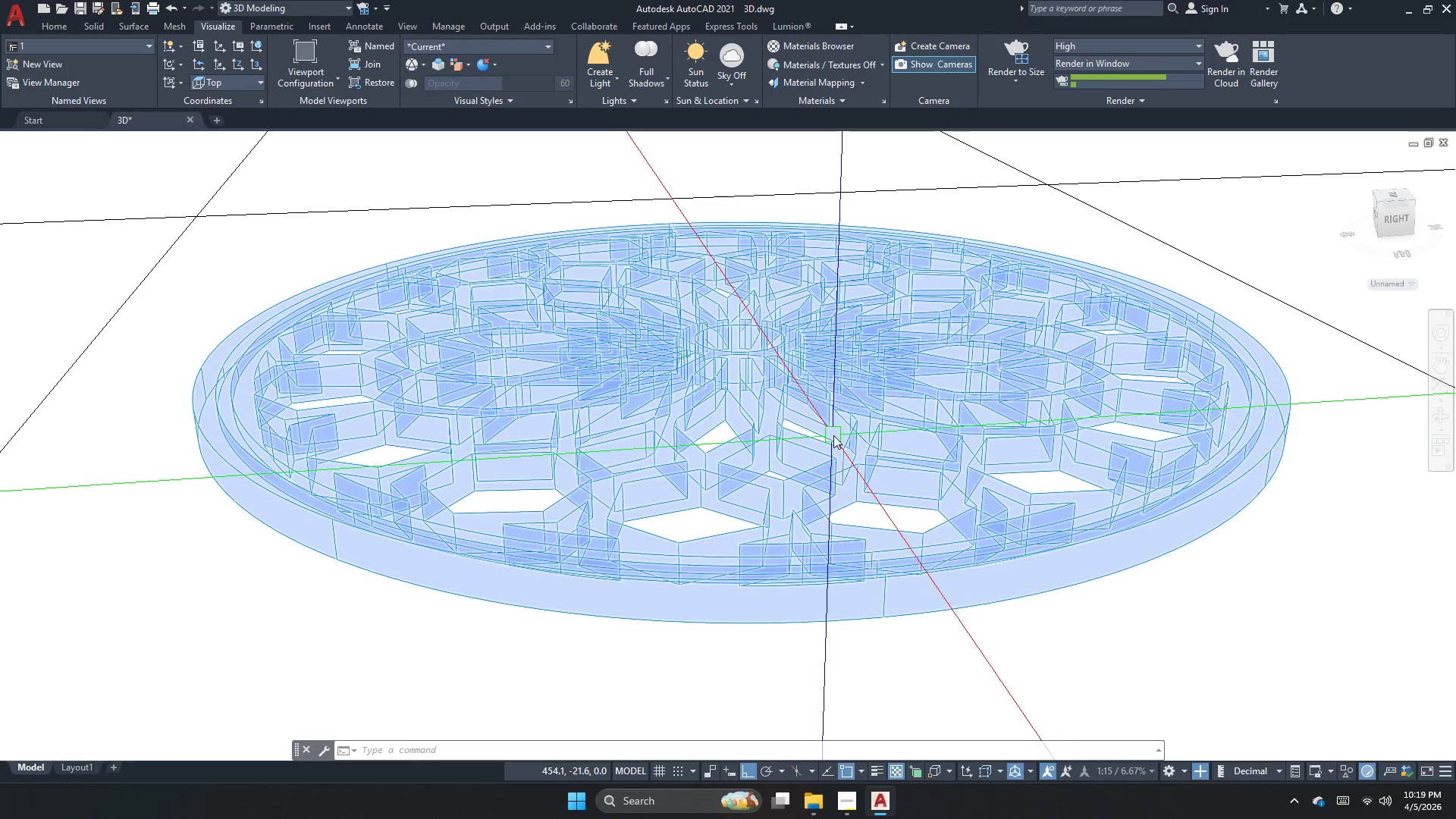 
wait(6.58)
 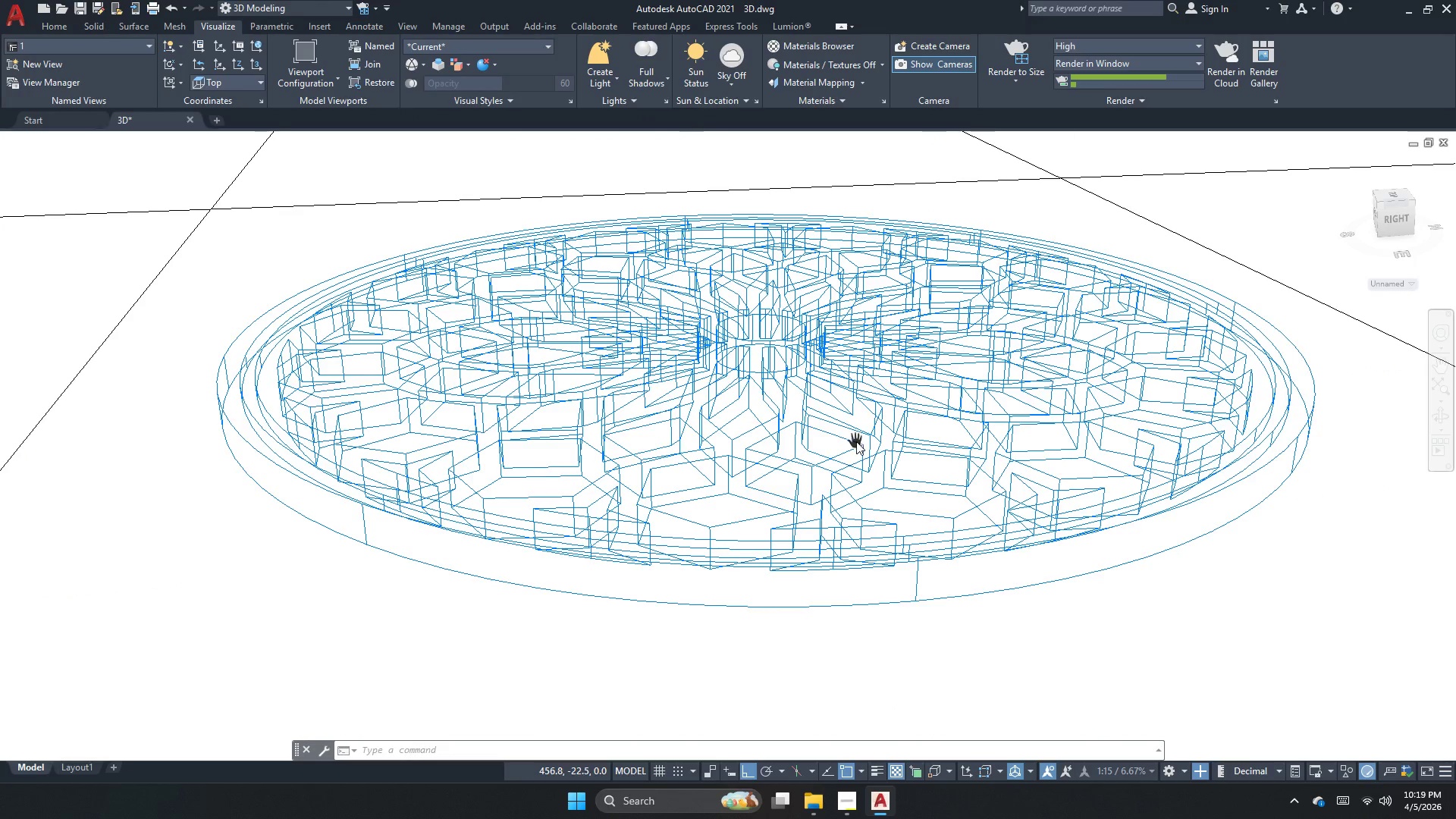 
left_click([46, 64])
 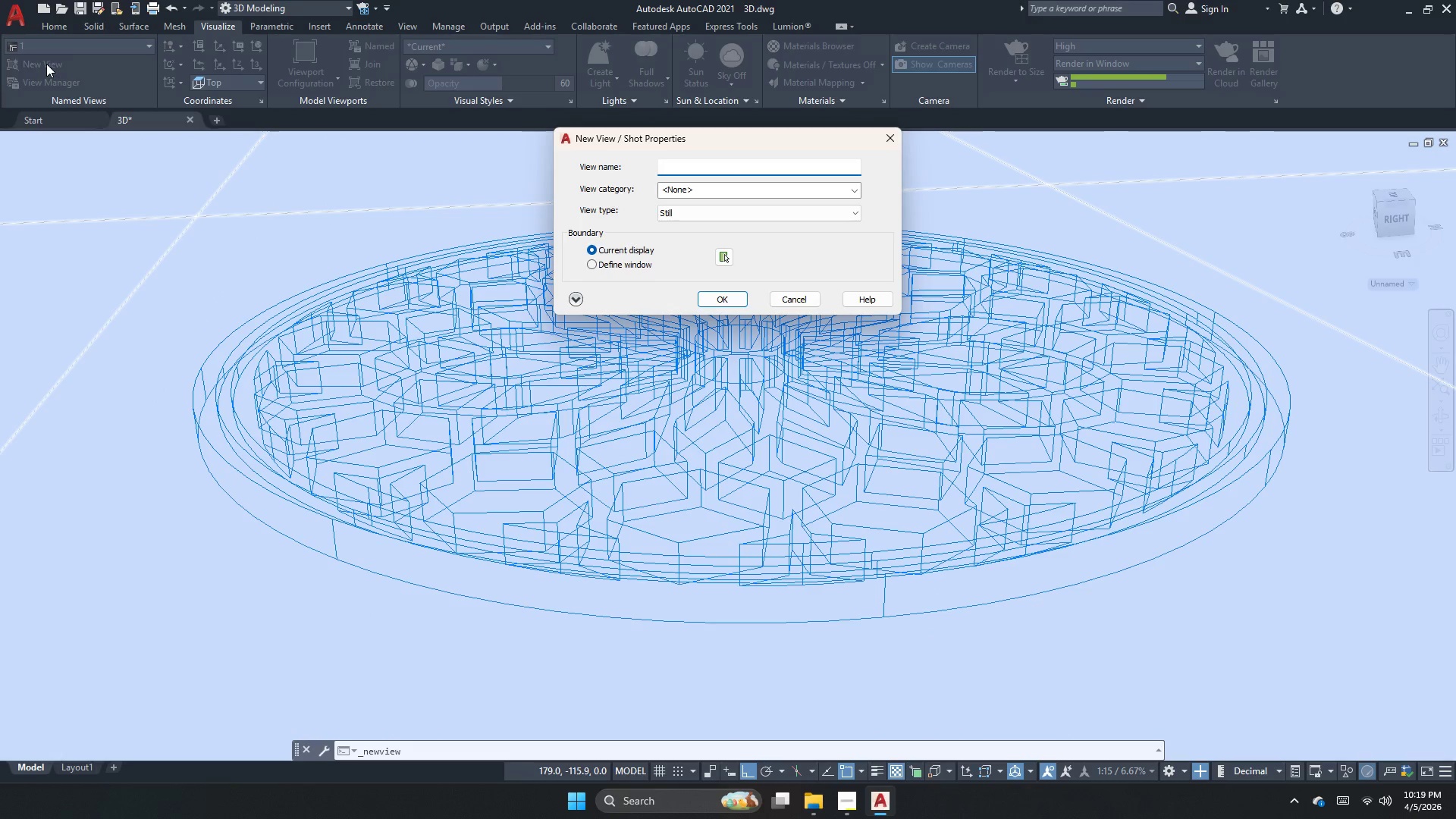 
key(2)
 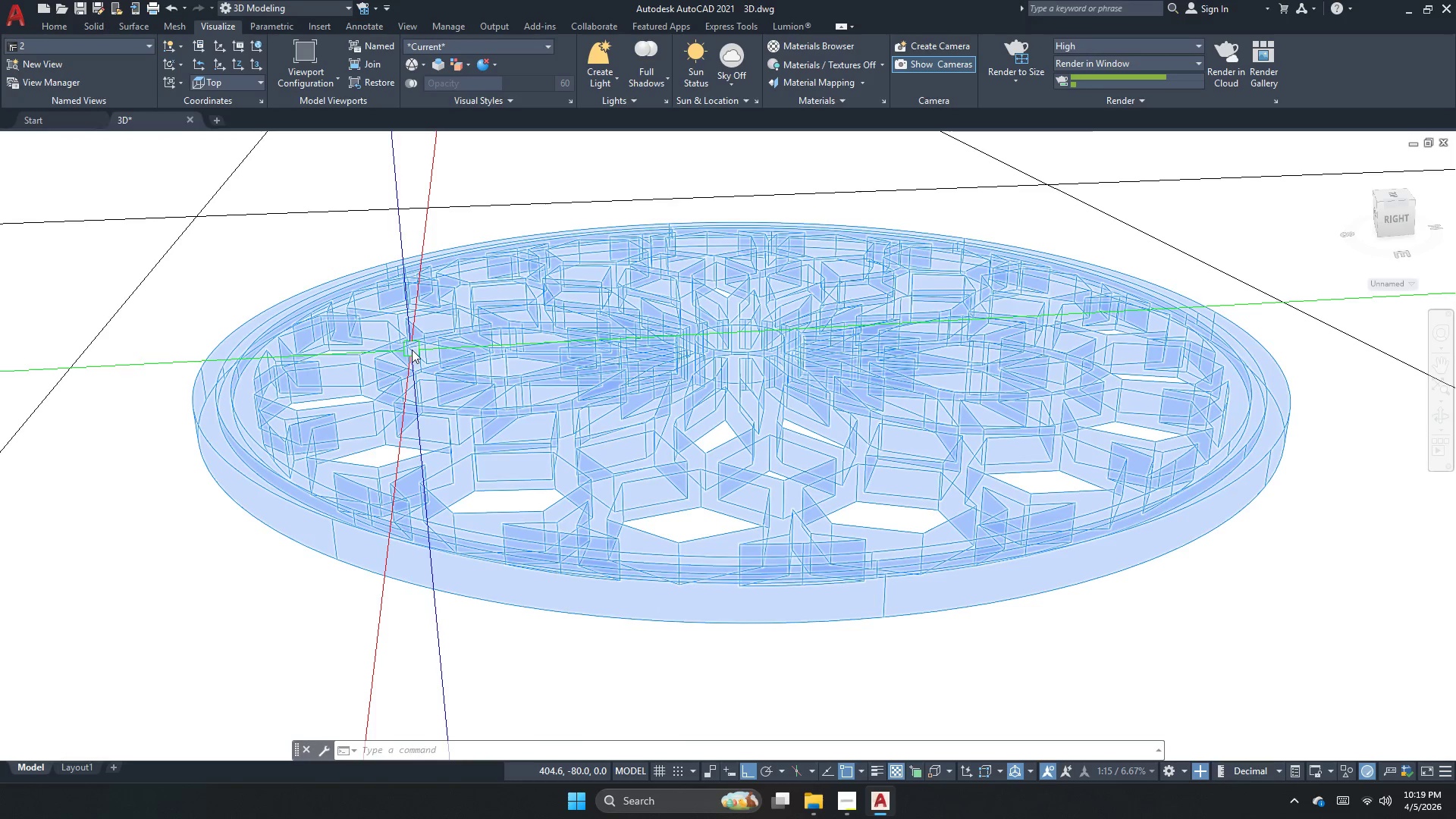 
scroll: coordinate [470, 433], scroll_direction: down, amount: 2.0
 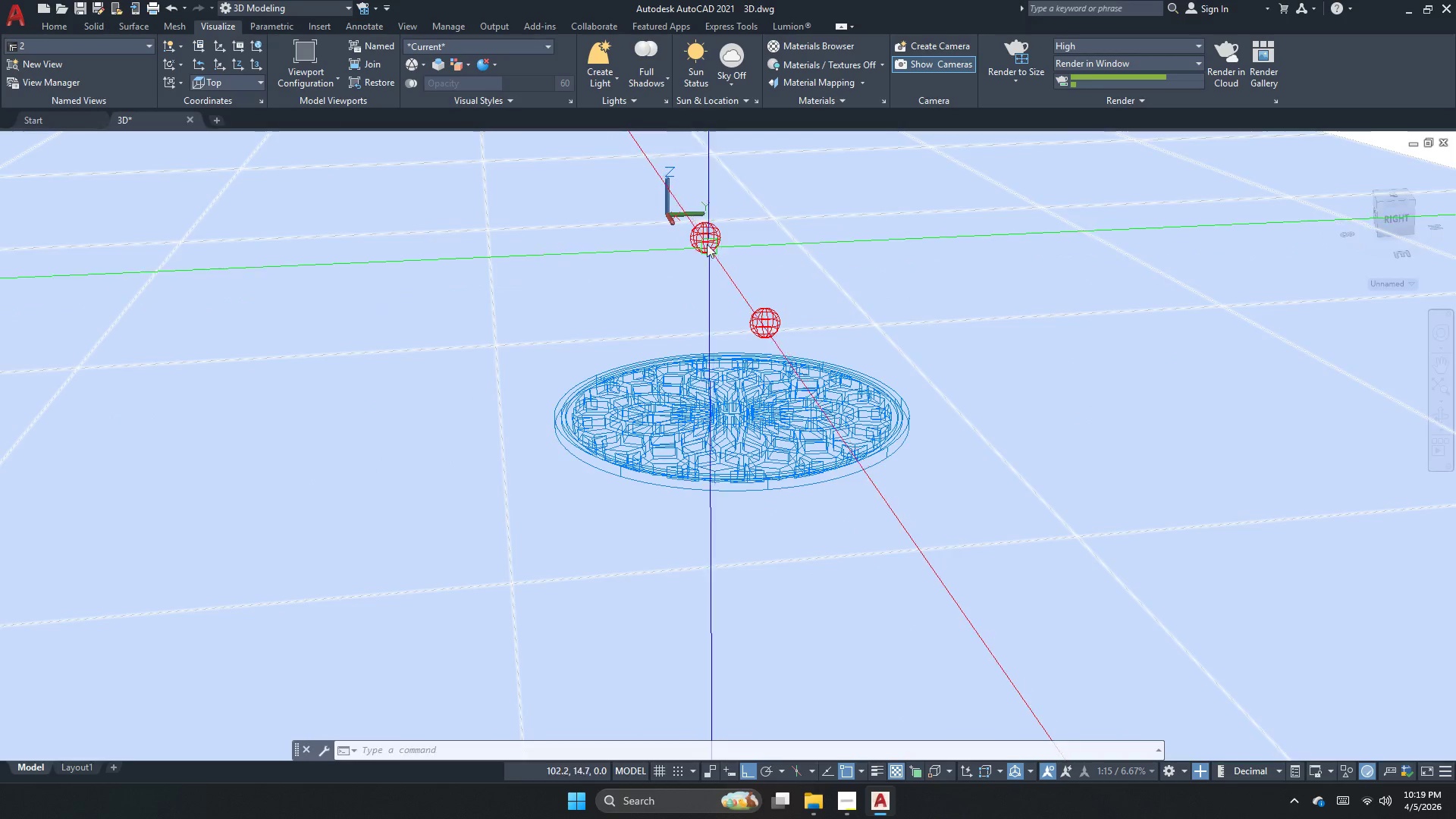 
left_click([703, 244])
 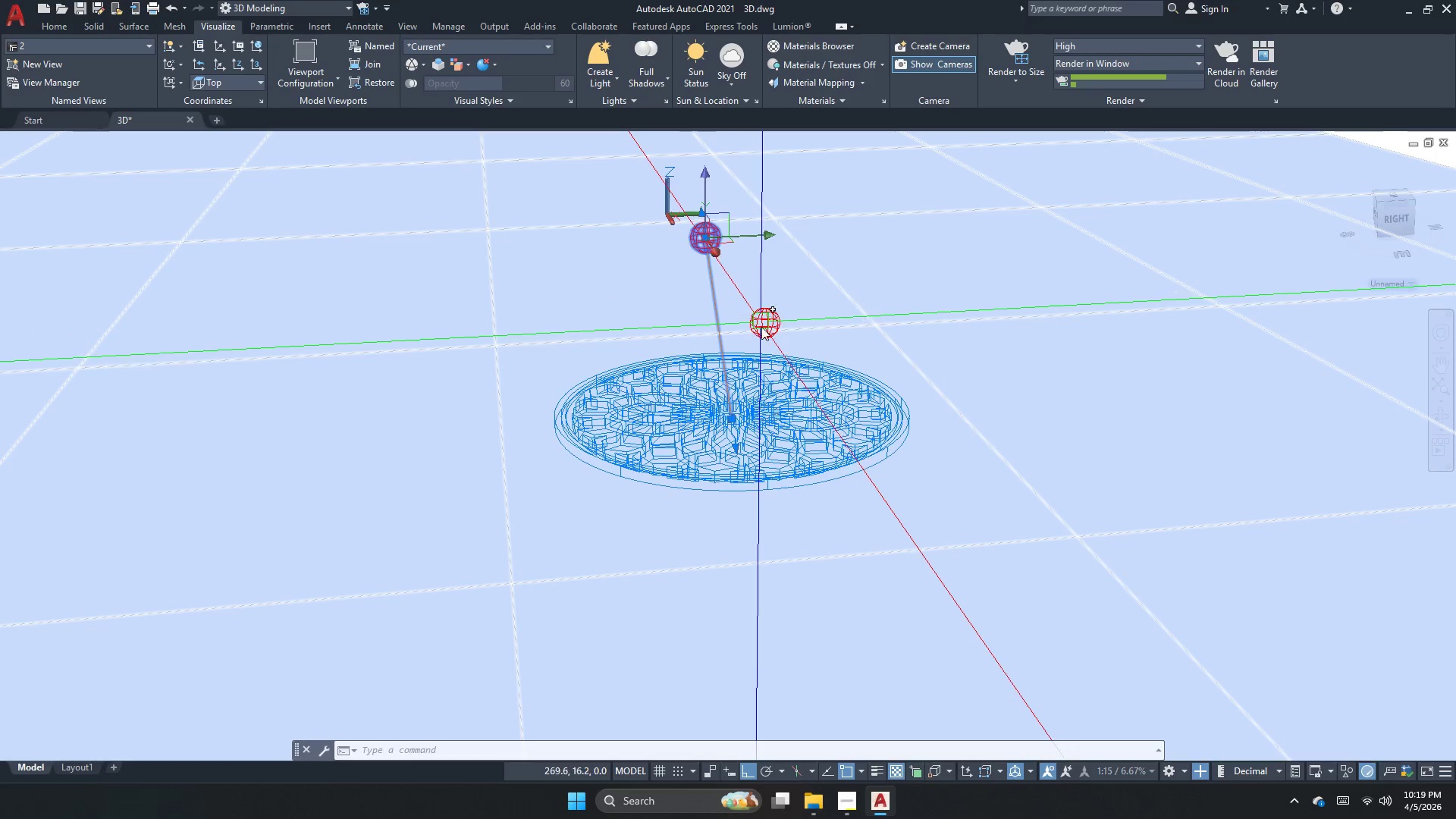 
left_click([761, 327])
 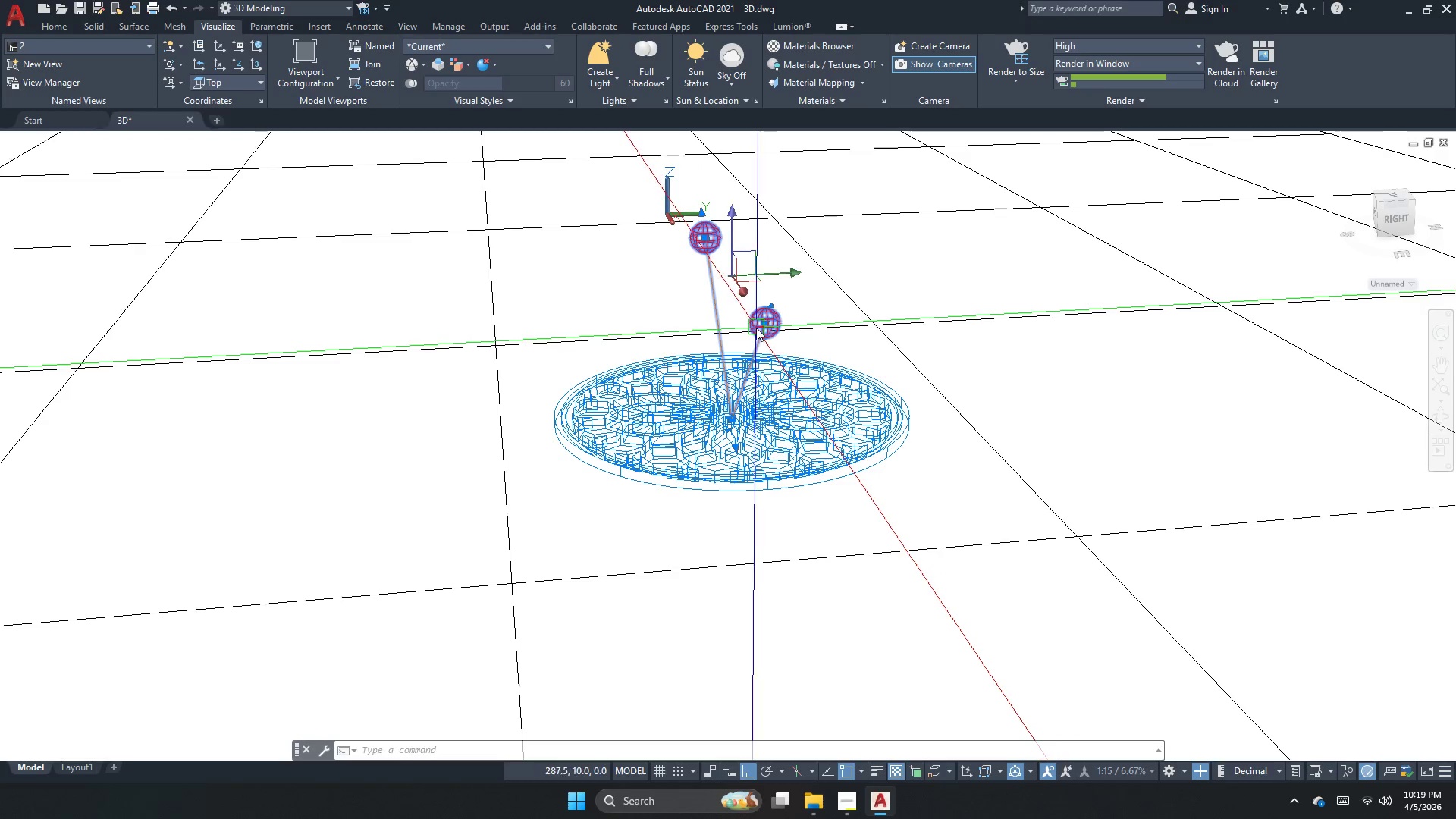 
type(ch )
 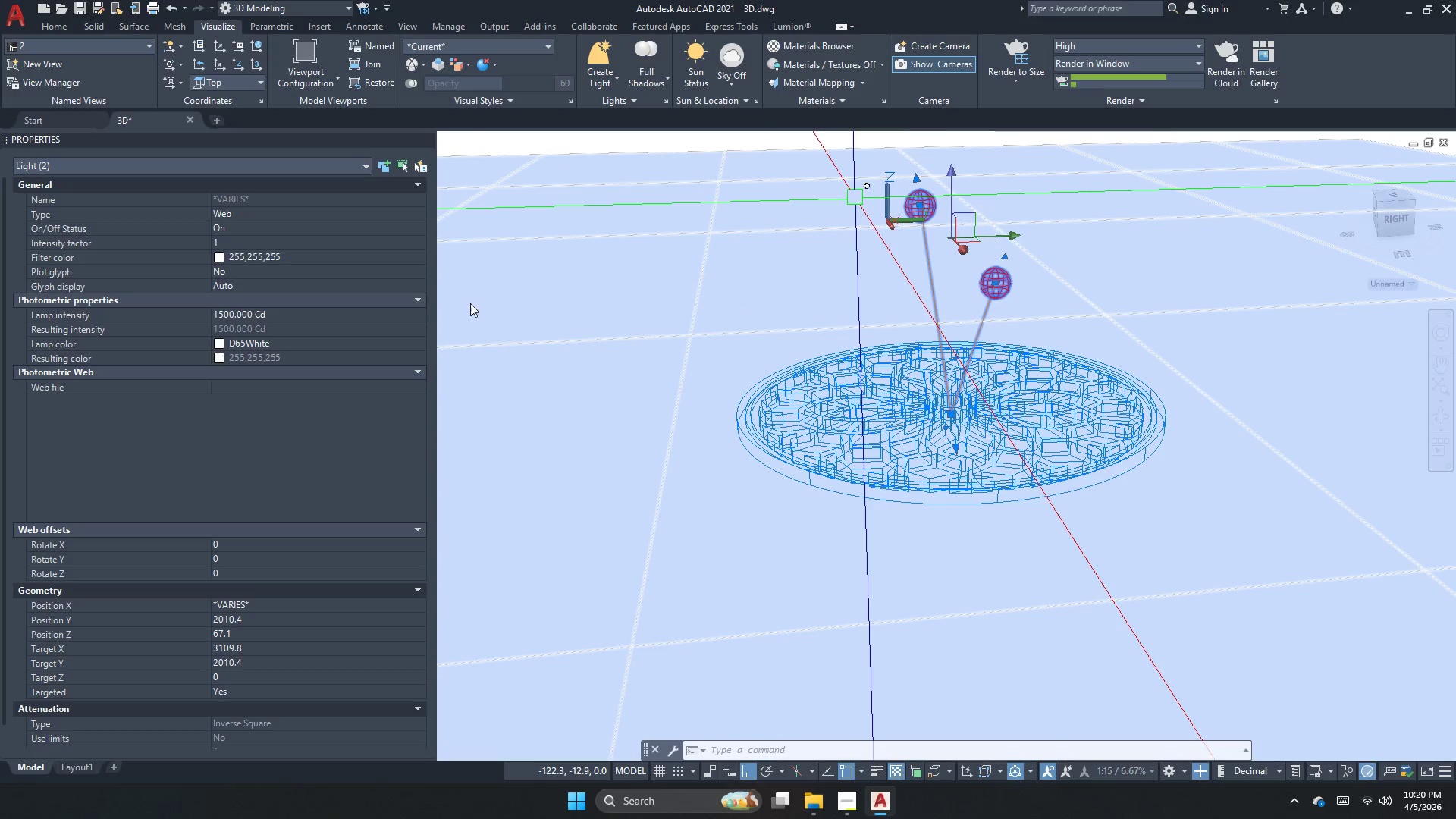 
left_click([296, 314])
 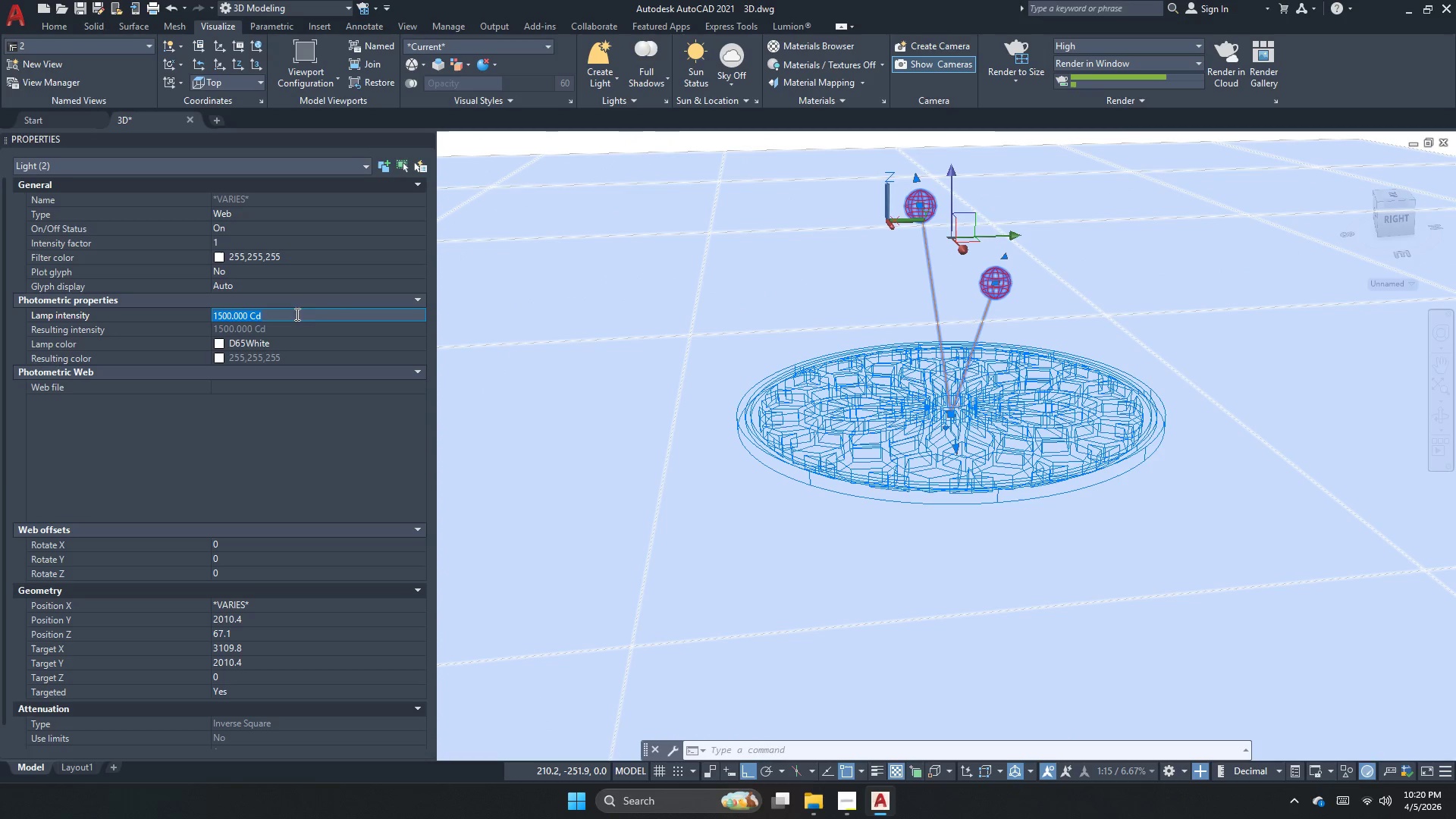 
key(Escape)
 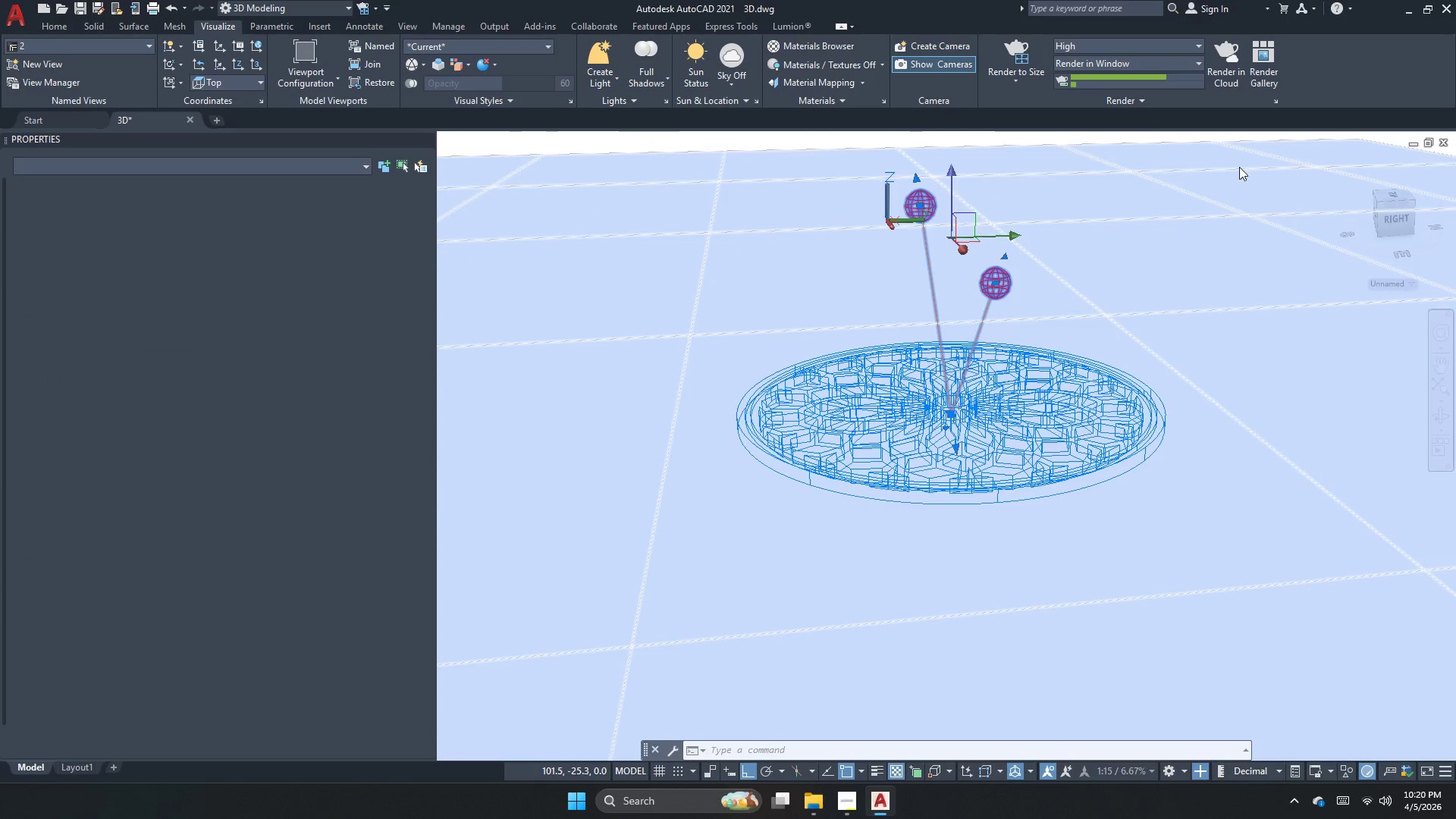 
key(Escape)
 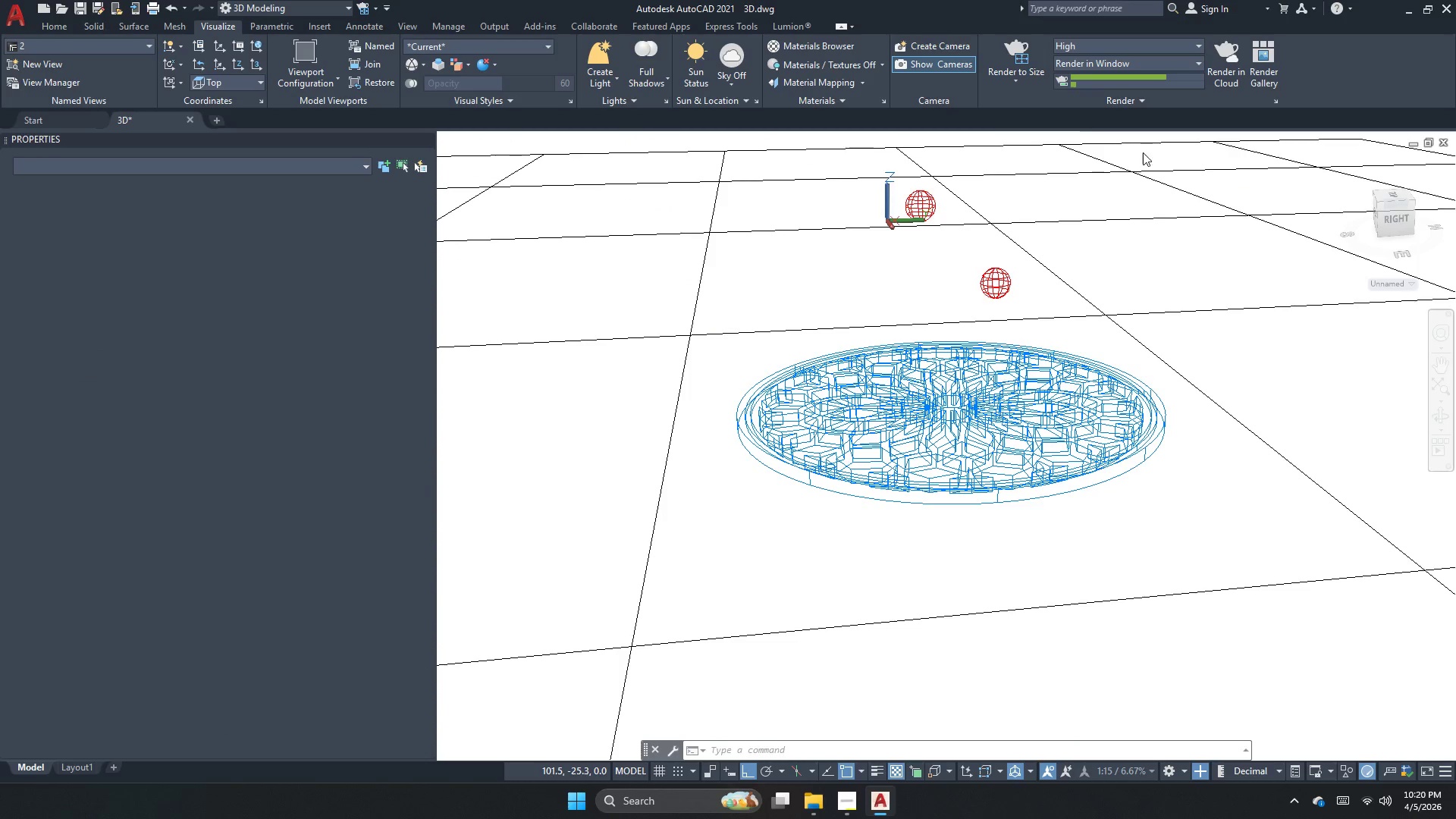 
key(Escape)
 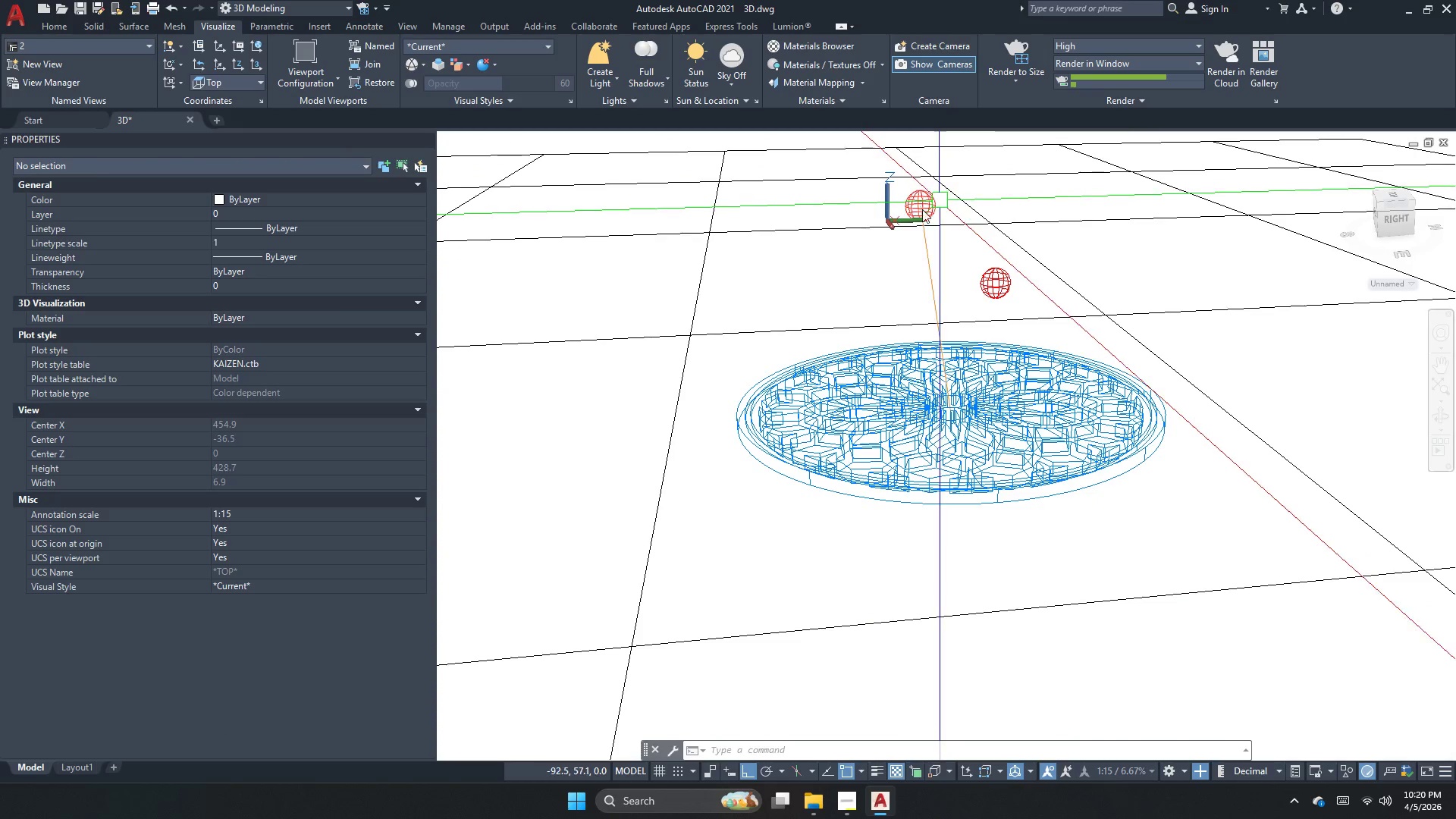 
left_click([918, 210])
 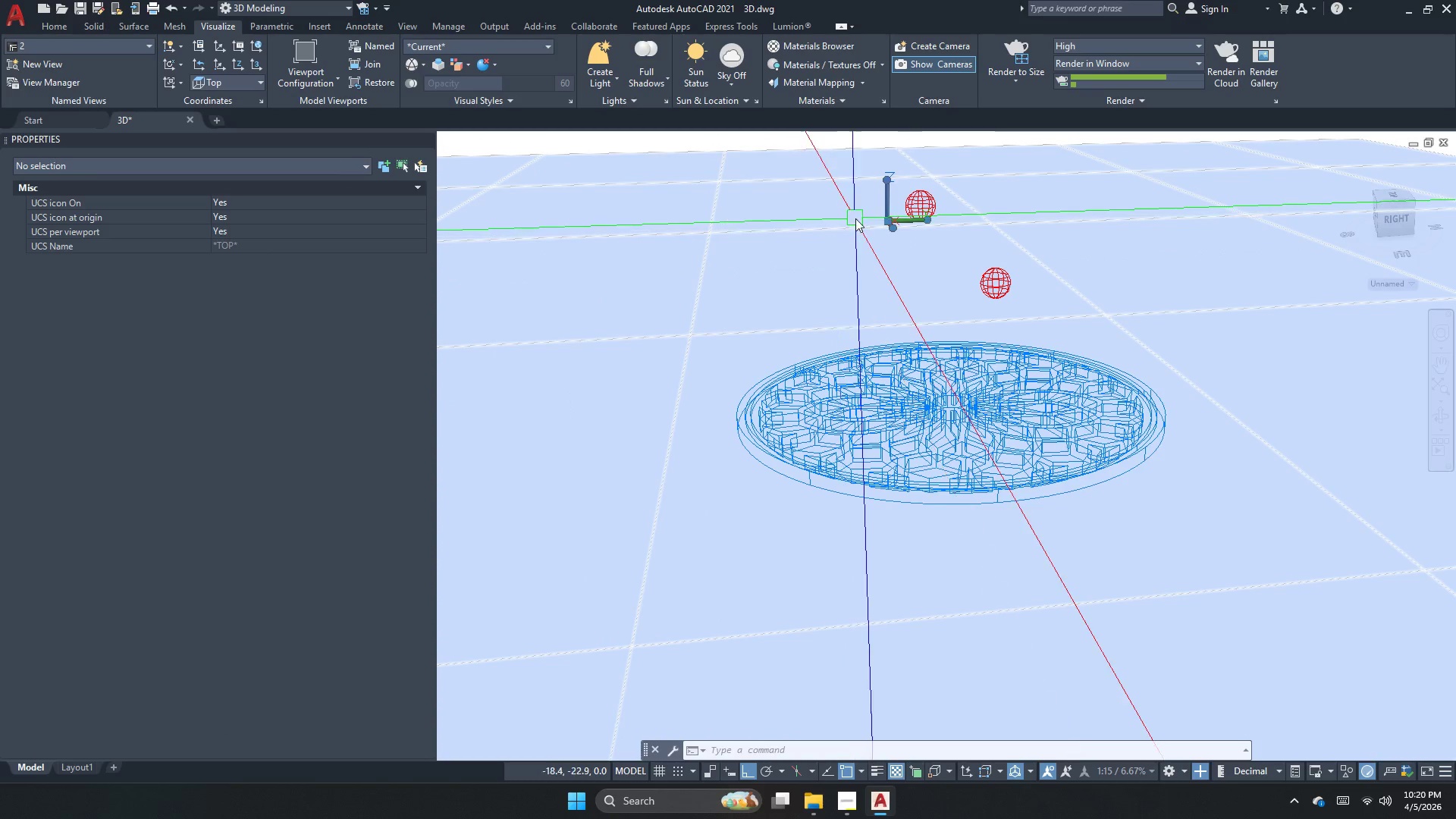 
key(Escape)
 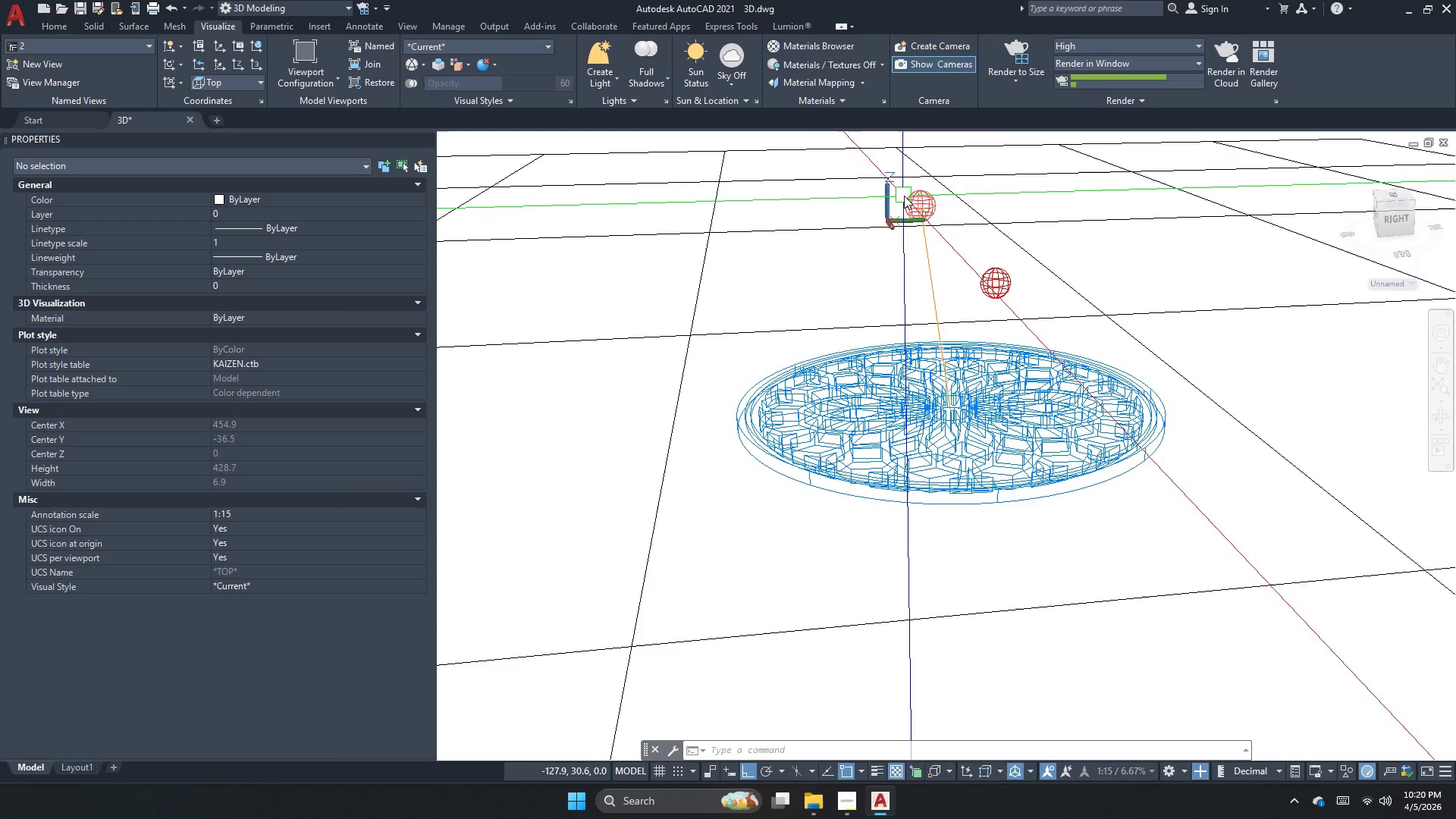 
left_click([915, 196])
 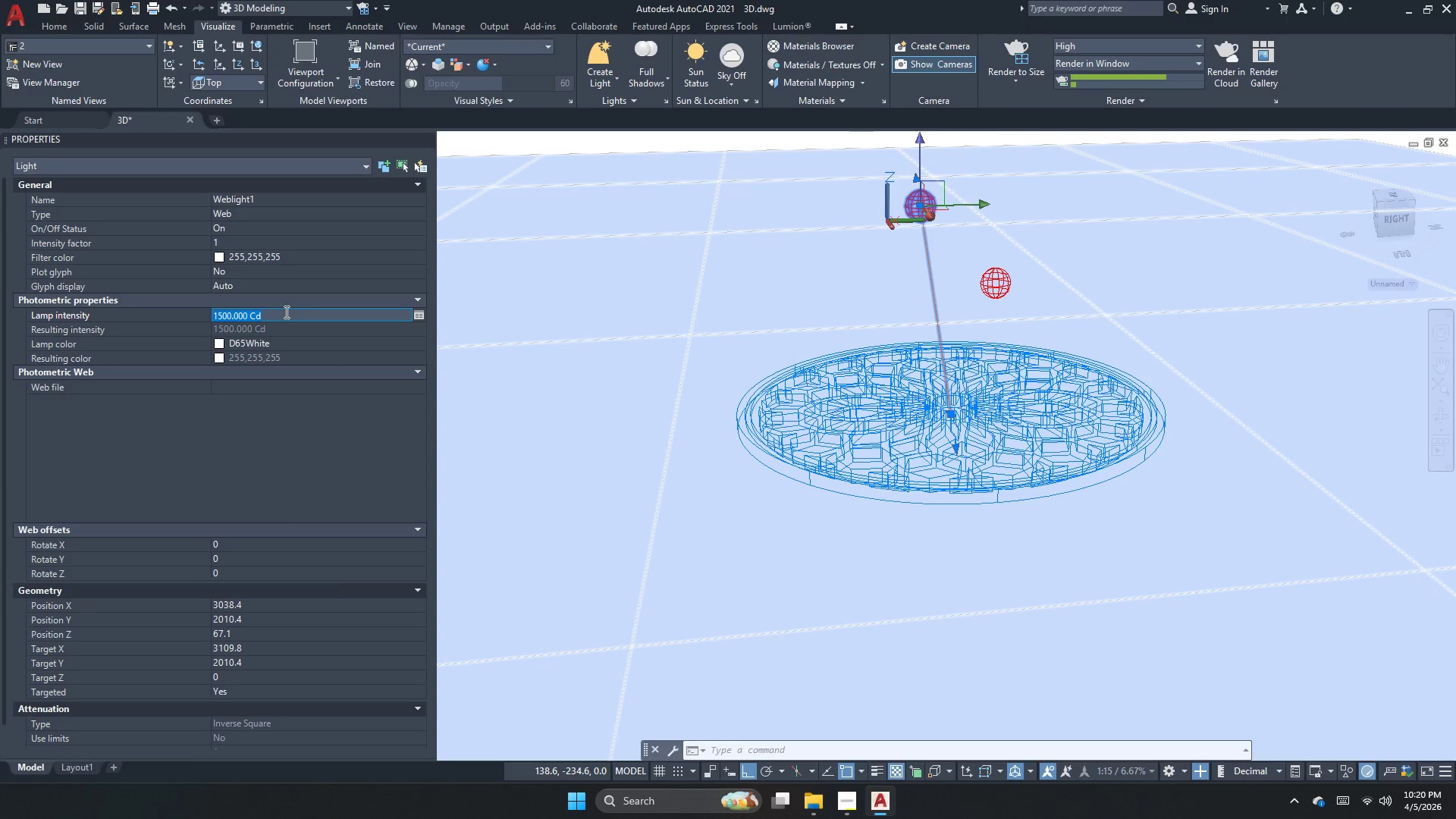 
key(Numpad1)
 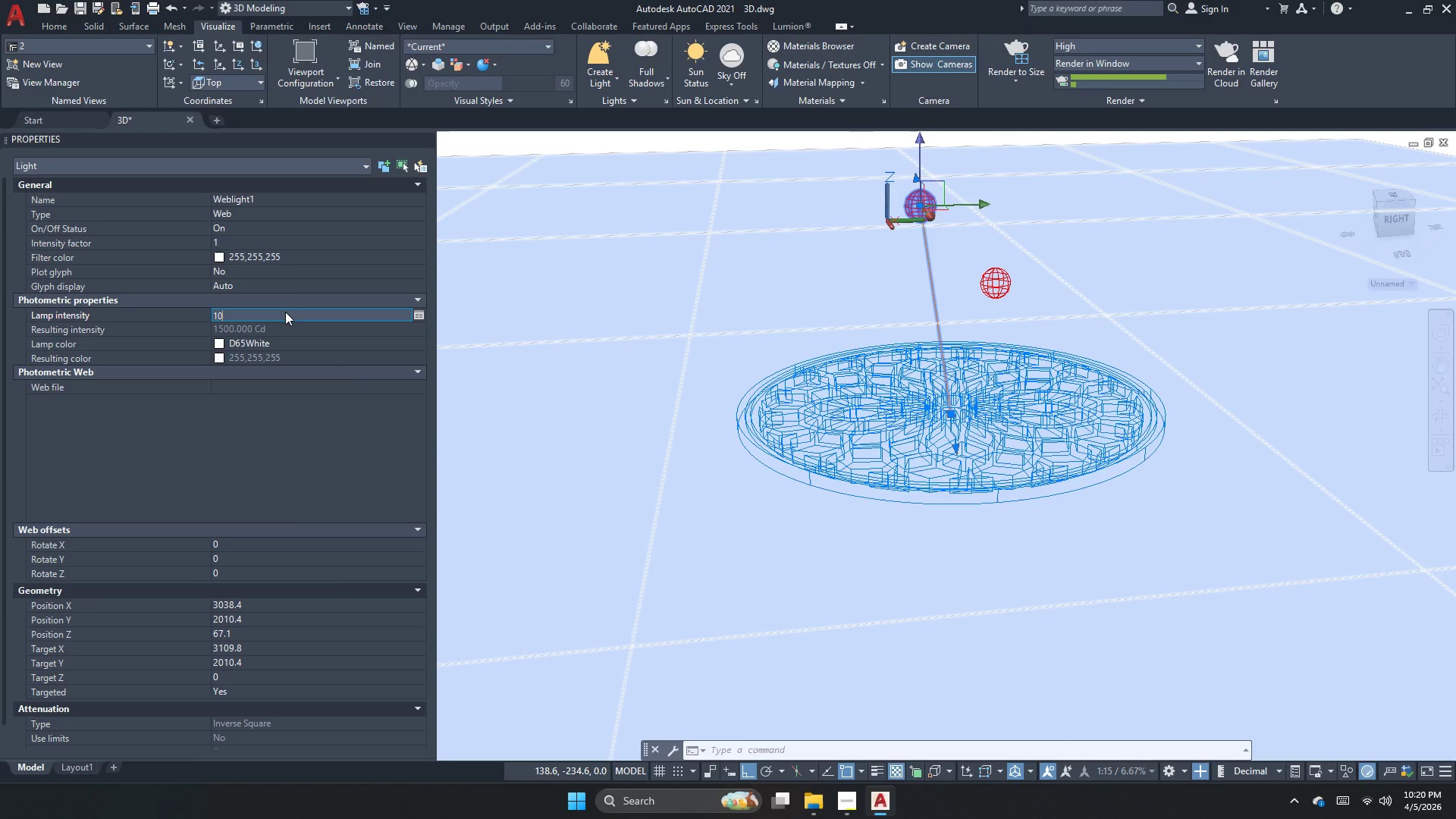 
key(Numpad0)
 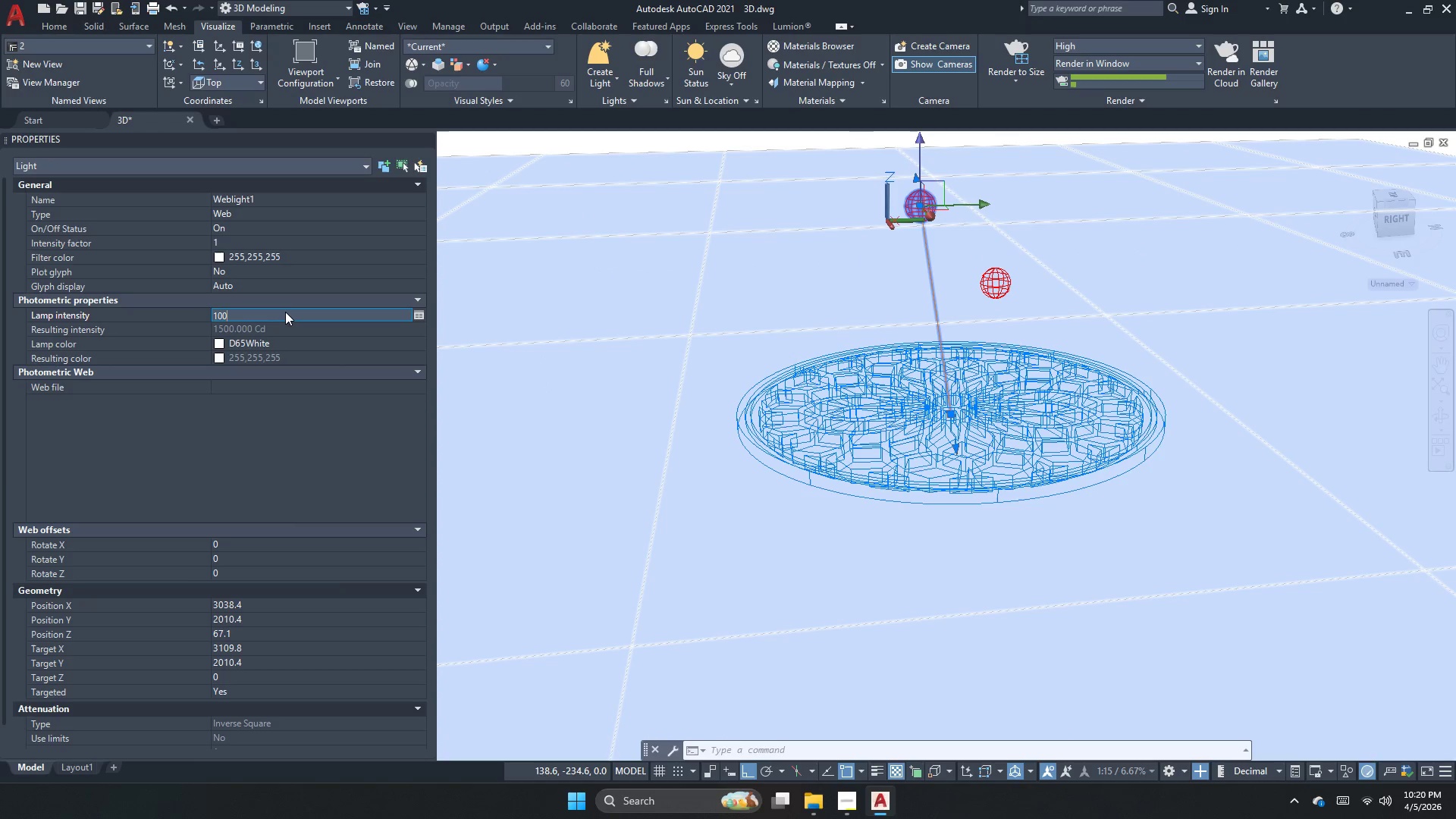 
key(Numpad0)
 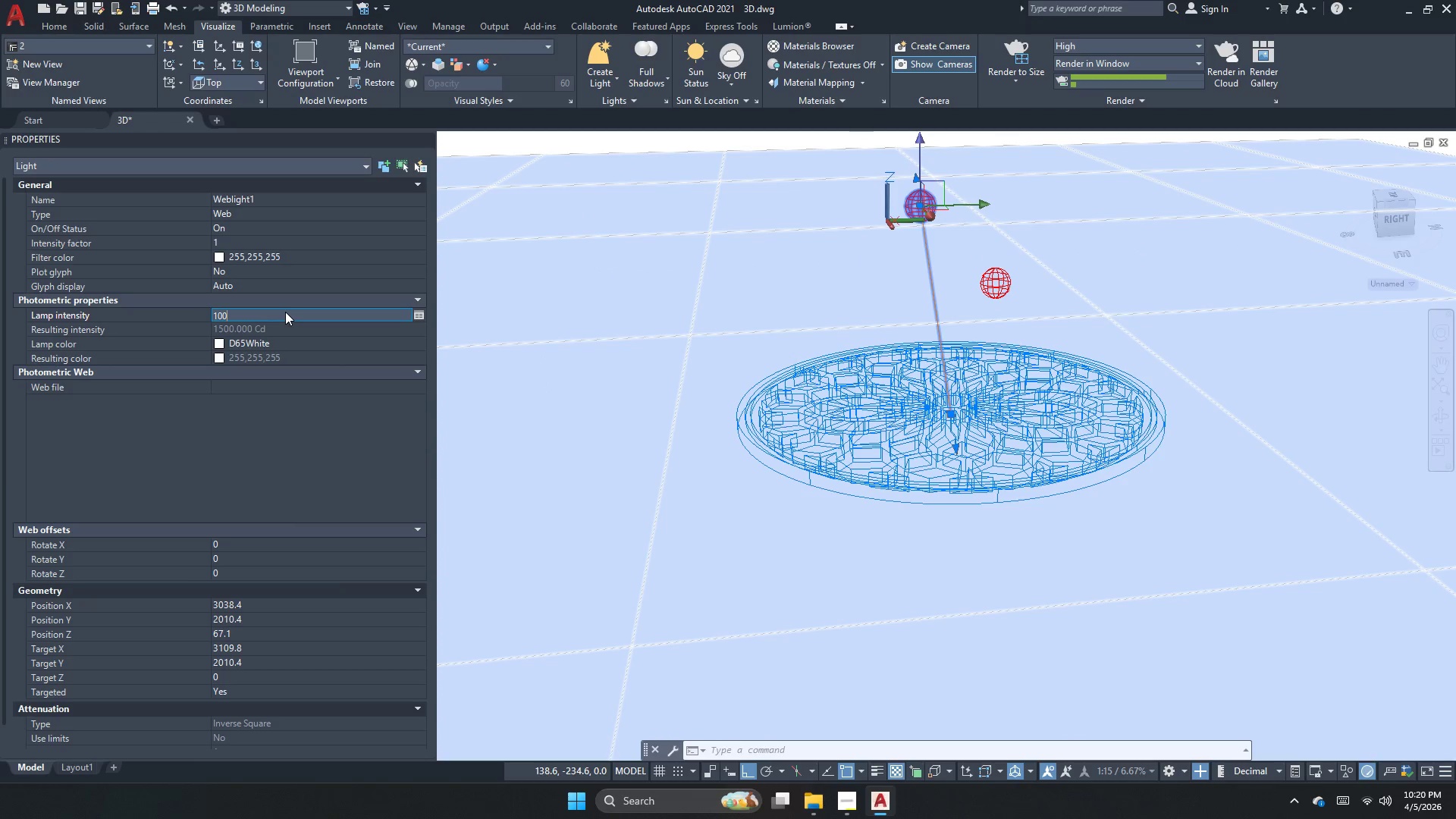 
key(Numpad0)
 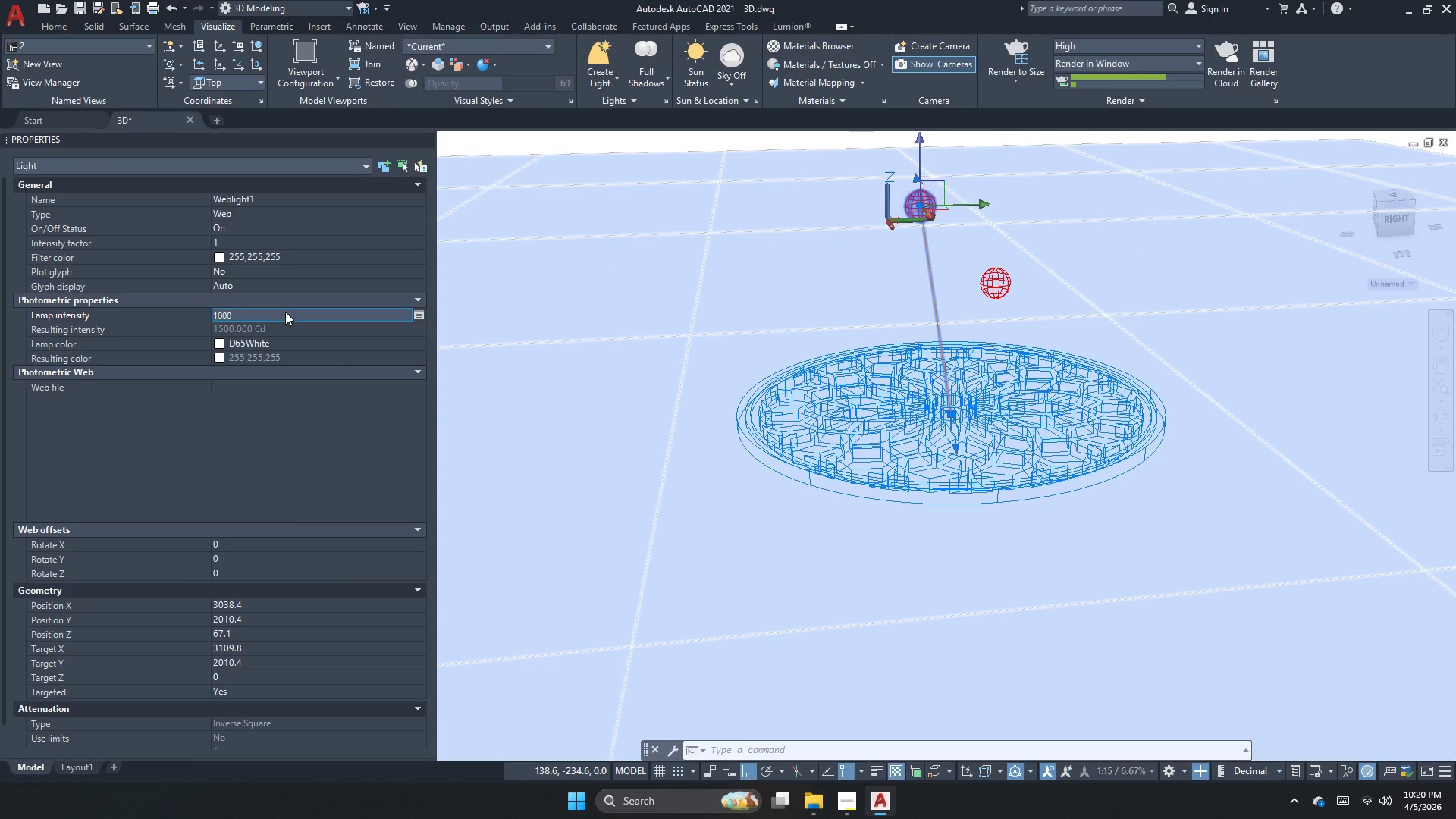 
key(Numpad0)
 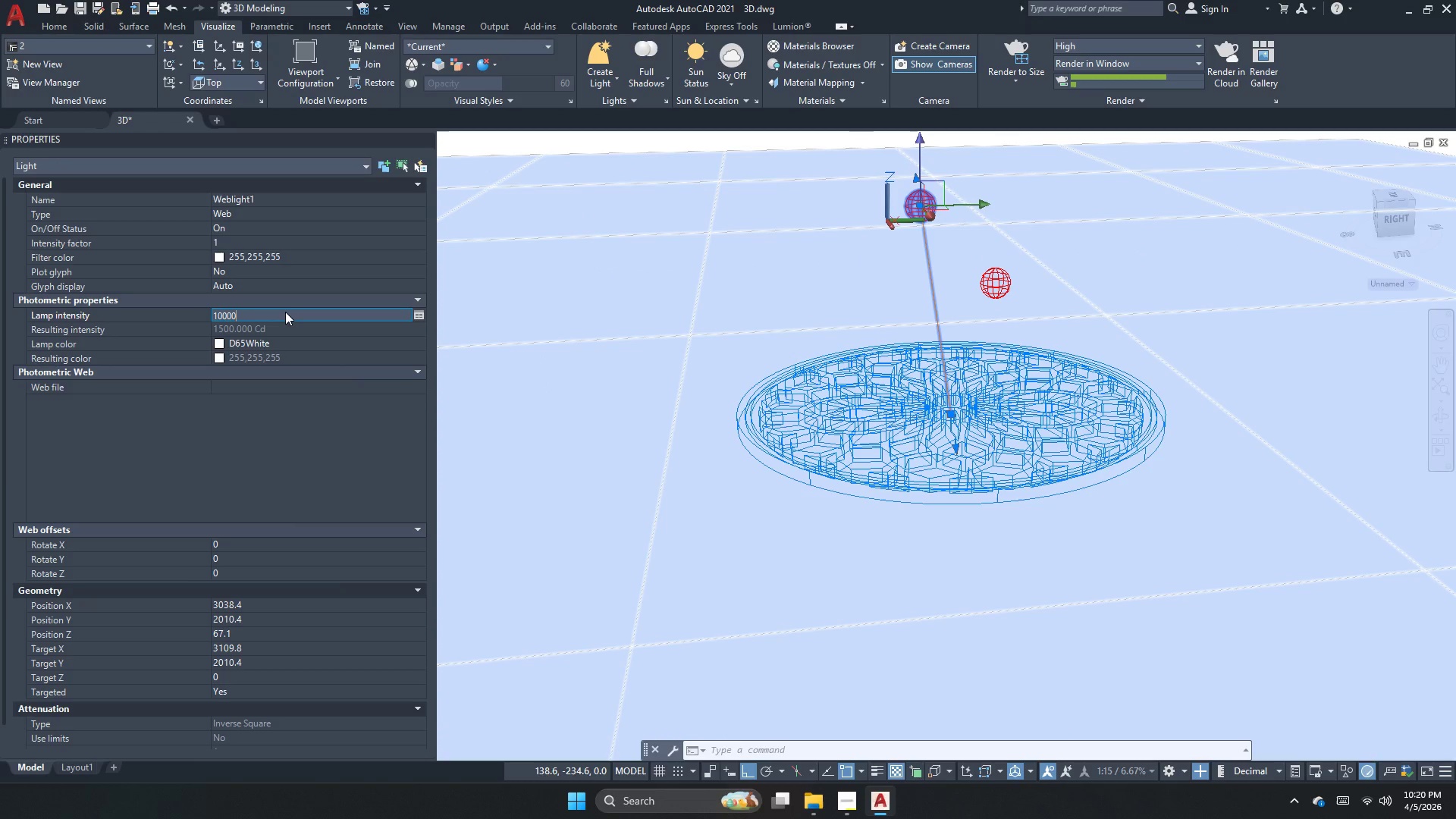 
key(NumpadEnter)
 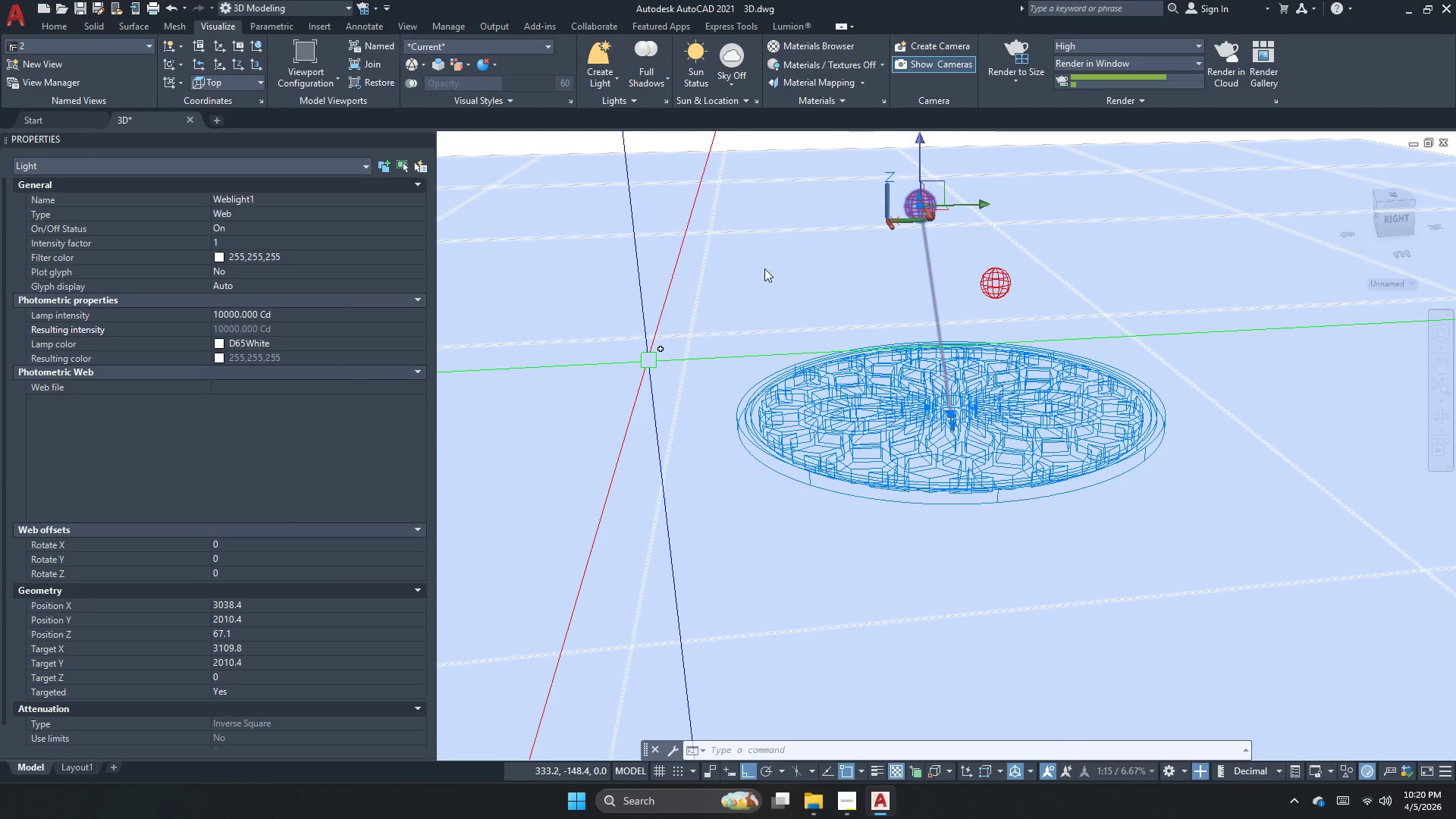 
key(Escape)
 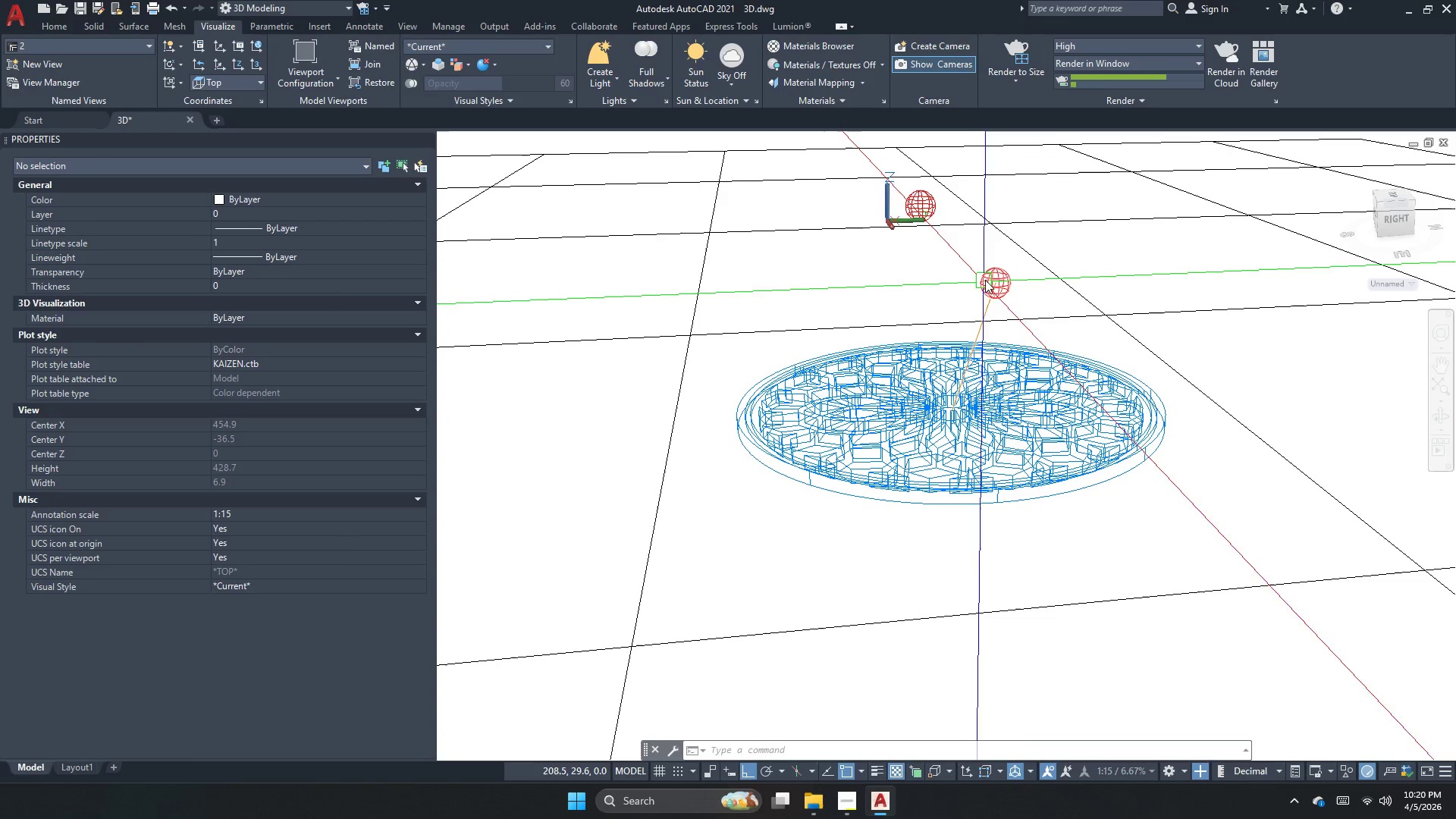 
left_click([991, 280])
 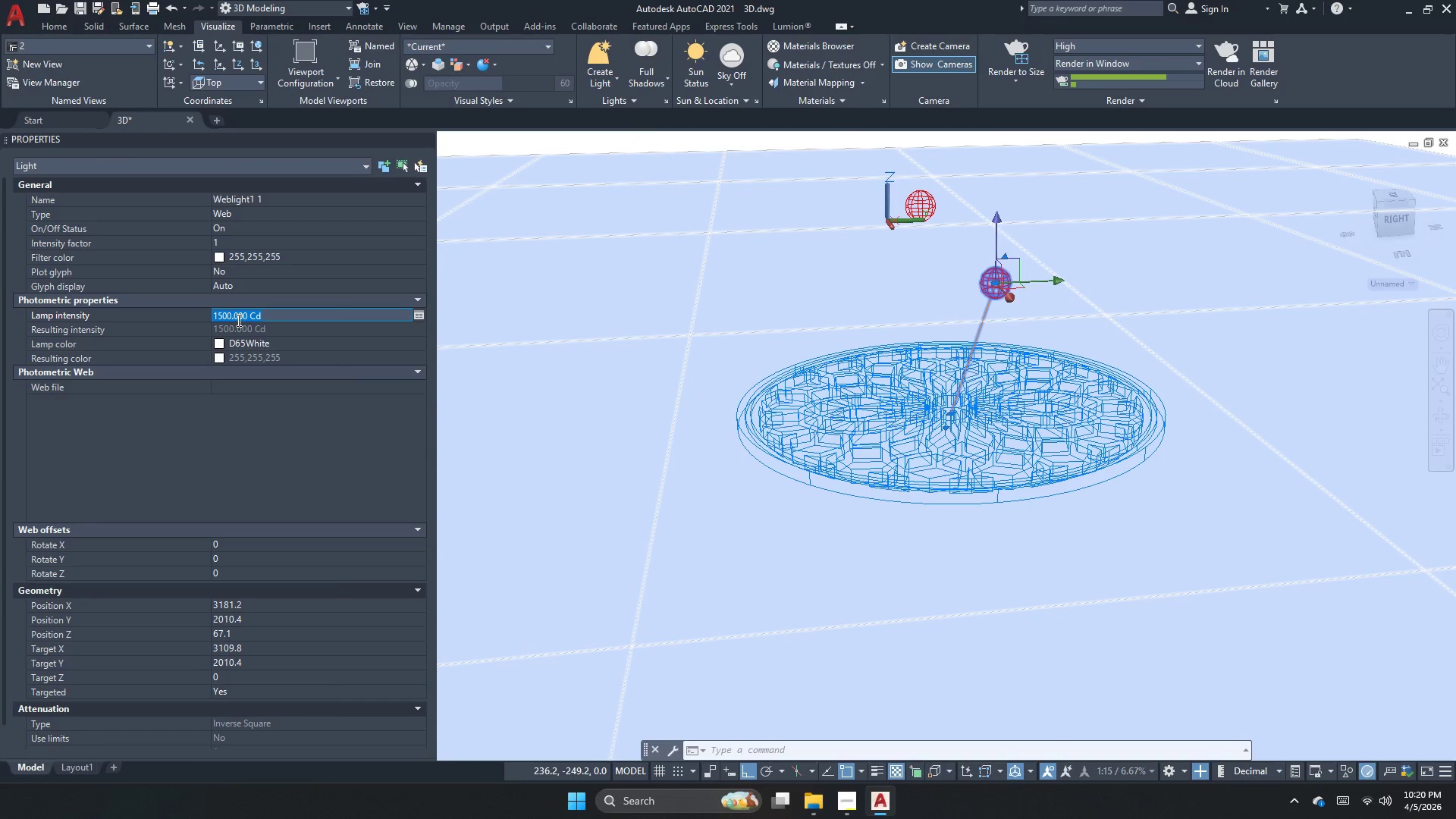 
key(Numpad1)
 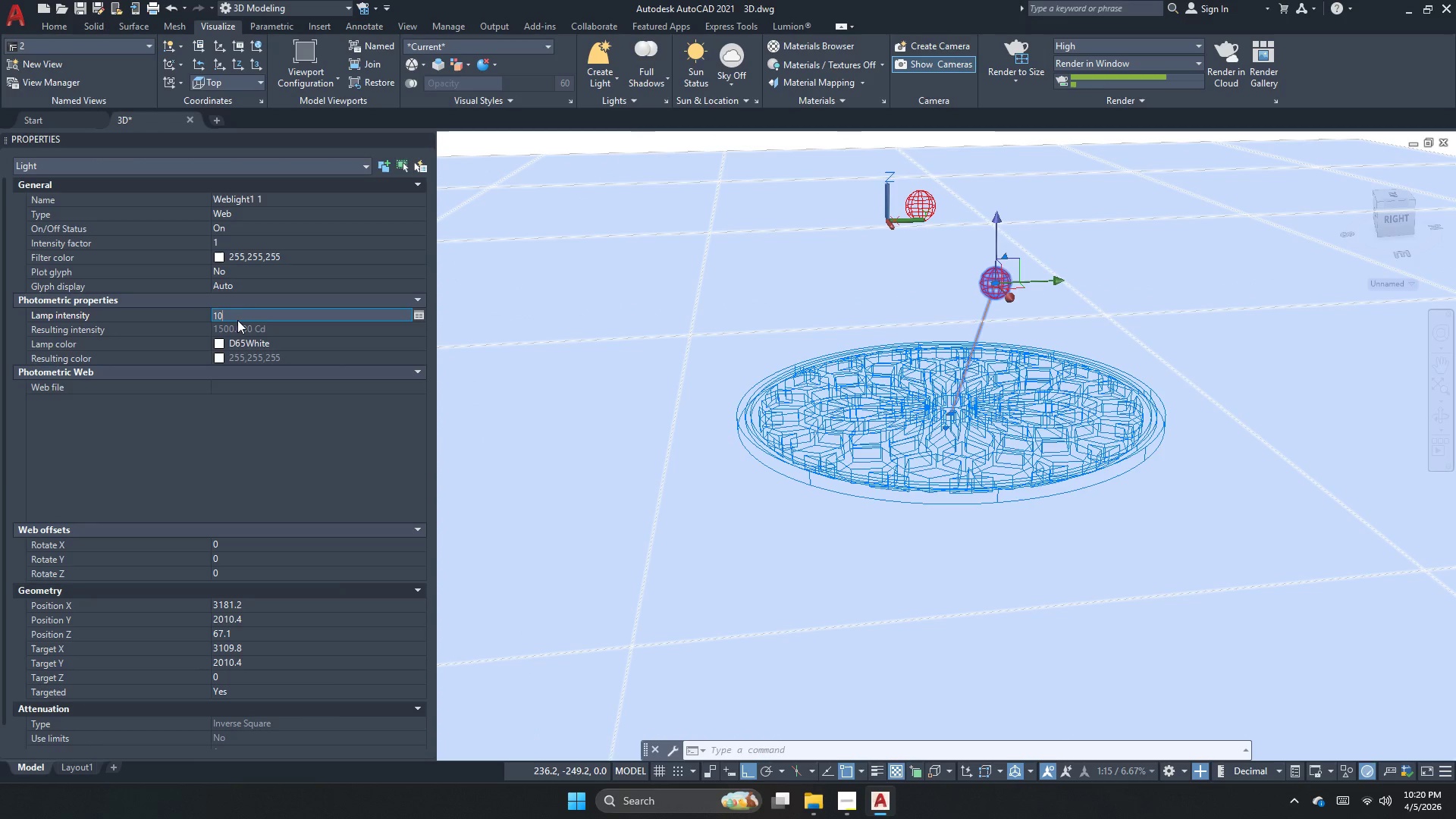 
key(Numpad0)
 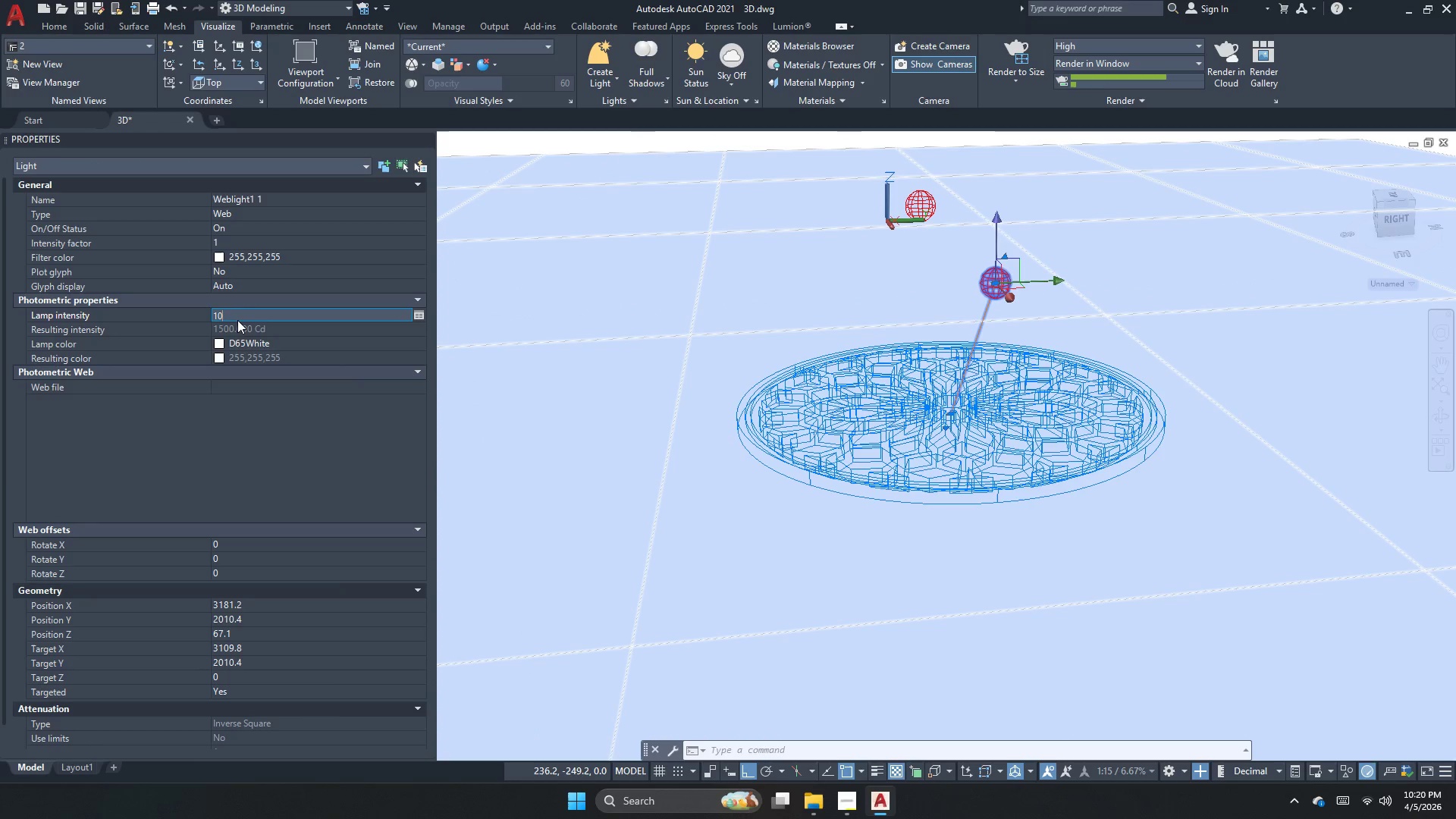 
key(Numpad0)
 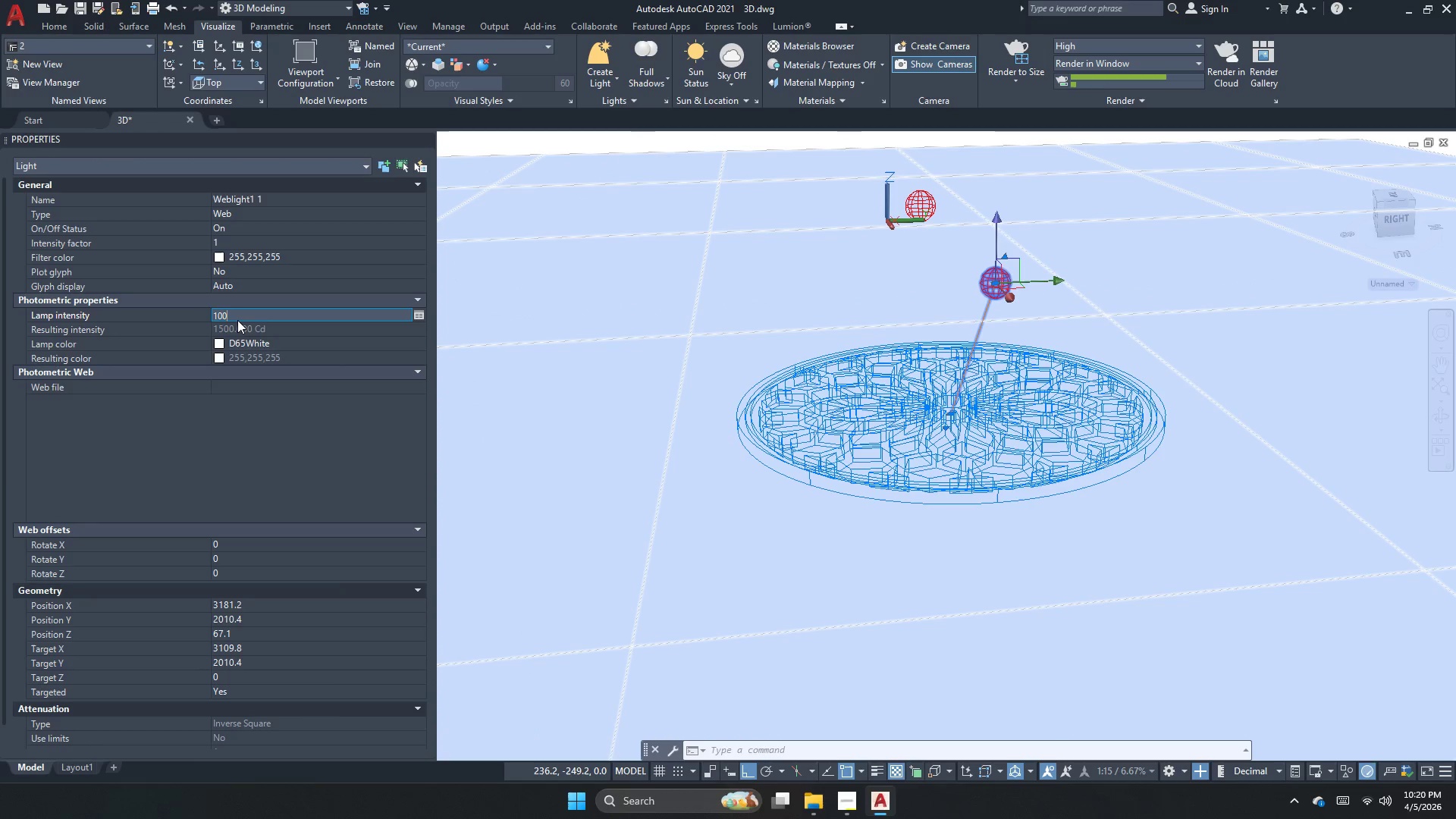 
key(Numpad0)
 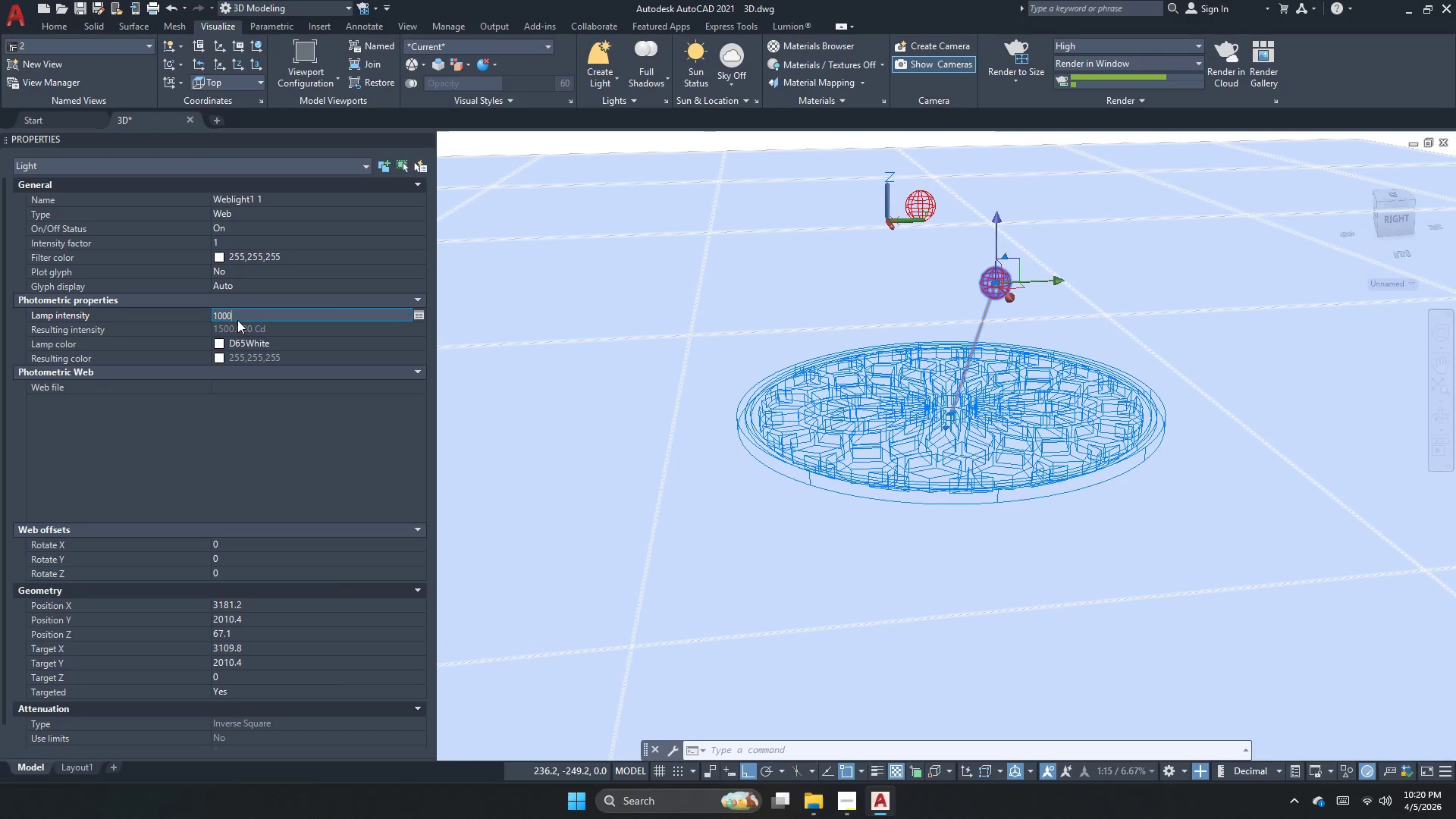 
key(Numpad0)
 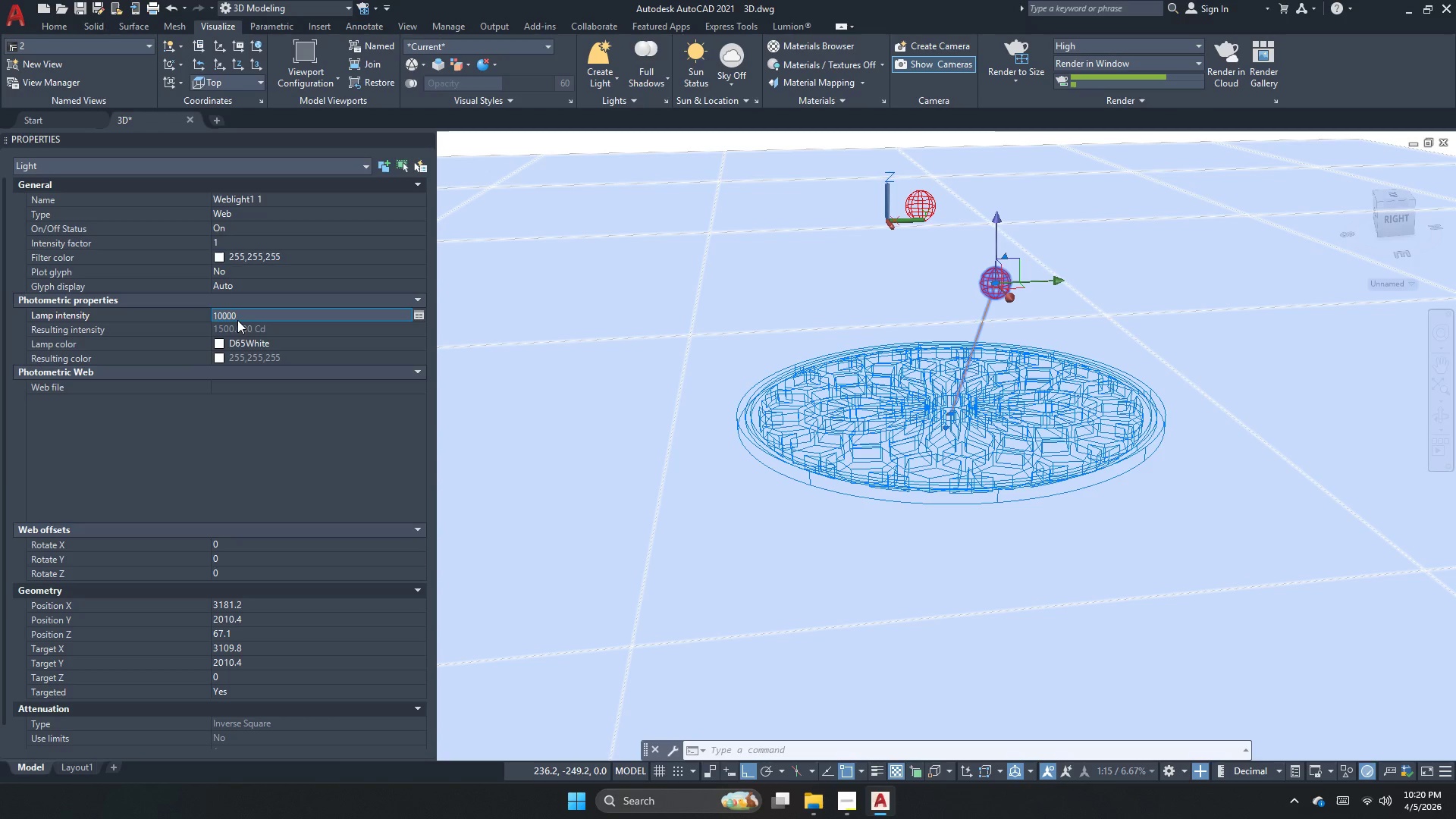 
key(NumpadEnter)
 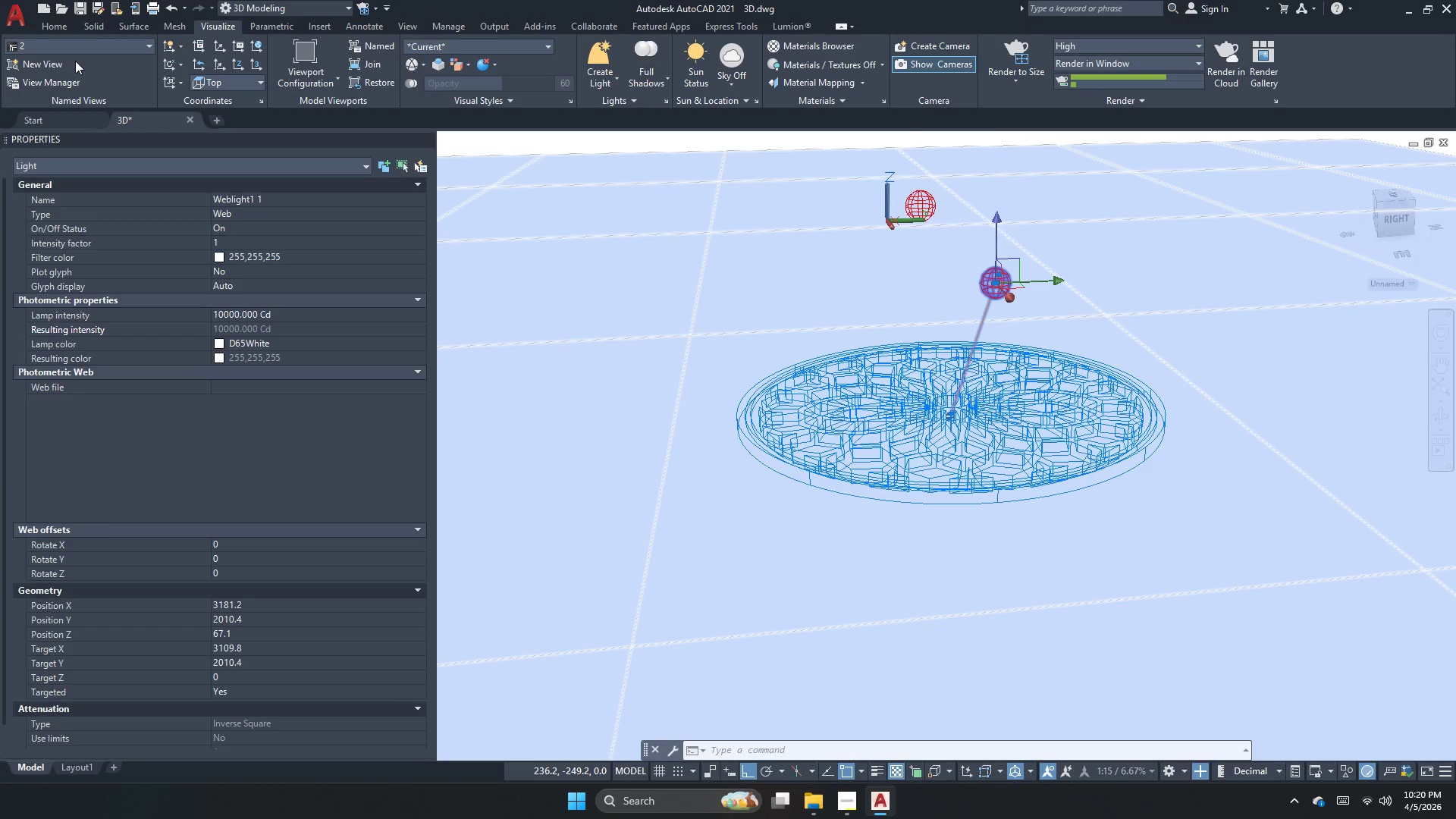 
left_click([26, 45])
 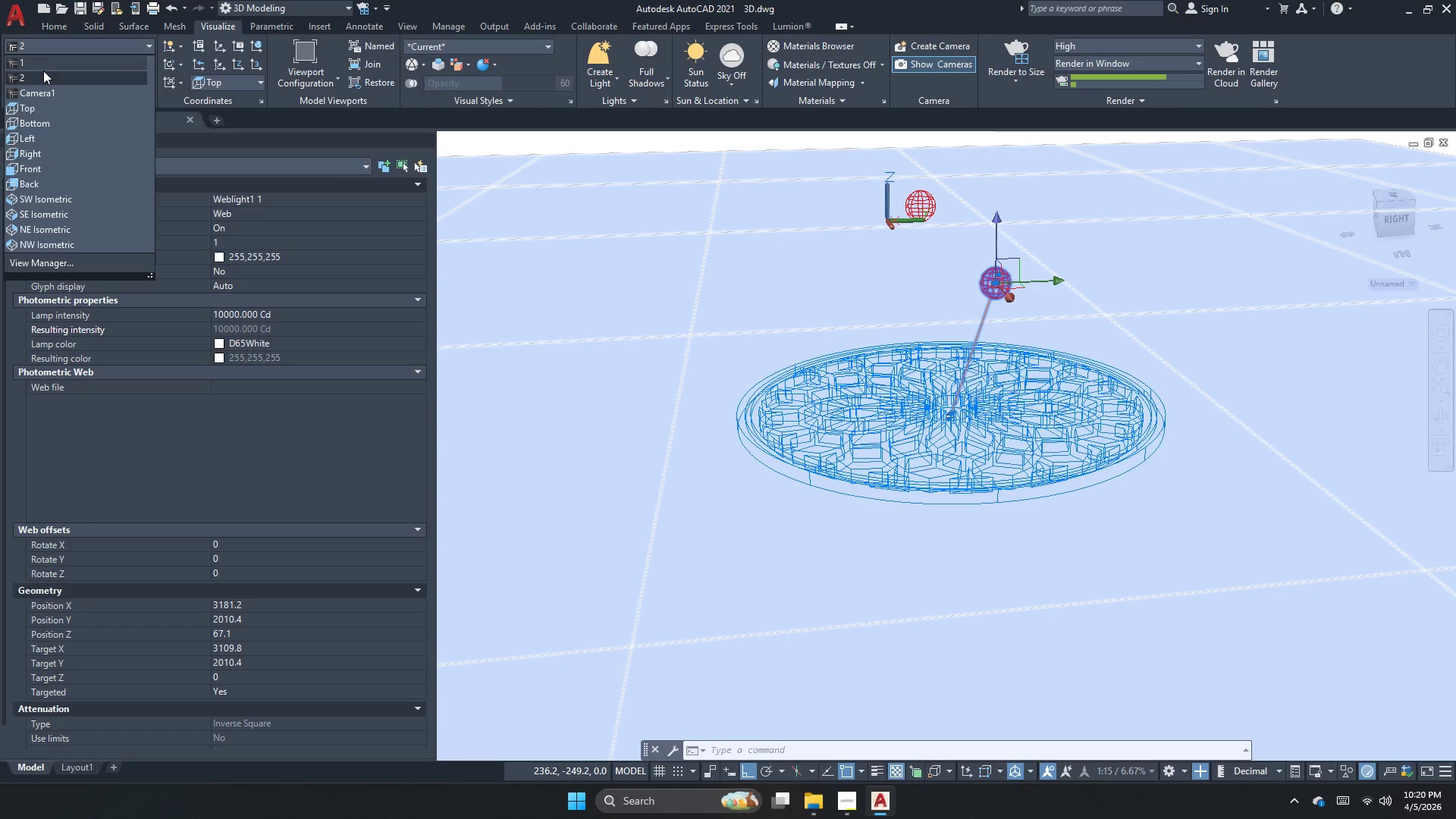 
left_click([43, 71])
 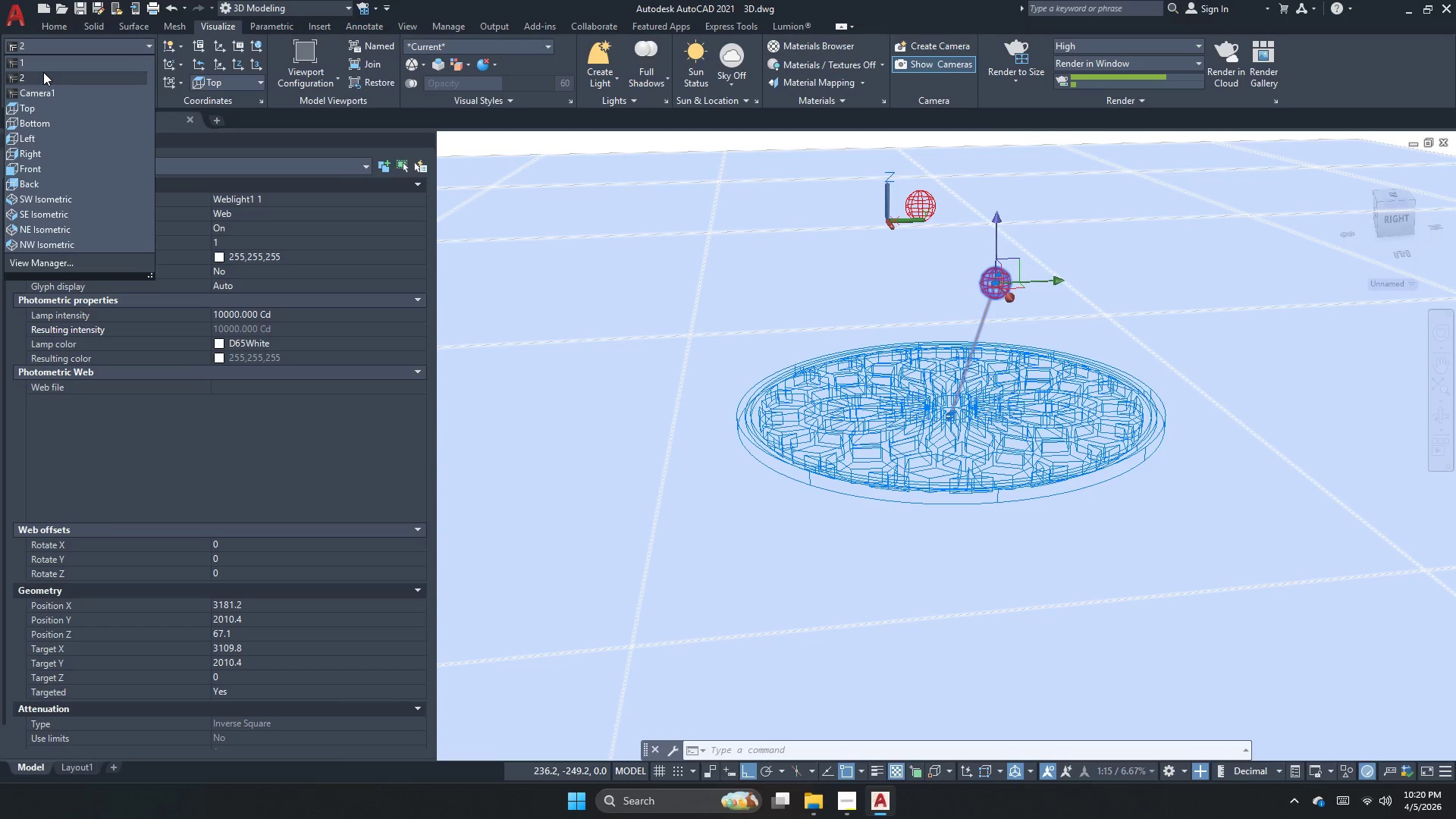 
left_click([43, 72])
 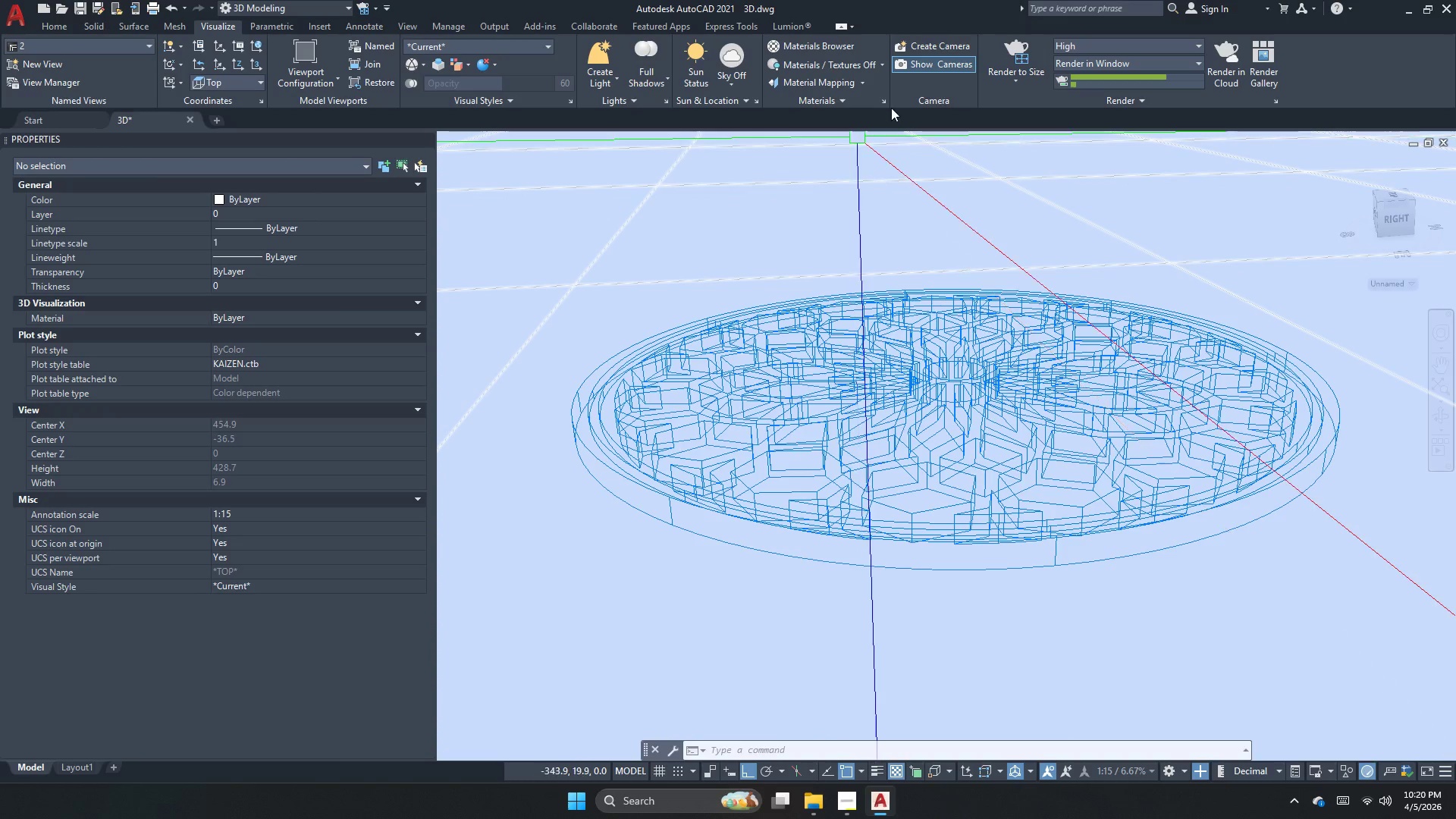 
left_click([1026, 47])
 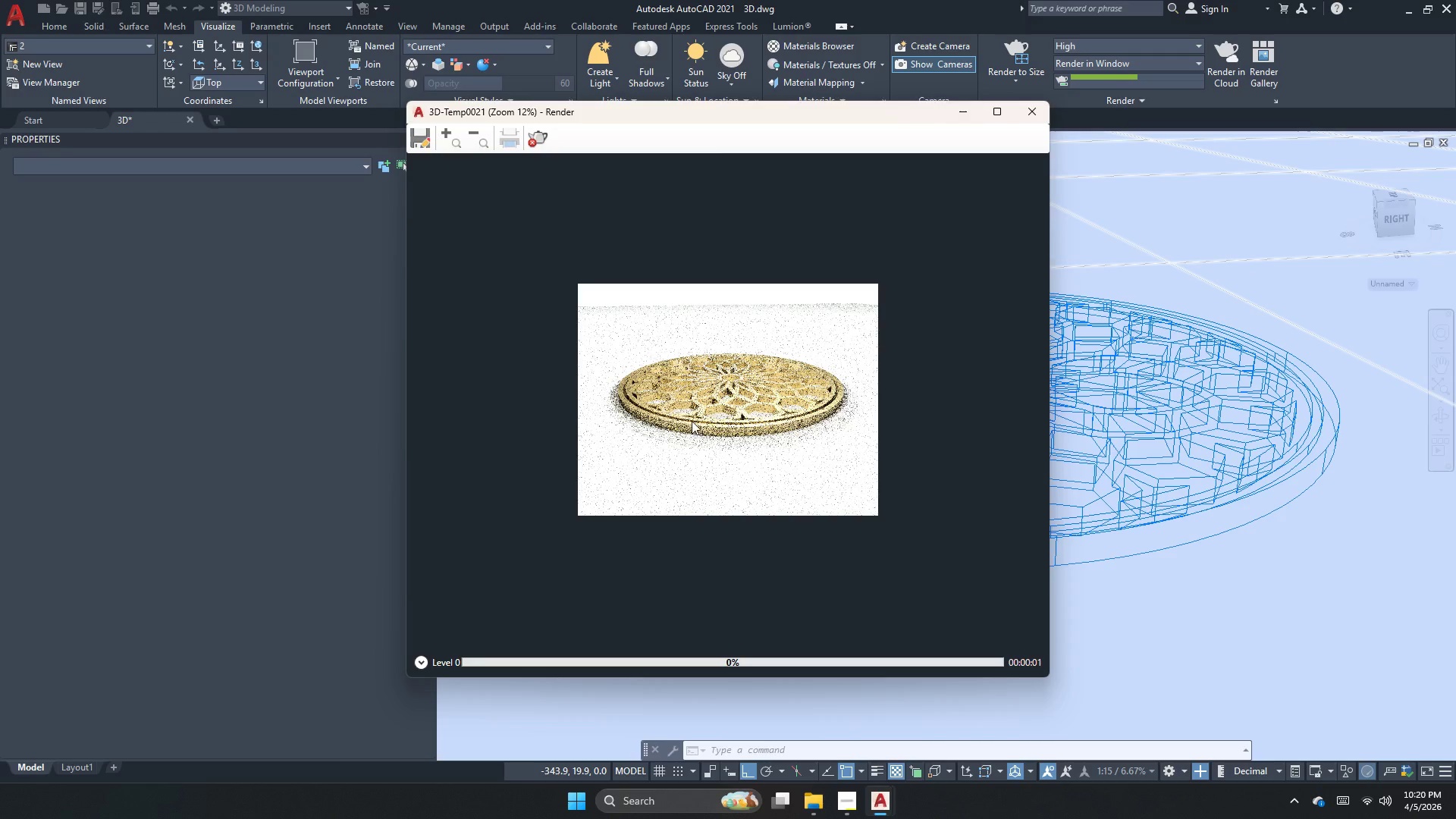 
scroll: coordinate [689, 384], scroll_direction: up, amount: 1.0
 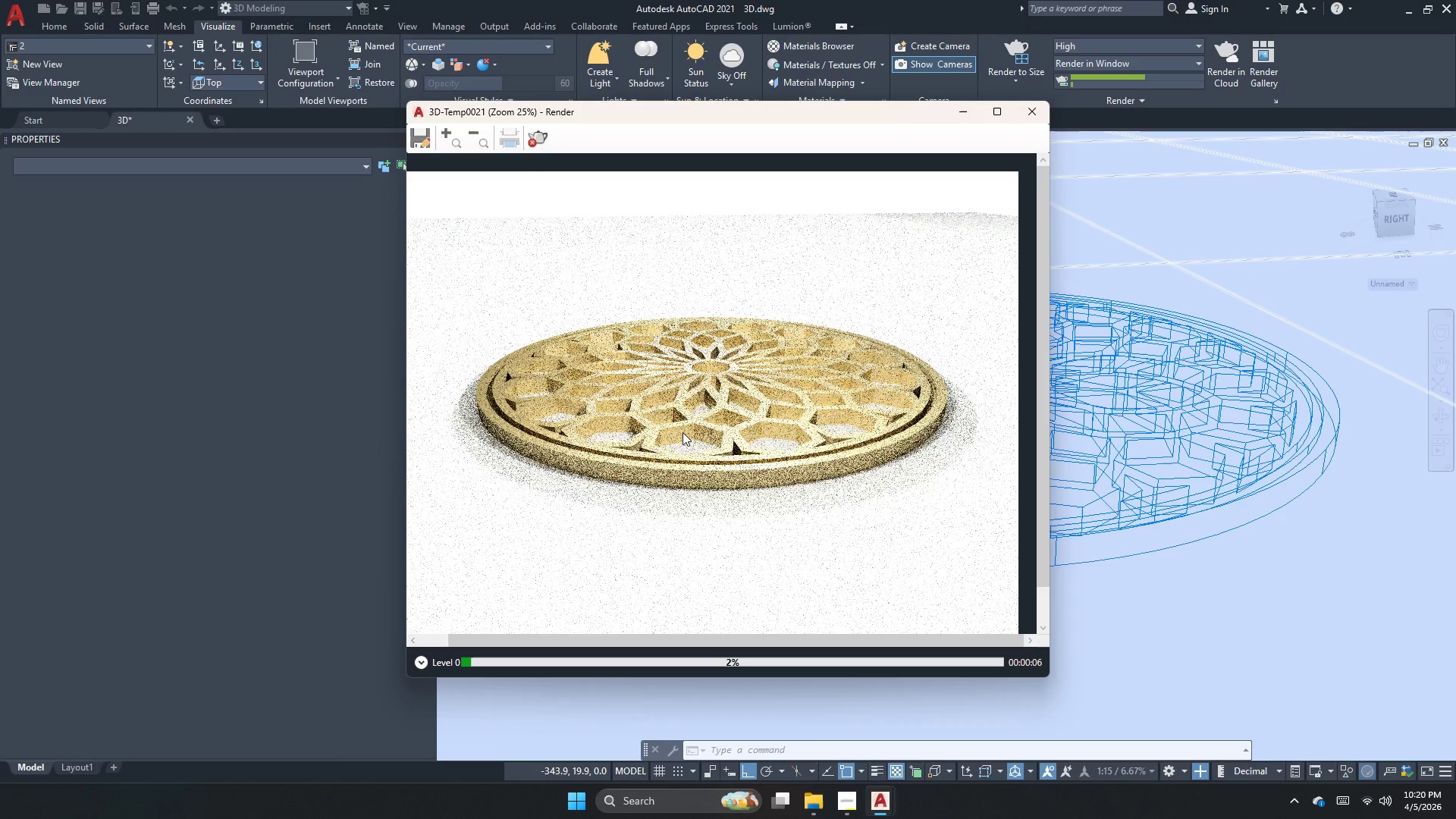 
wait(5.29)
 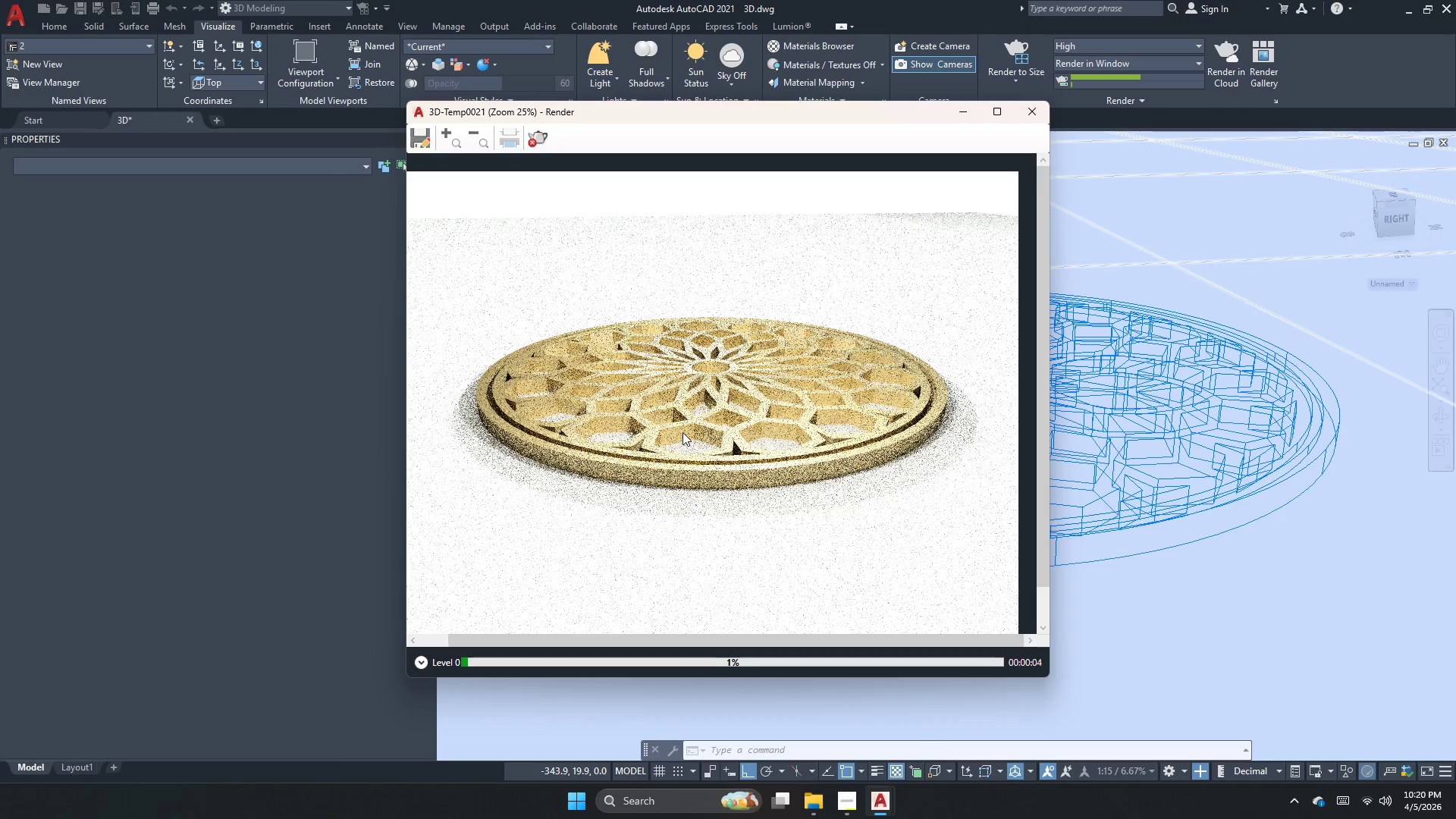 
scroll: coordinate [683, 373], scroll_direction: up, amount: 1.0
 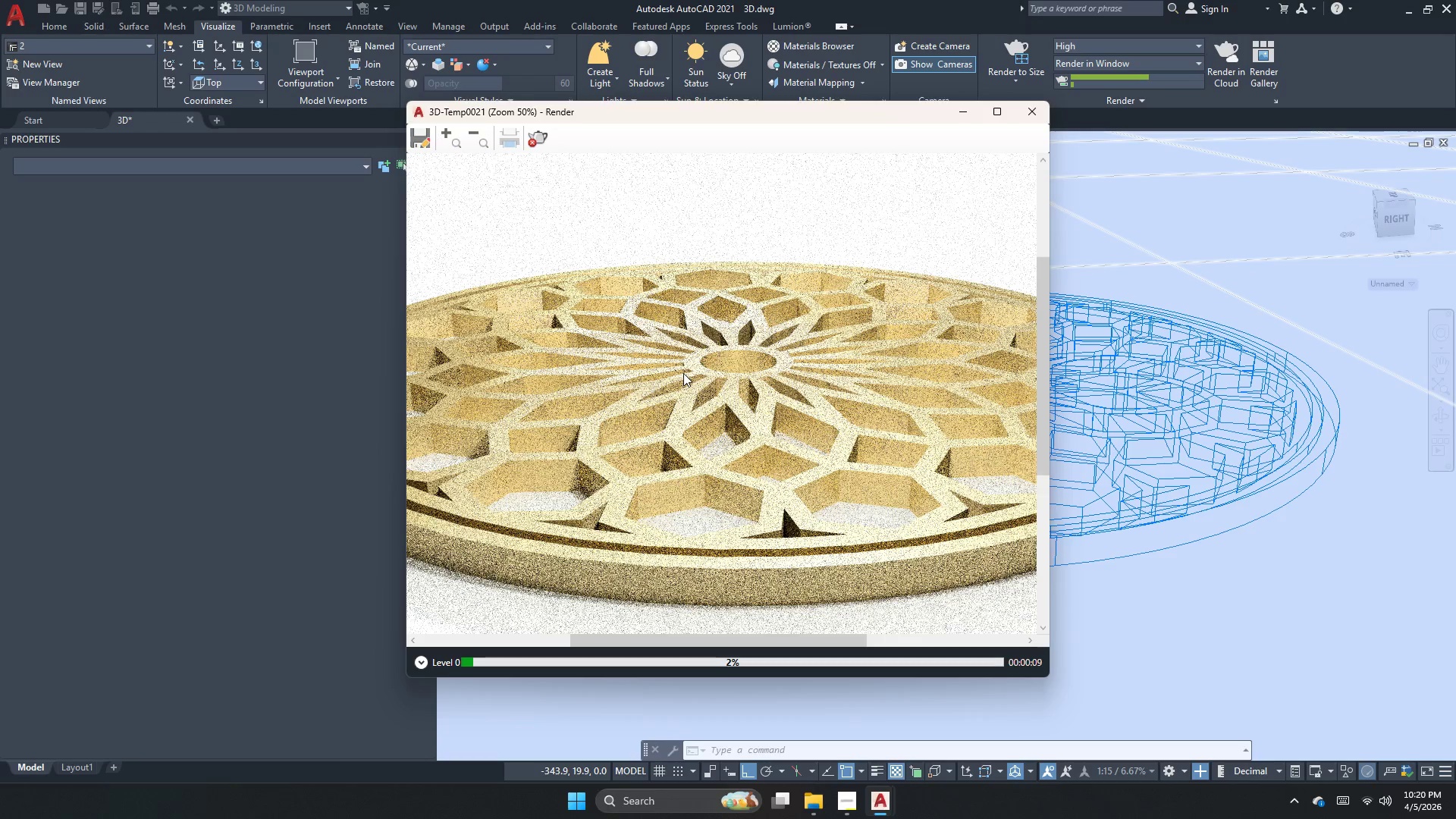 
scroll: coordinate [683, 378], scroll_direction: down, amount: 1.0
 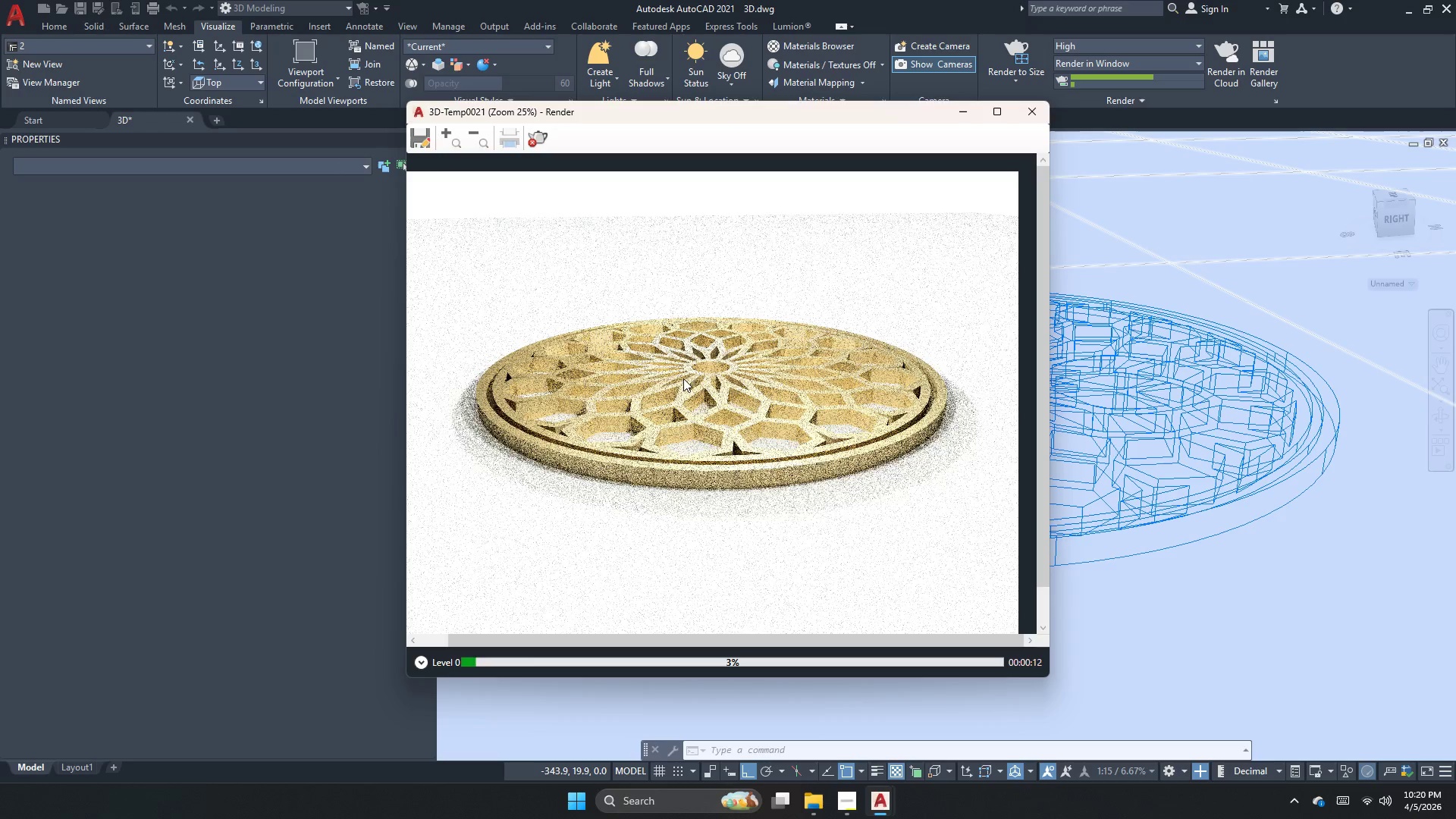 
scroll: coordinate [683, 378], scroll_direction: none, amount: 0.0
 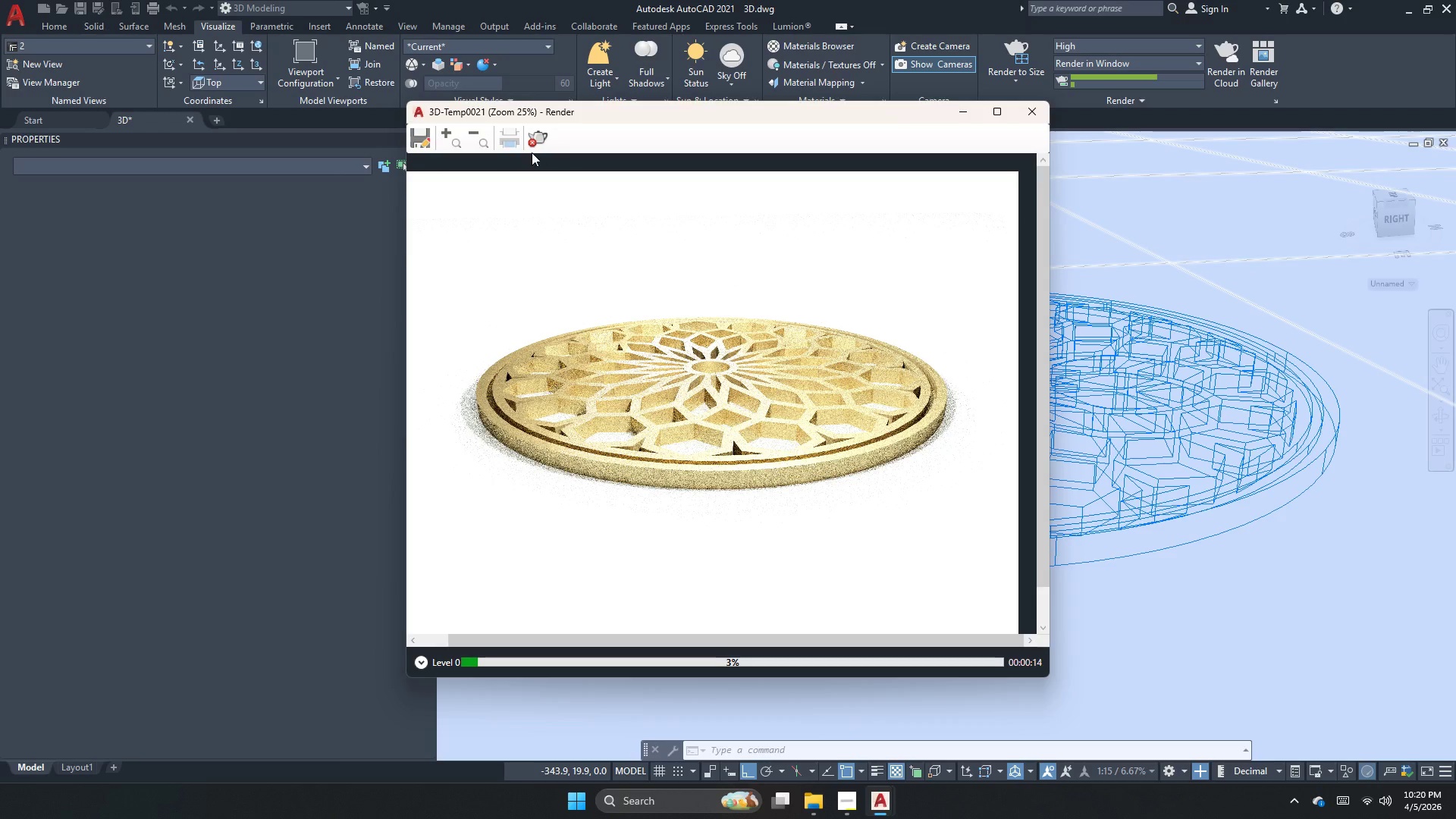 
left_click([532, 145])
 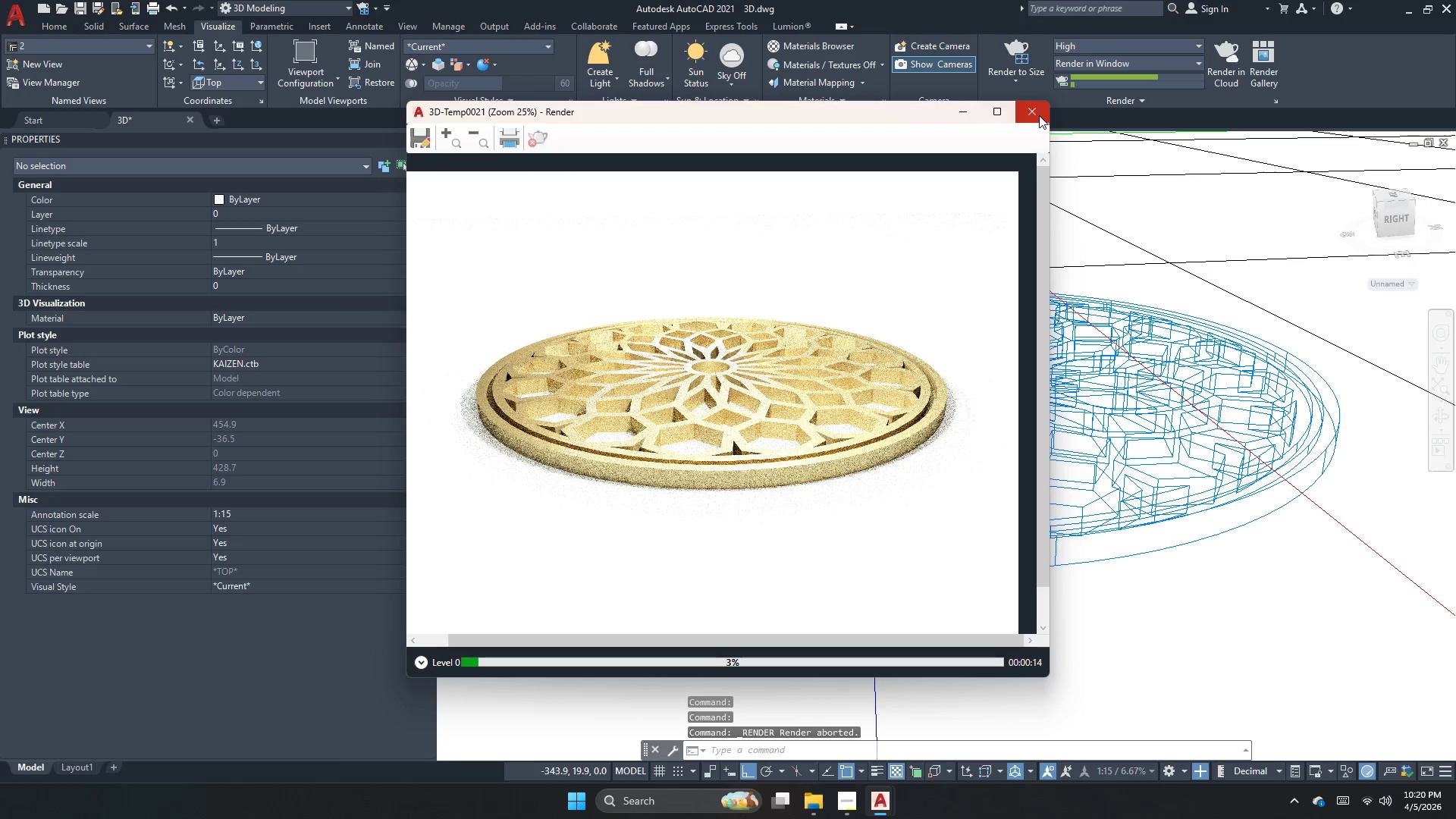 
left_click([1037, 115])
 